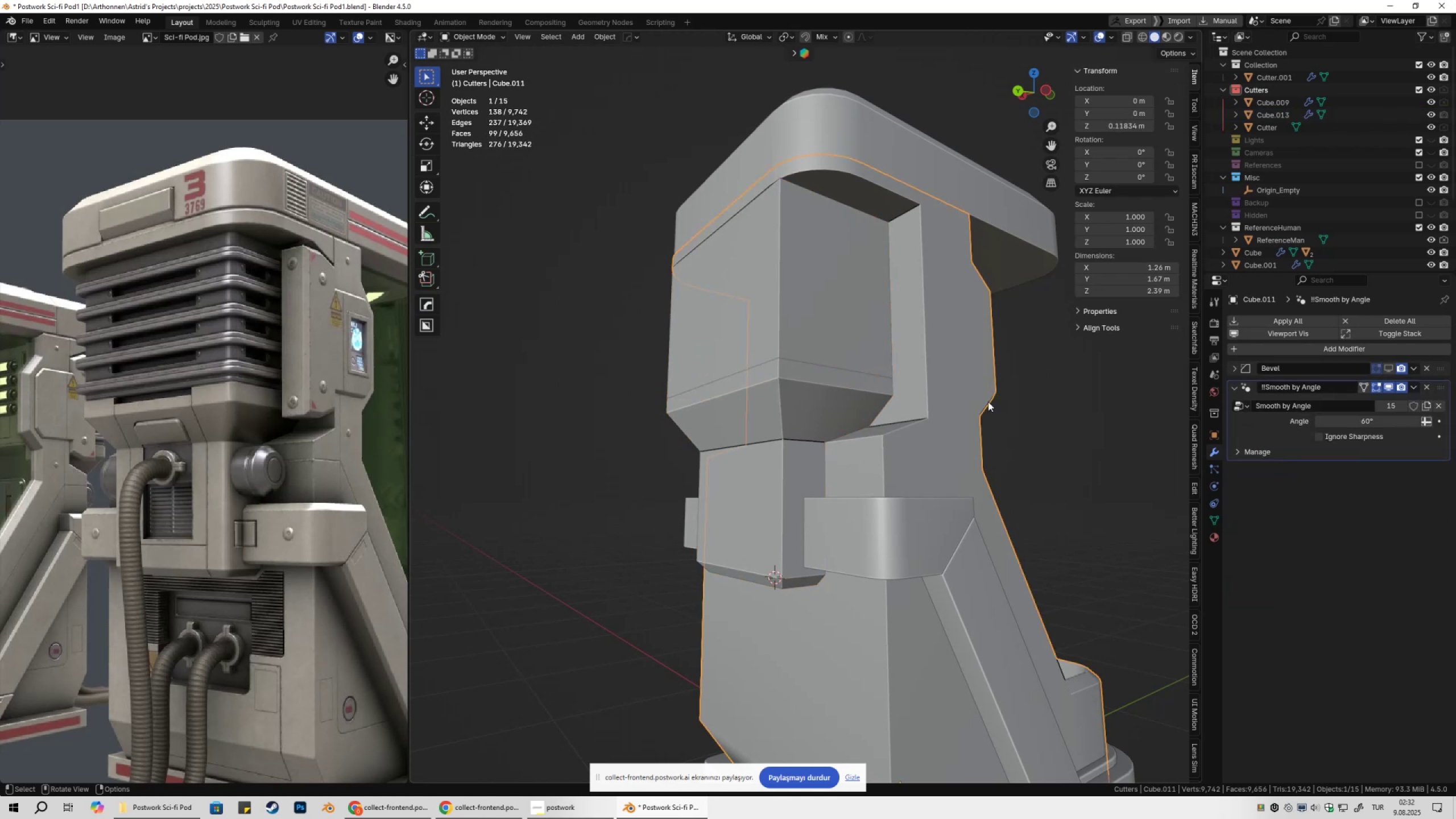 
scroll: coordinate [984, 403], scroll_direction: down, amount: 1.0
 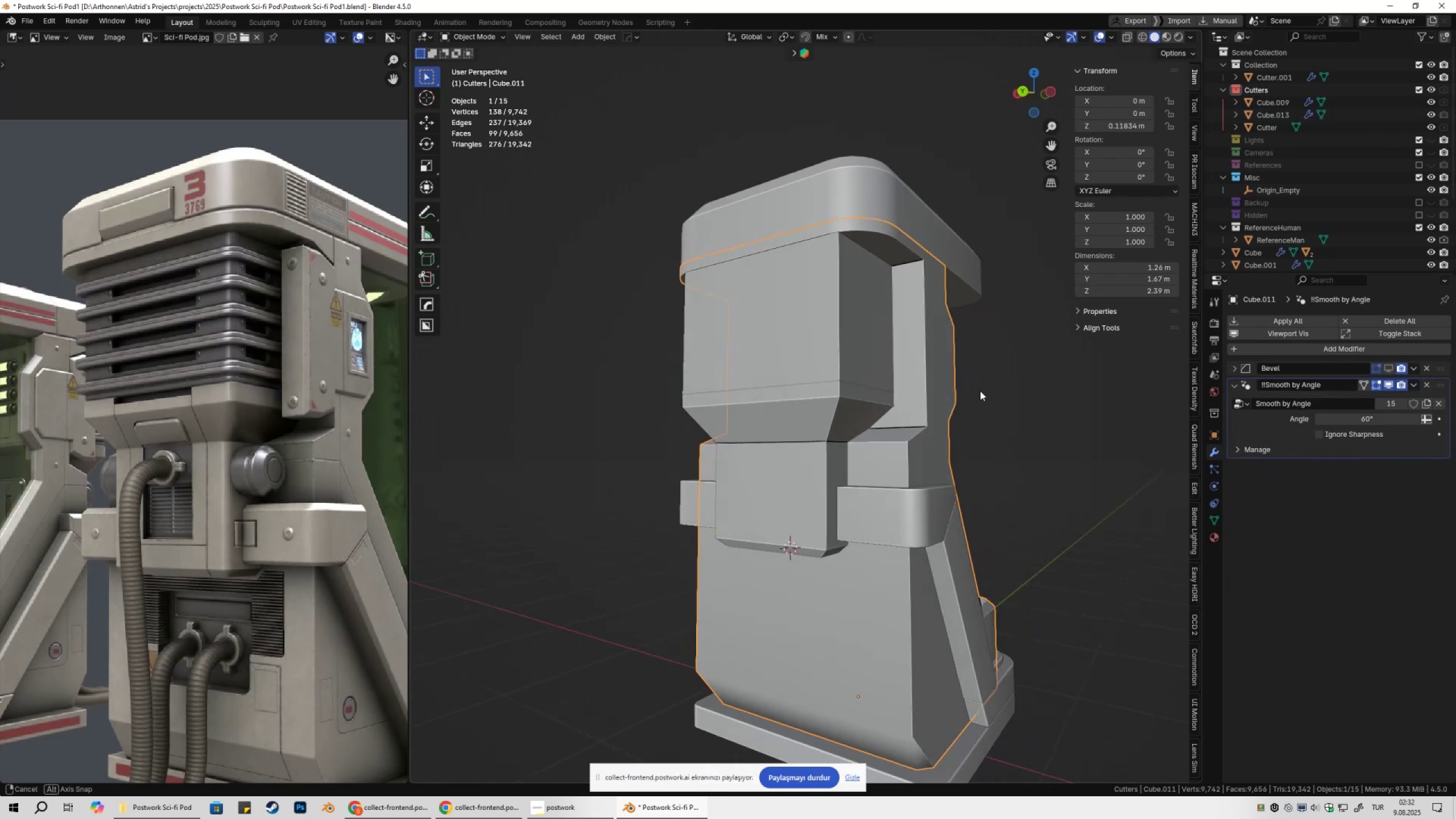 
left_click([994, 394])
 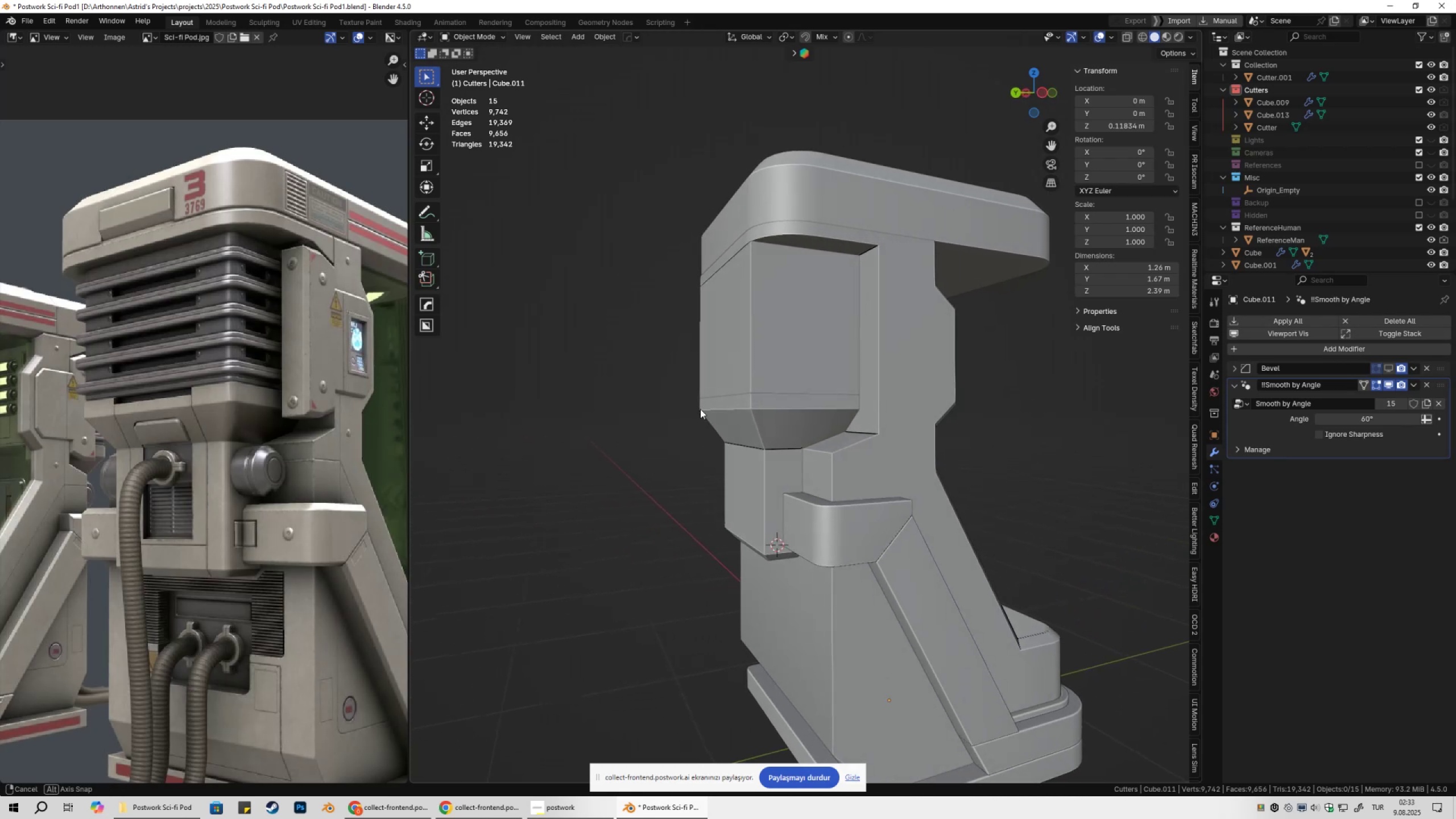 
wait(18.86)
 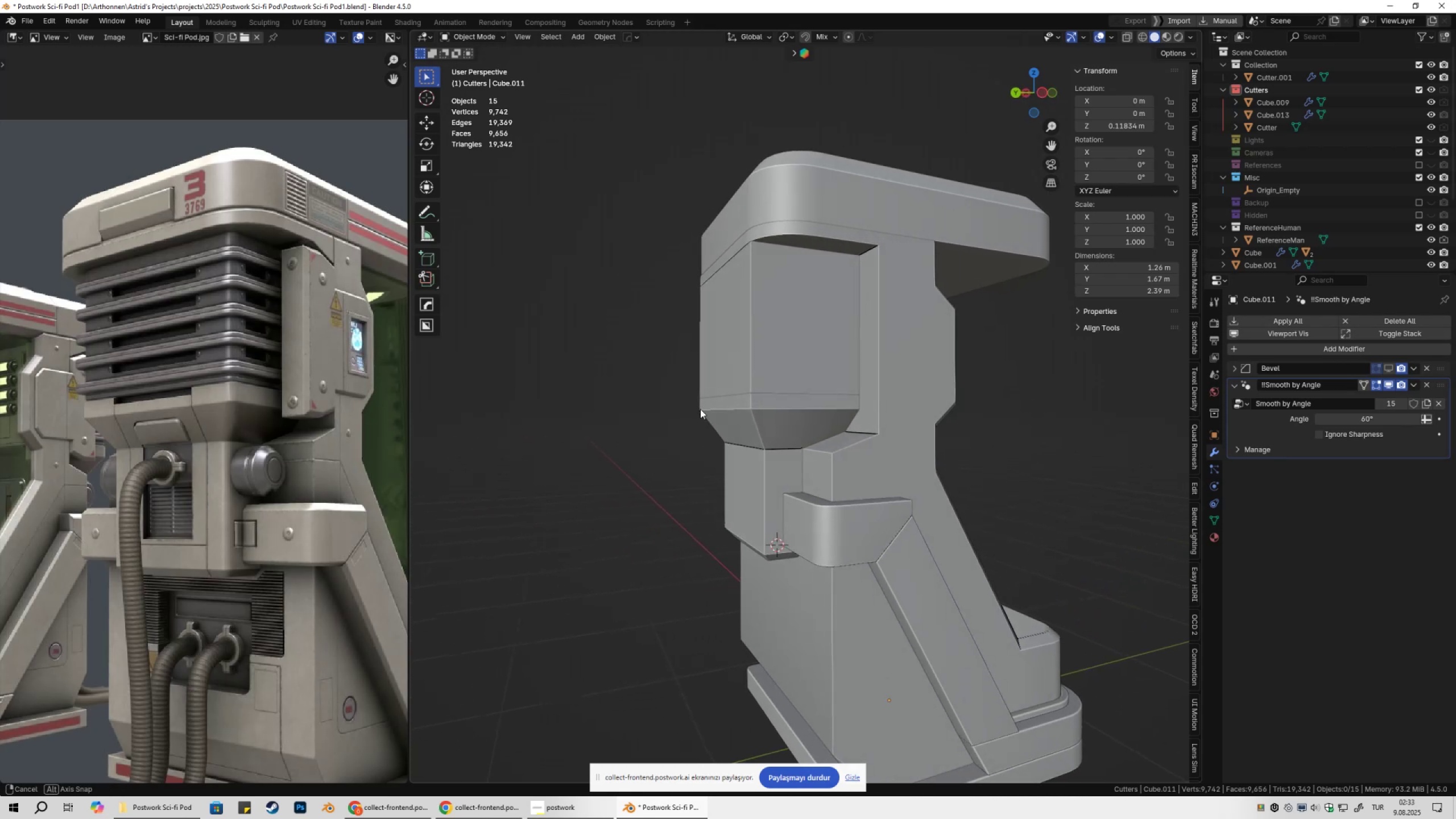 
left_click([777, 197])
 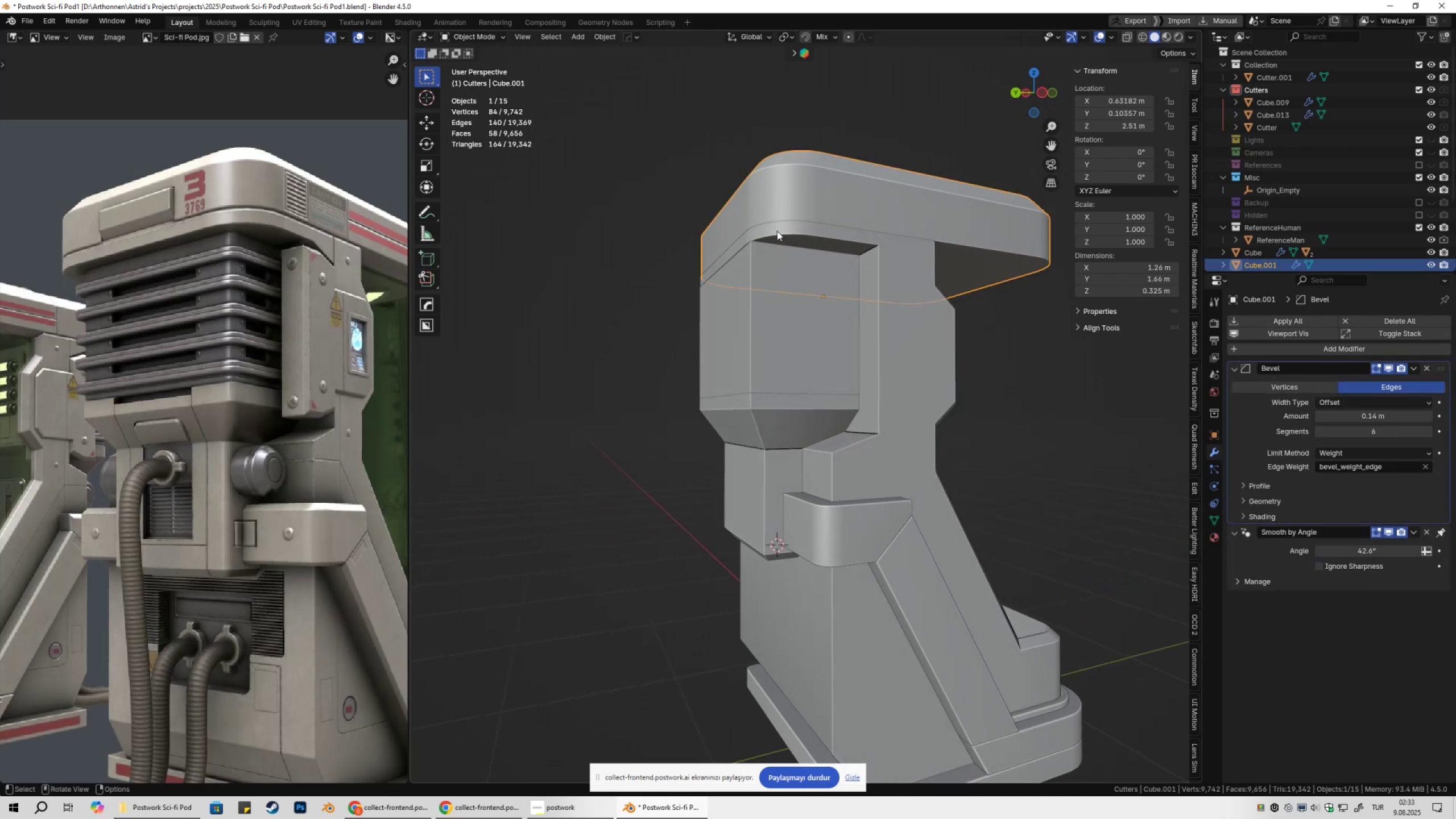 
hold_key(key=ShiftLeft, duration=0.32)
left_click([777, 231])
 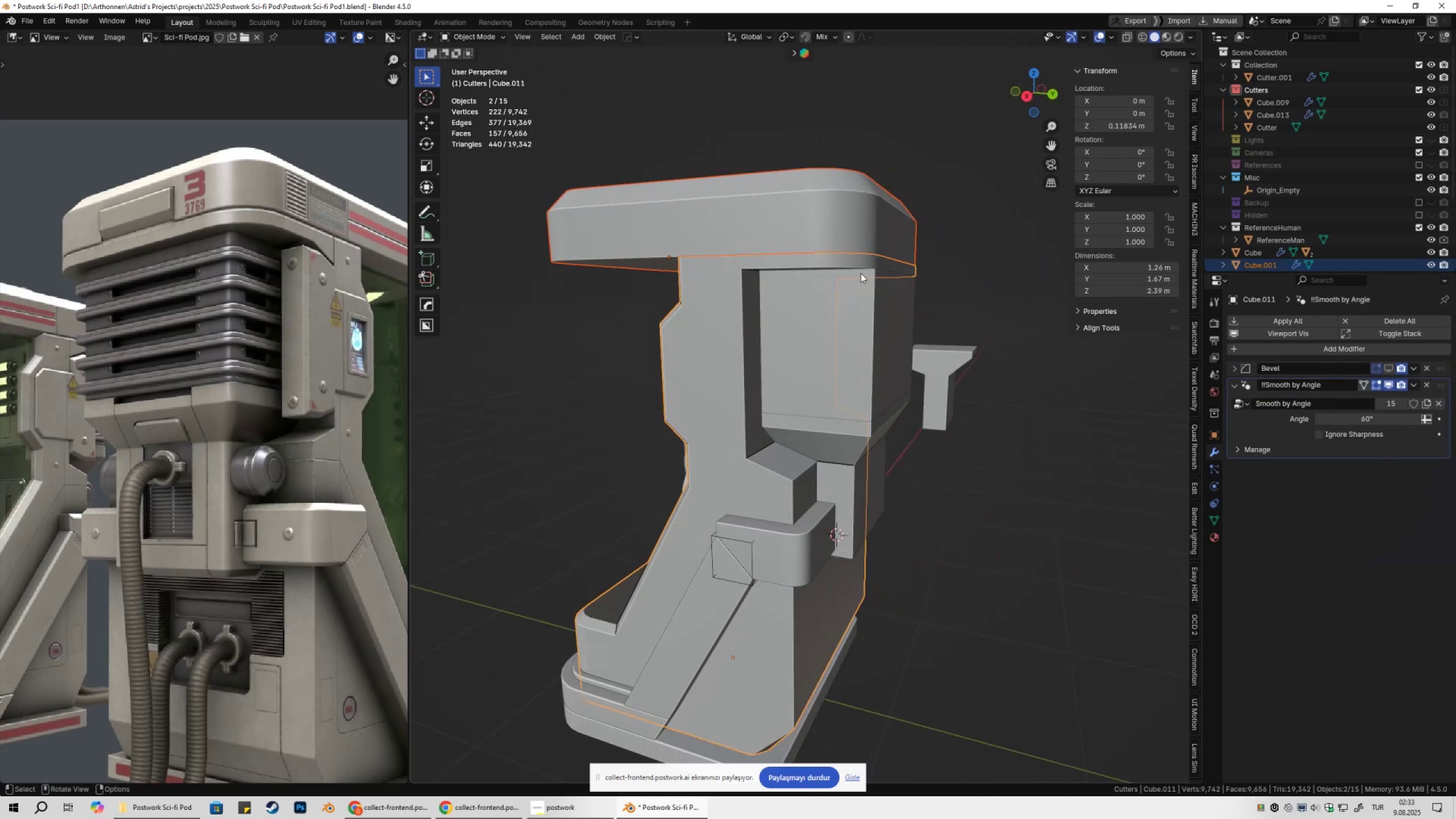 
double_click([842, 262])
 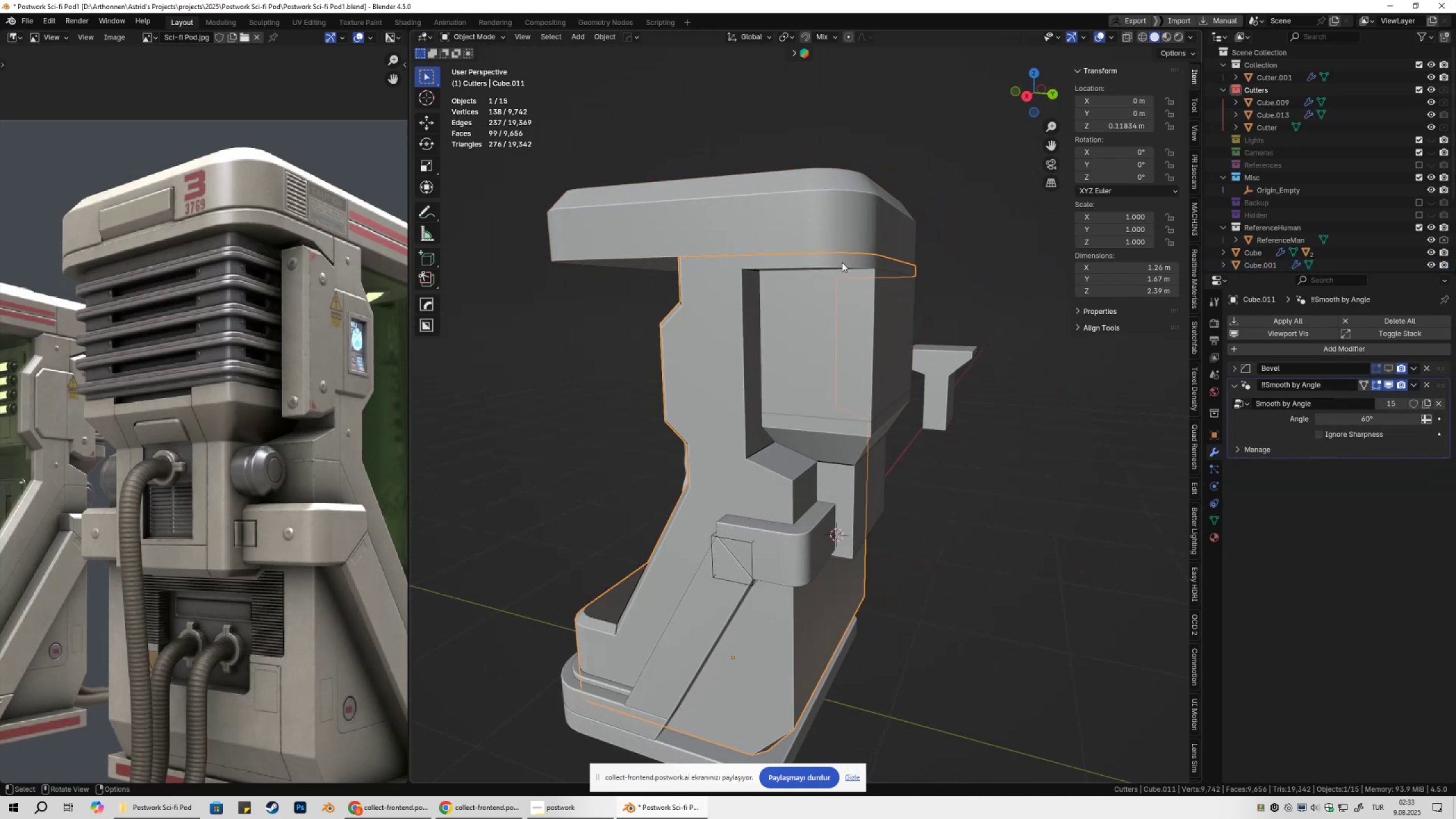 
hold_key(key=ShiftLeft, duration=0.31)
 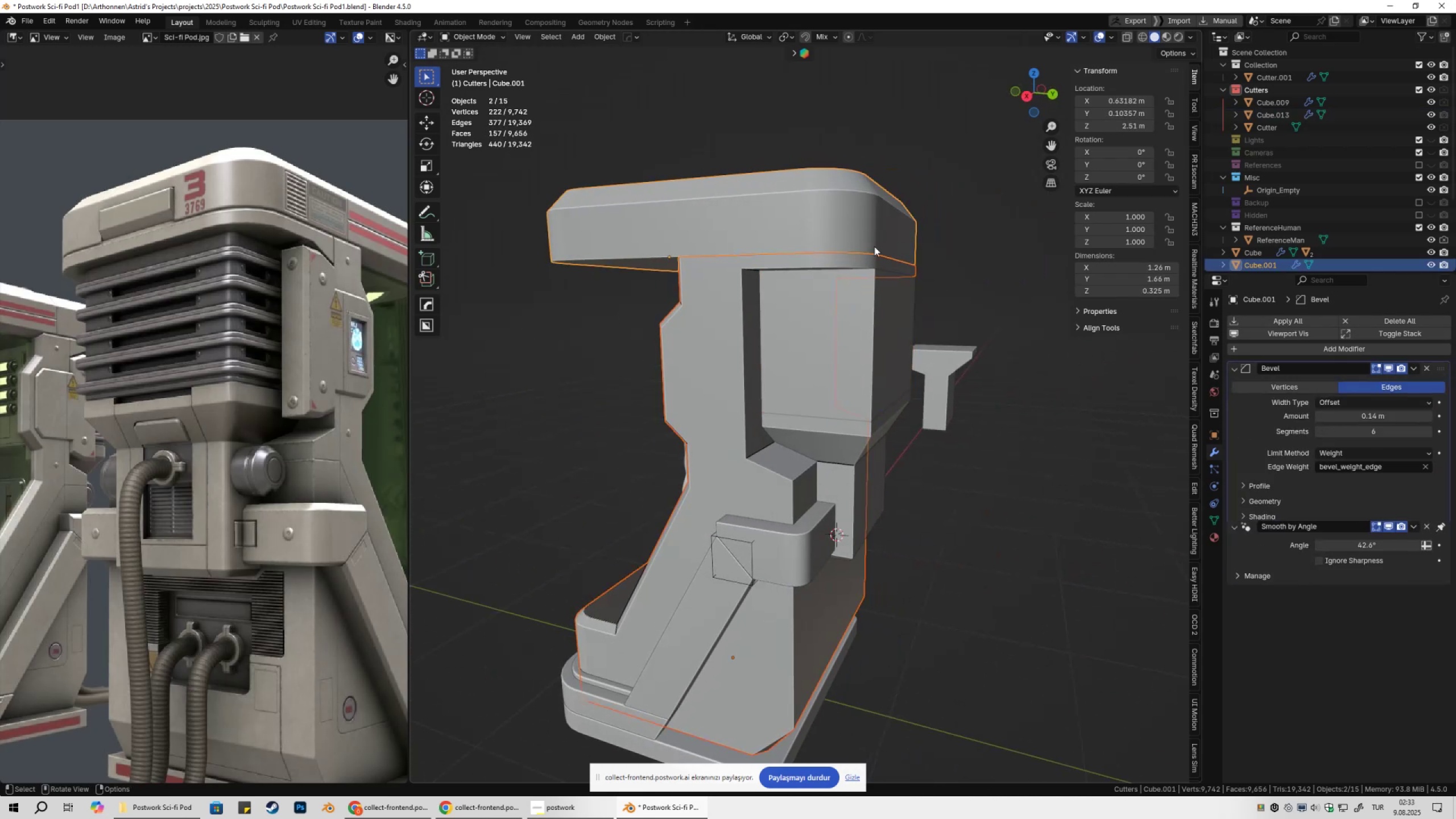 
key(Tab)
type(1z3)
 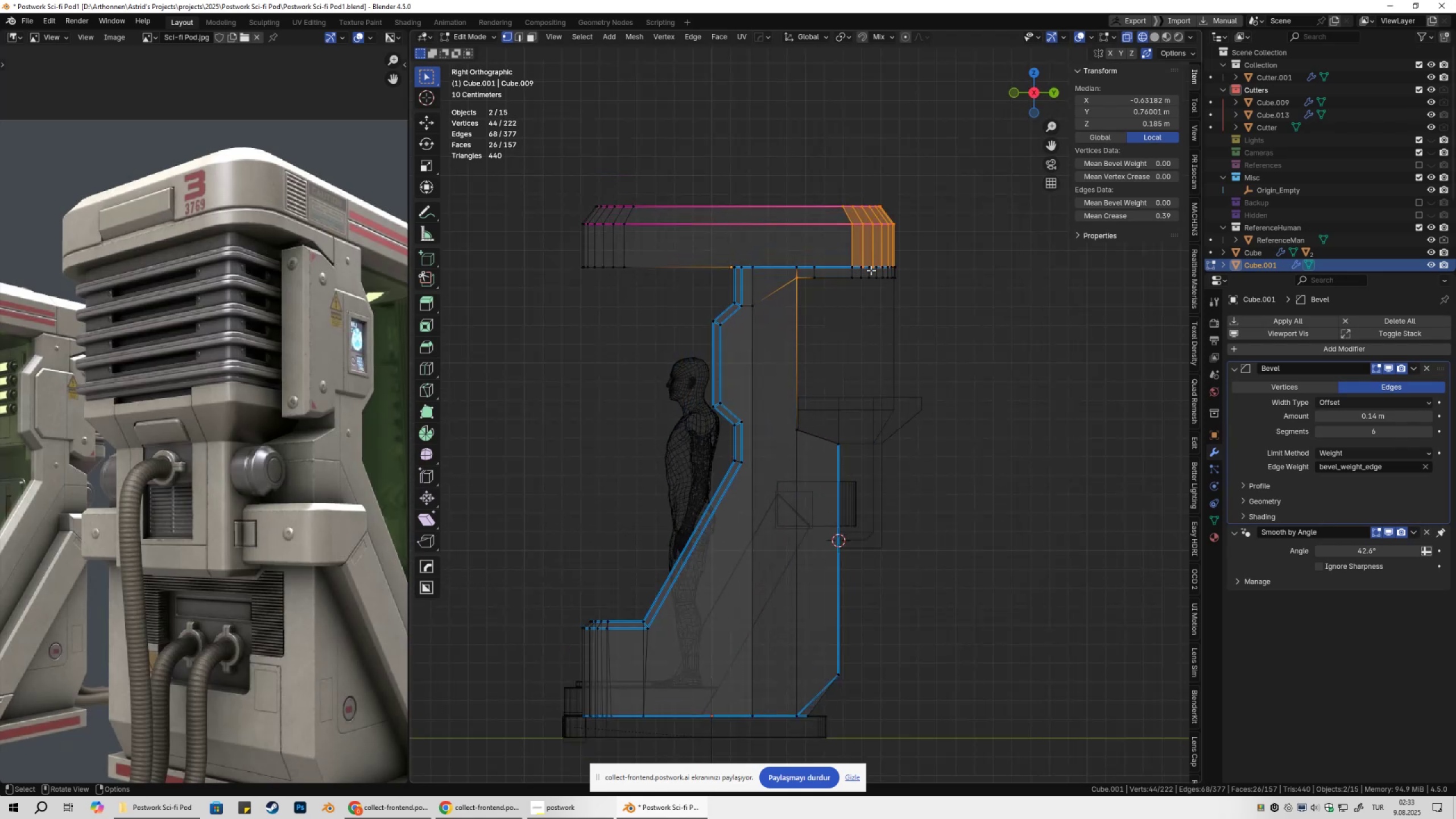 
left_click_drag(start_coordinate=[815, 166], to_coordinate=[983, 361])
 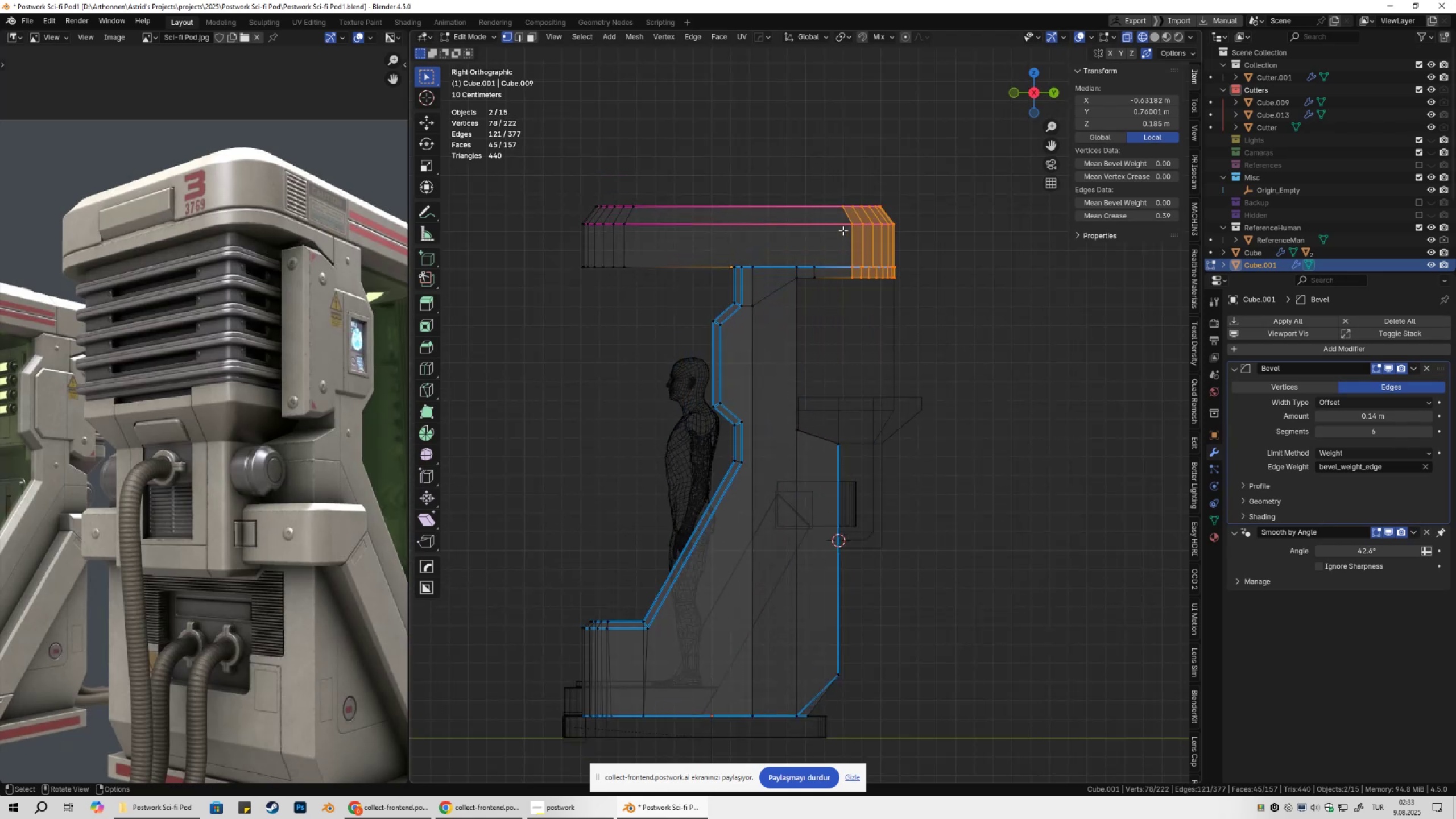 
left_click_drag(start_coordinate=[801, 180], to_coordinate=[975, 328])
 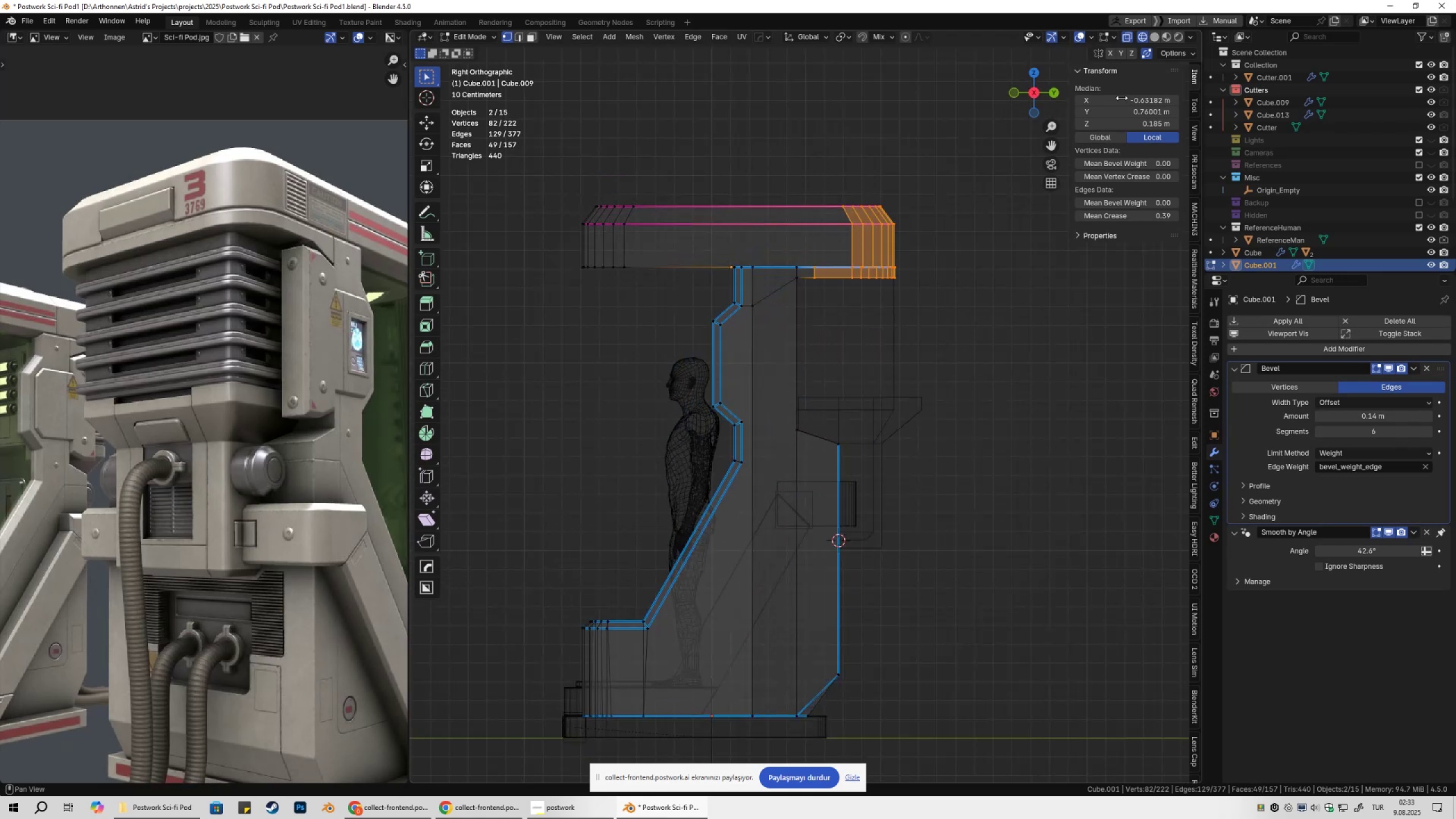 
type(gy)
key(Escape)
type(gy)
 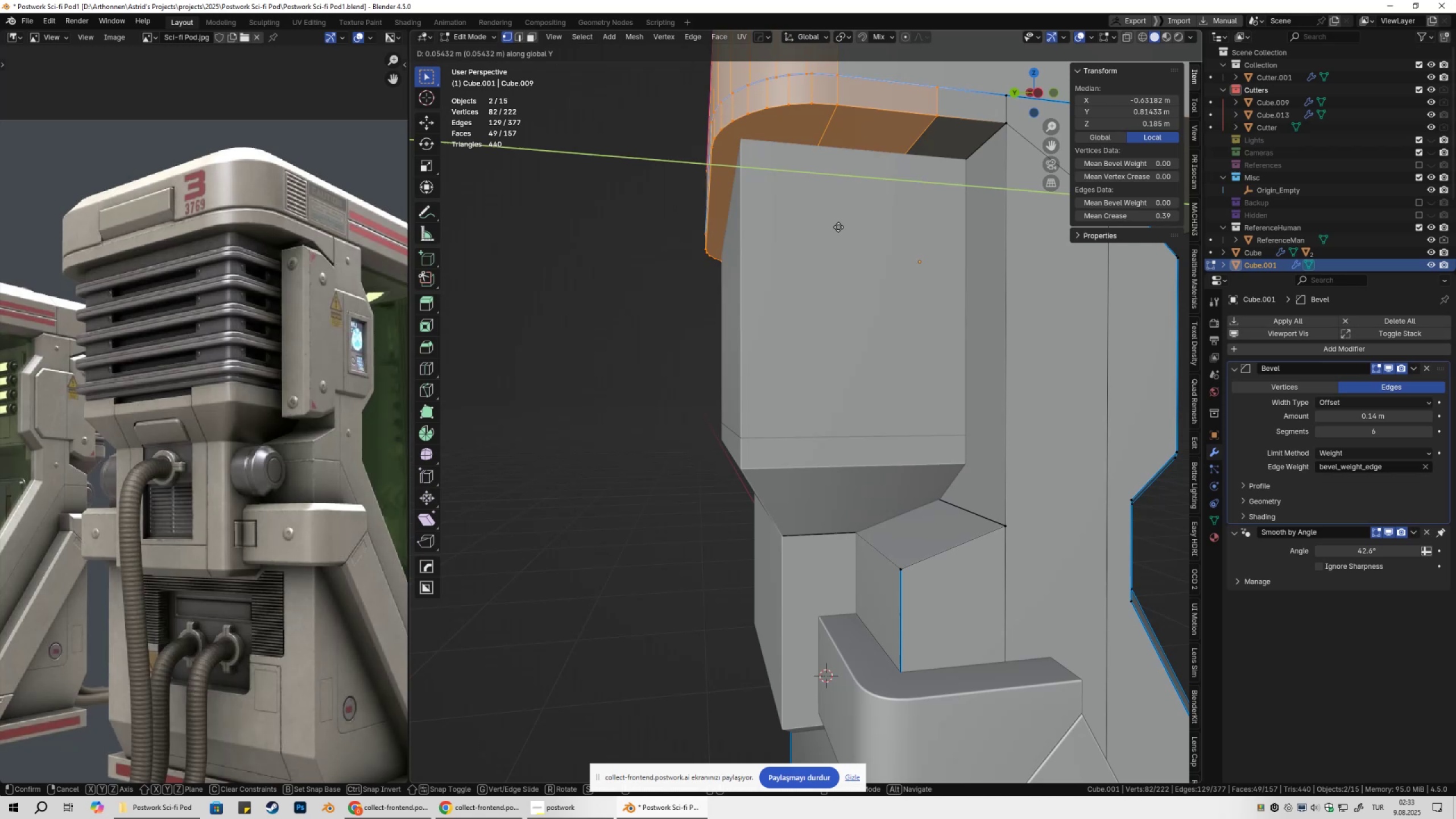 
scroll: coordinate [751, 205], scroll_direction: up, amount: 3.0
 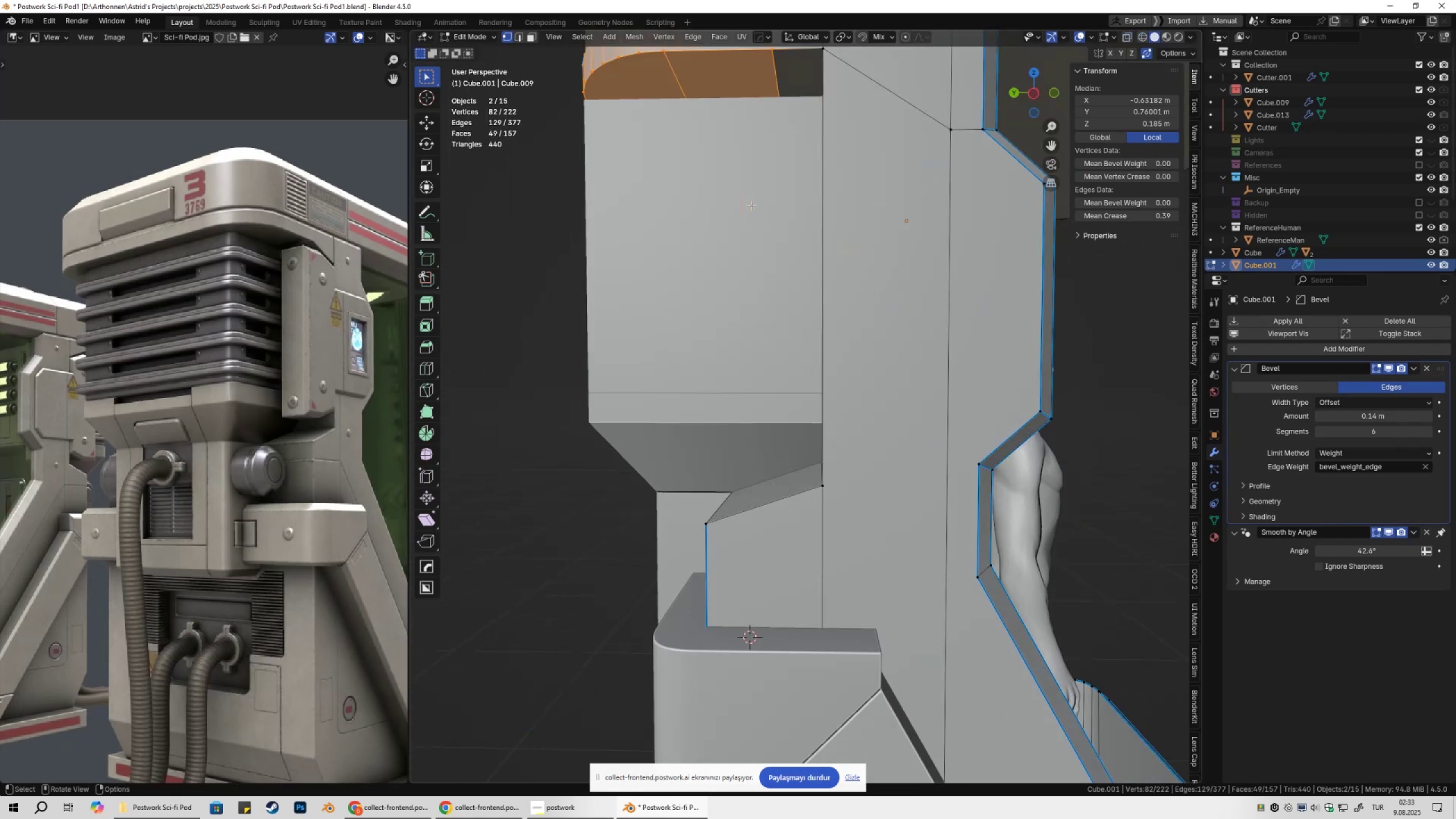 
hold_key(key=ShiftLeft, duration=1.5)
 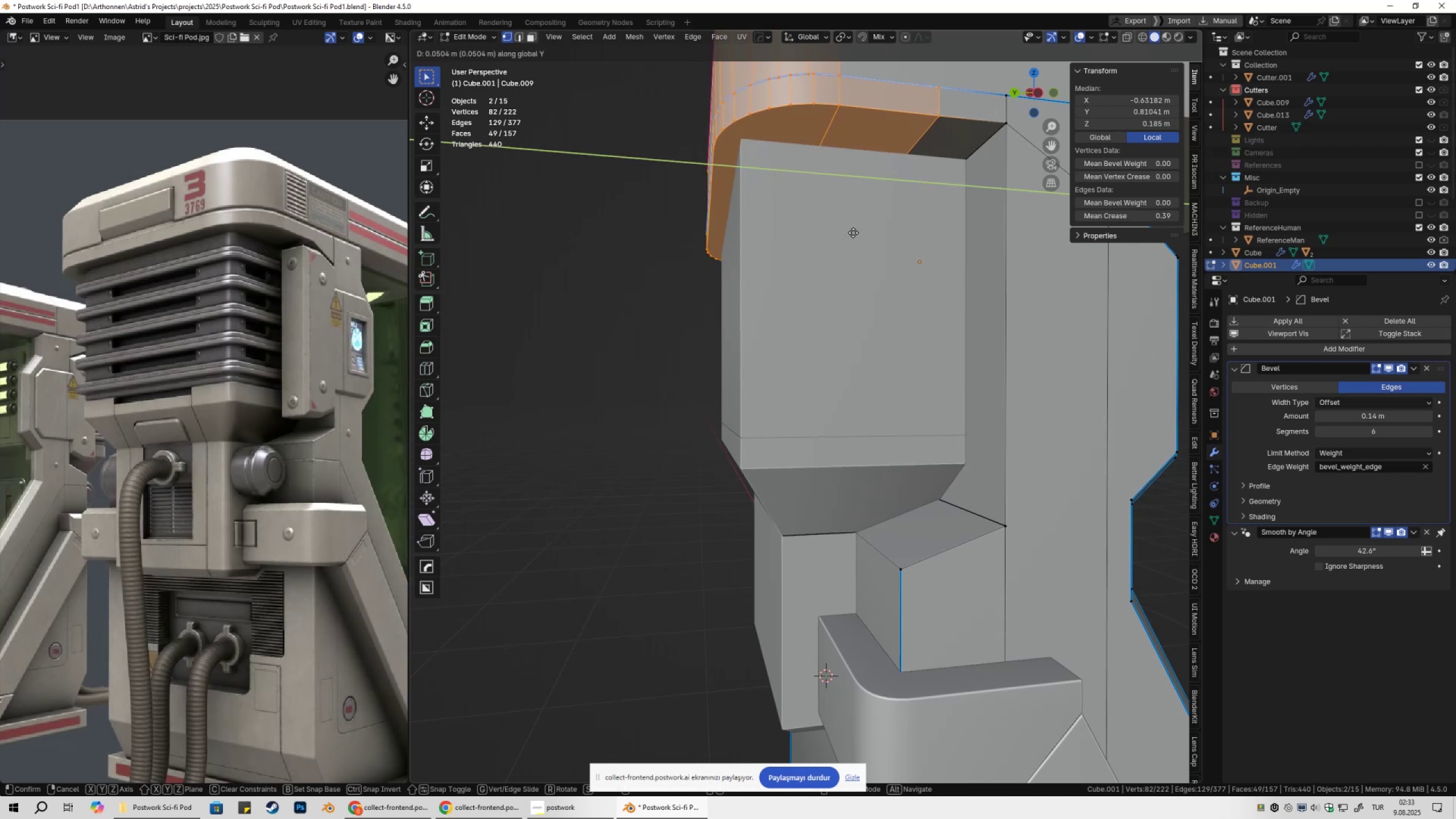 
hold_key(key=ShiftLeft, duration=1.51)
 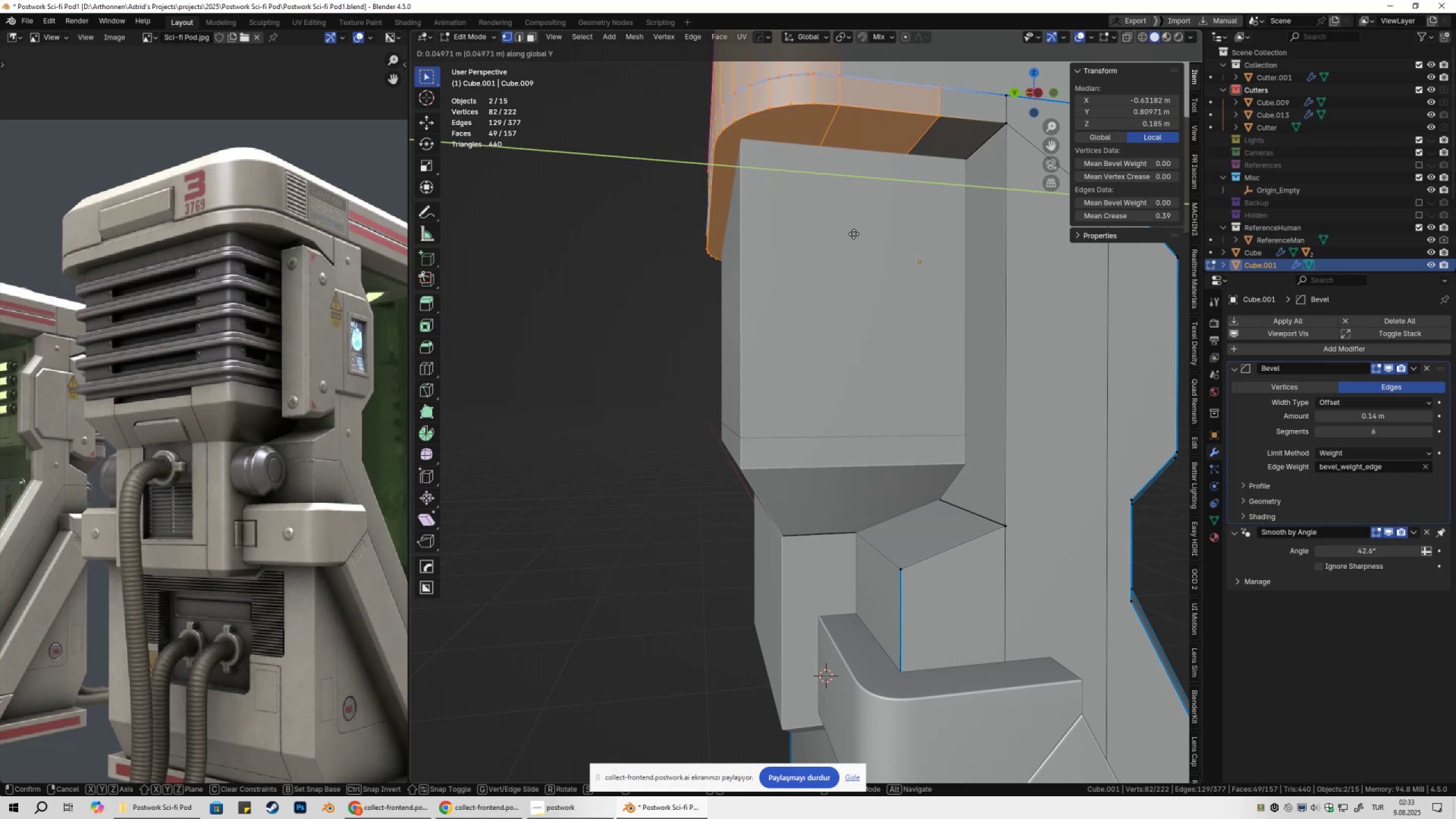 
hold_key(key=ShiftLeft, duration=1.53)
 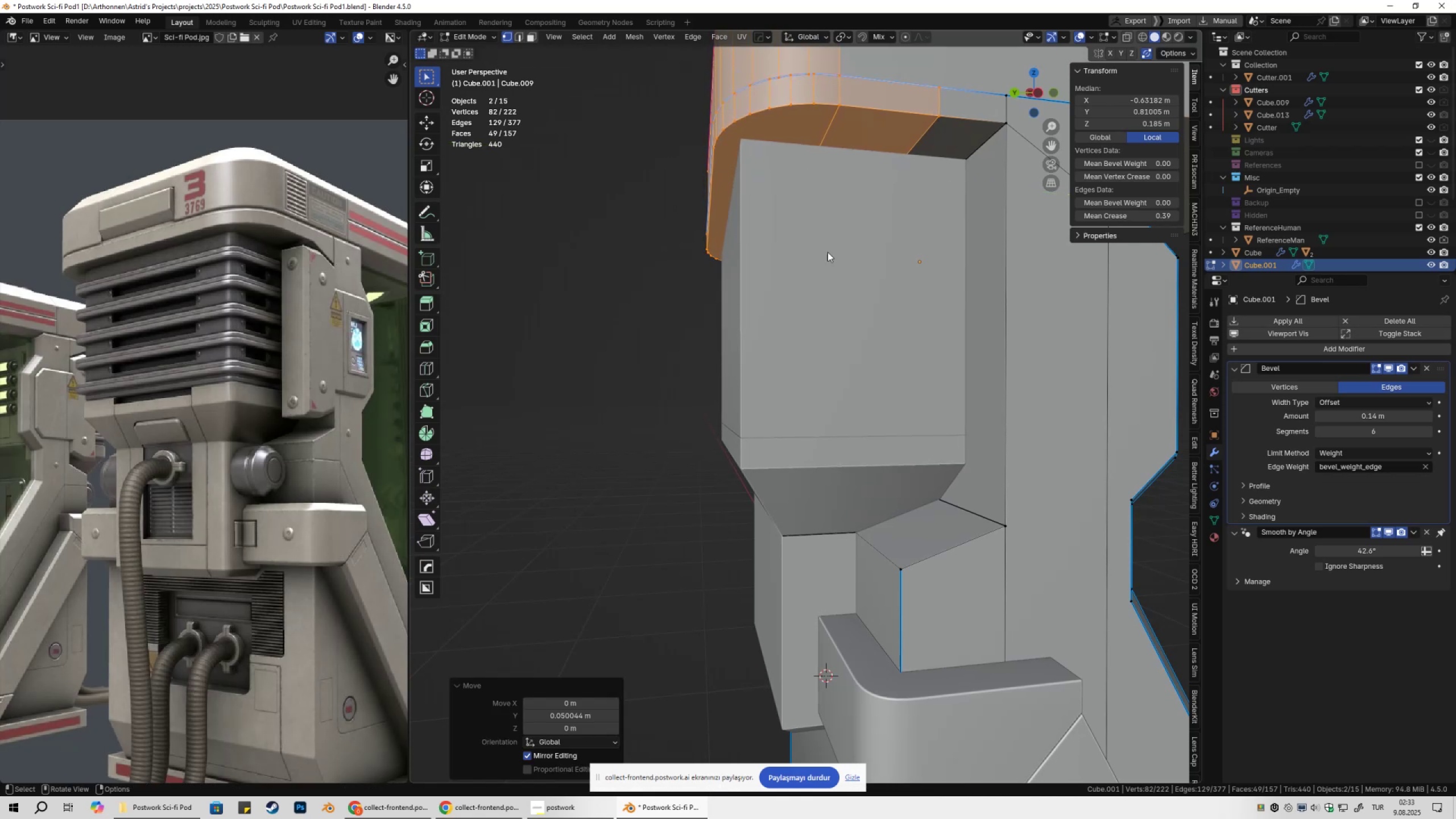 
hold_key(key=ShiftLeft, duration=0.37)
 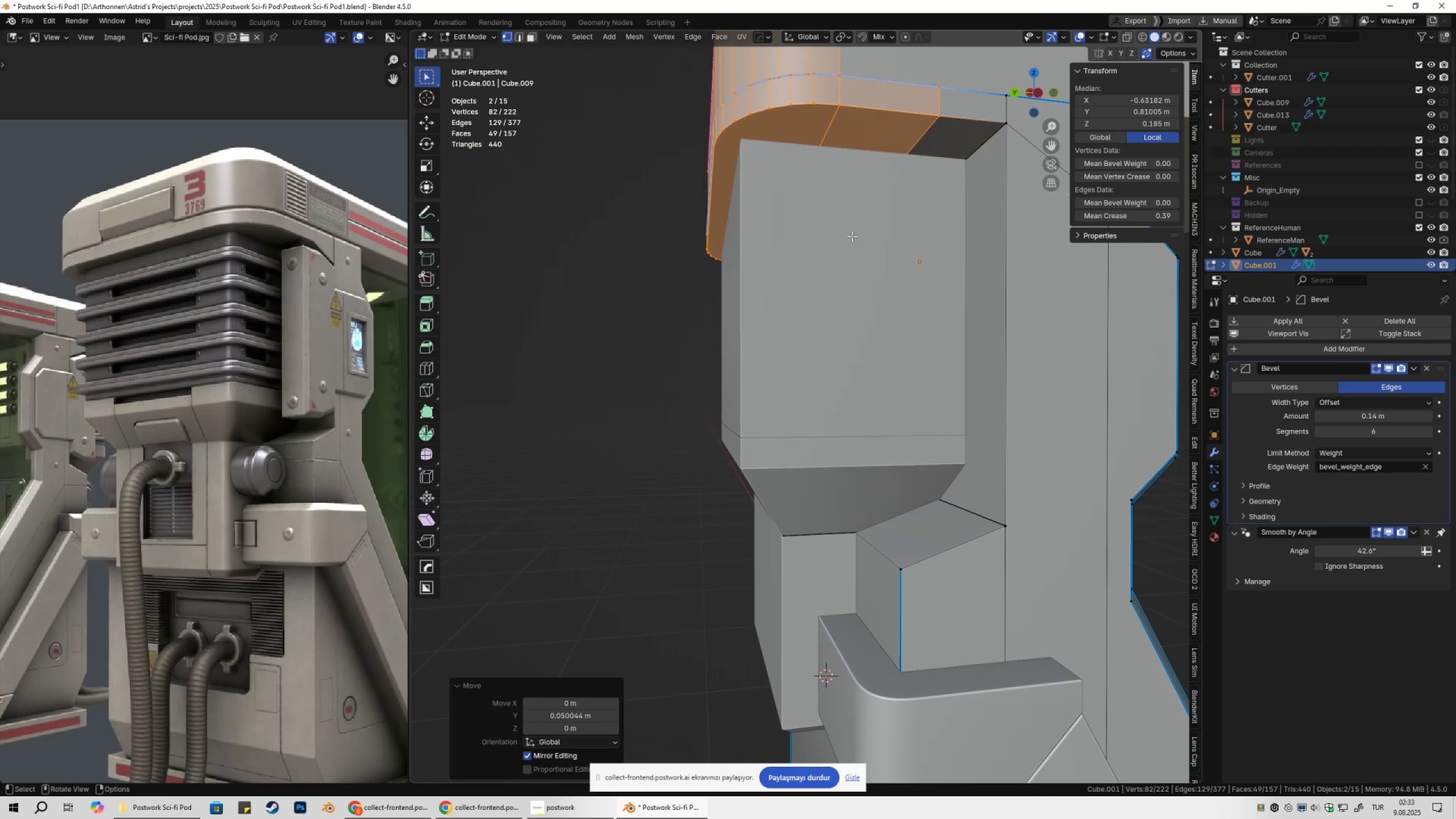 
key(Tab)
 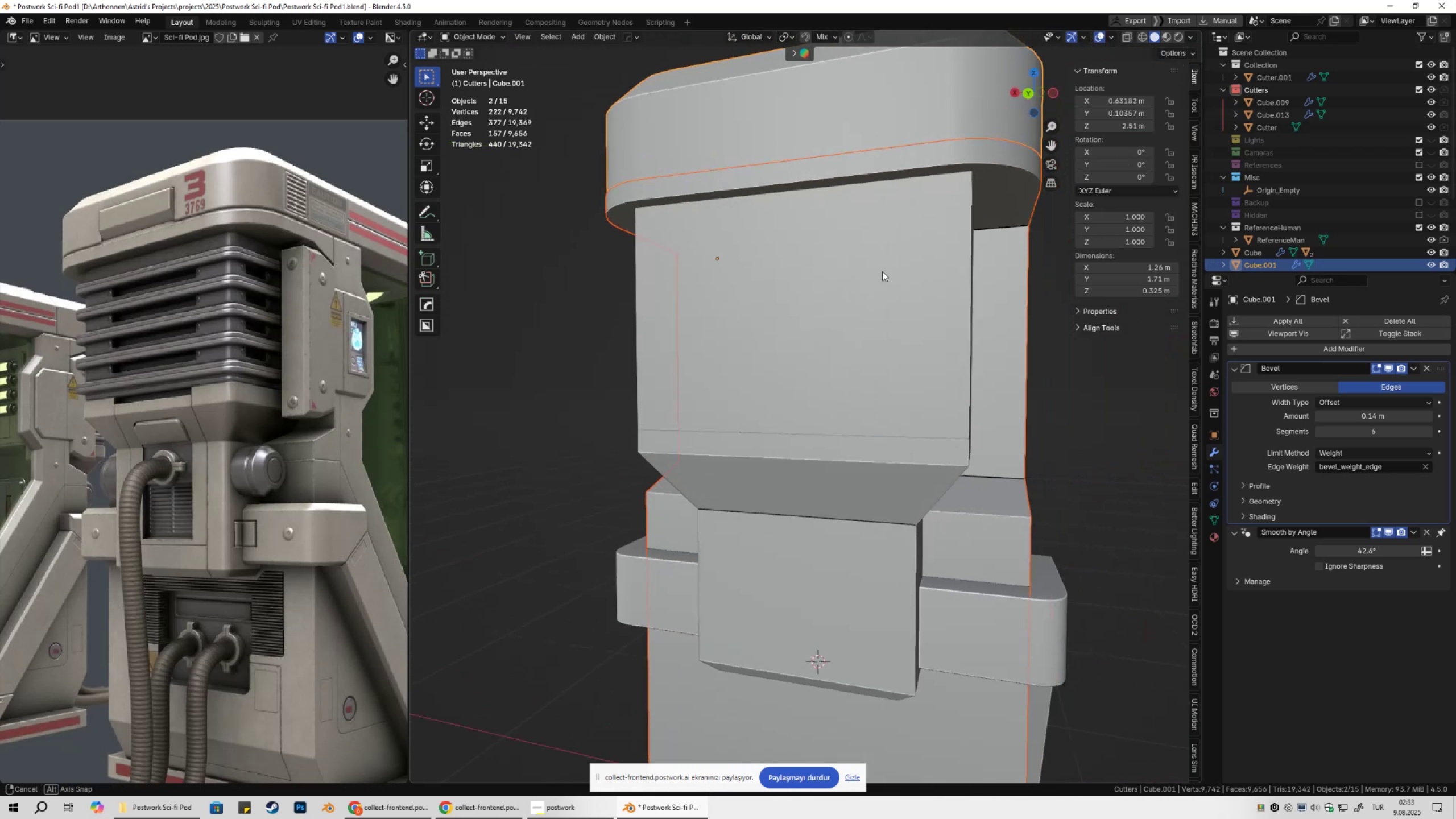 
left_click([890, 272])
 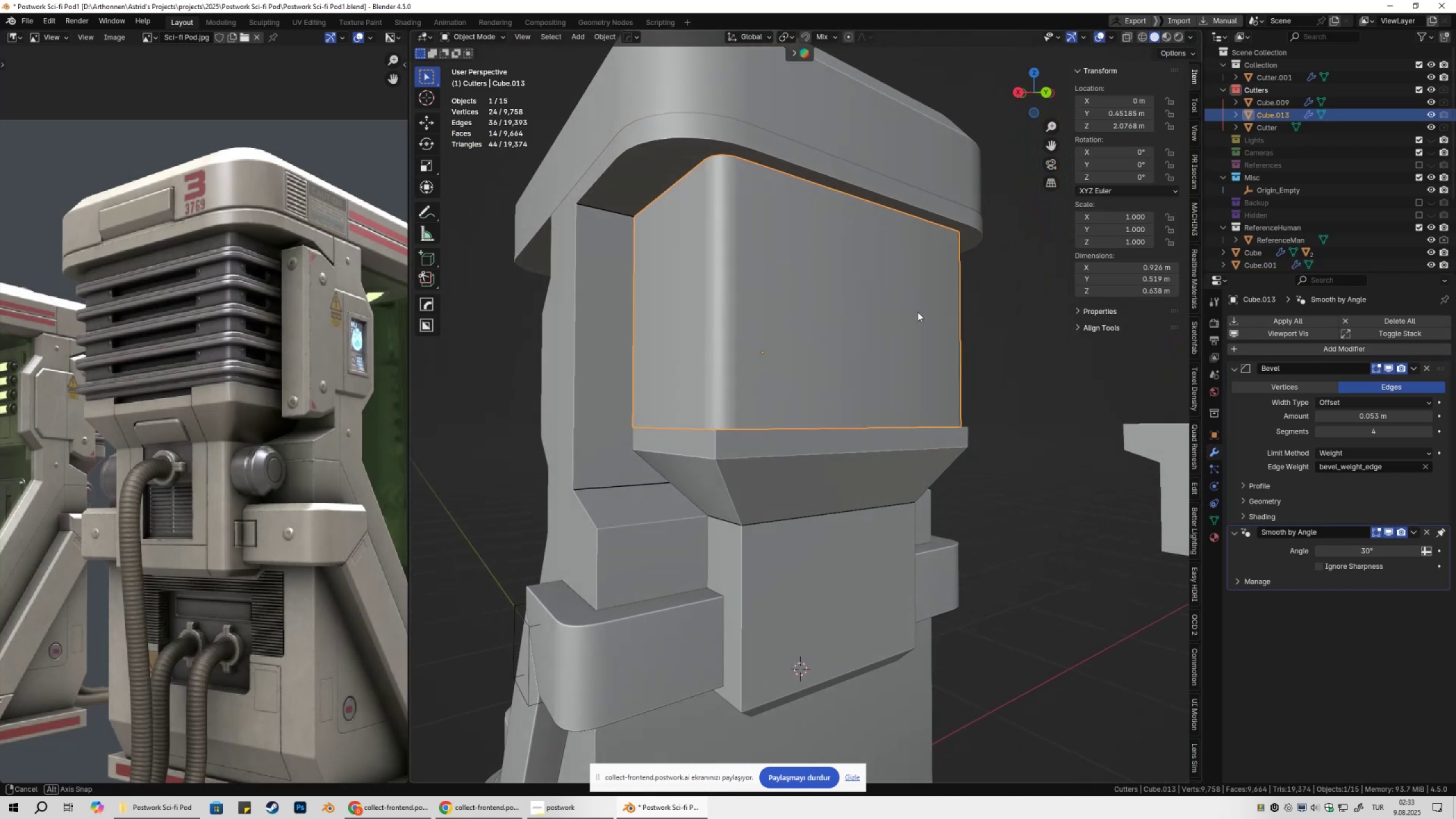 
left_click([839, 465])
 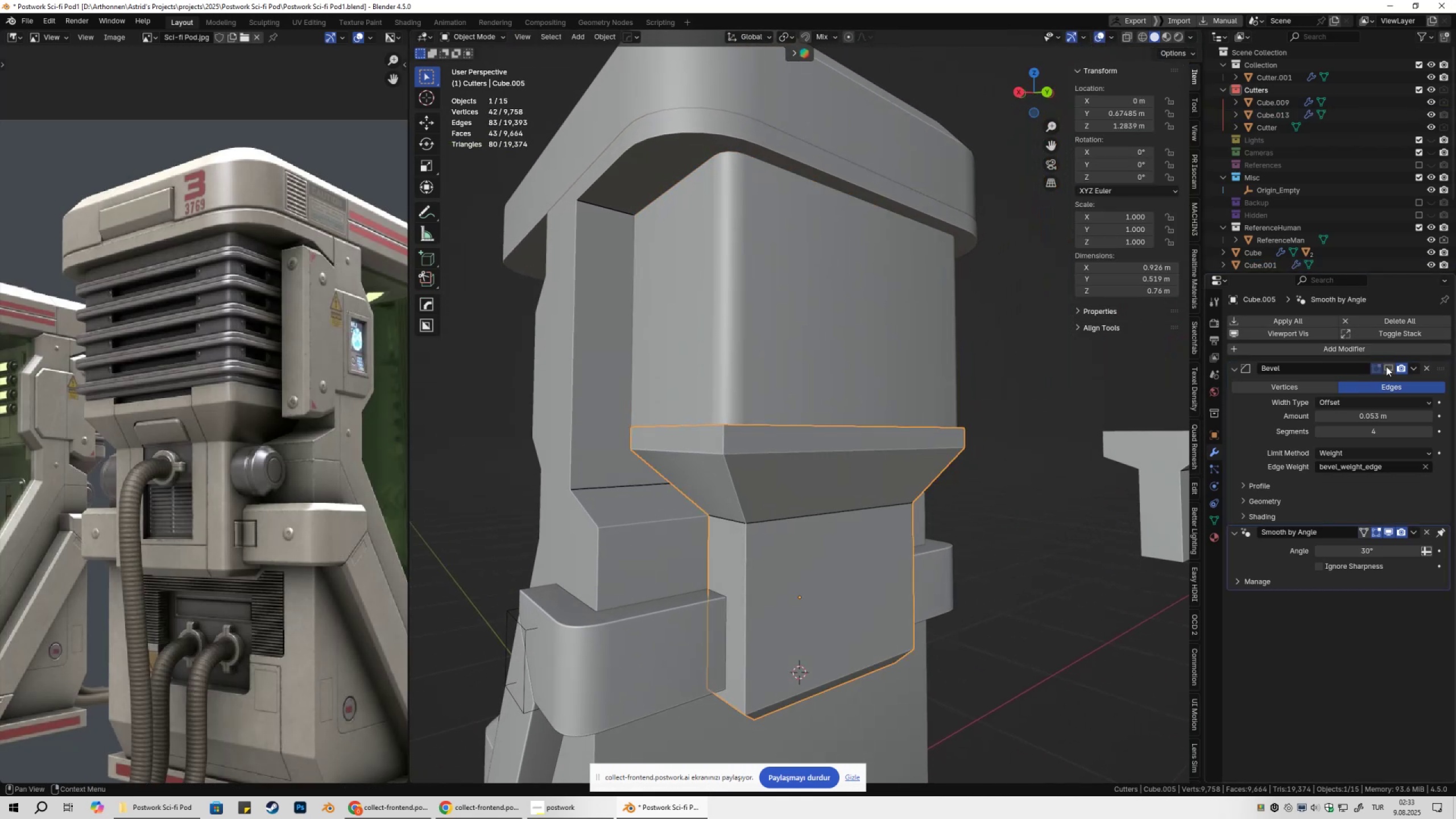 
left_click([1390, 367])
 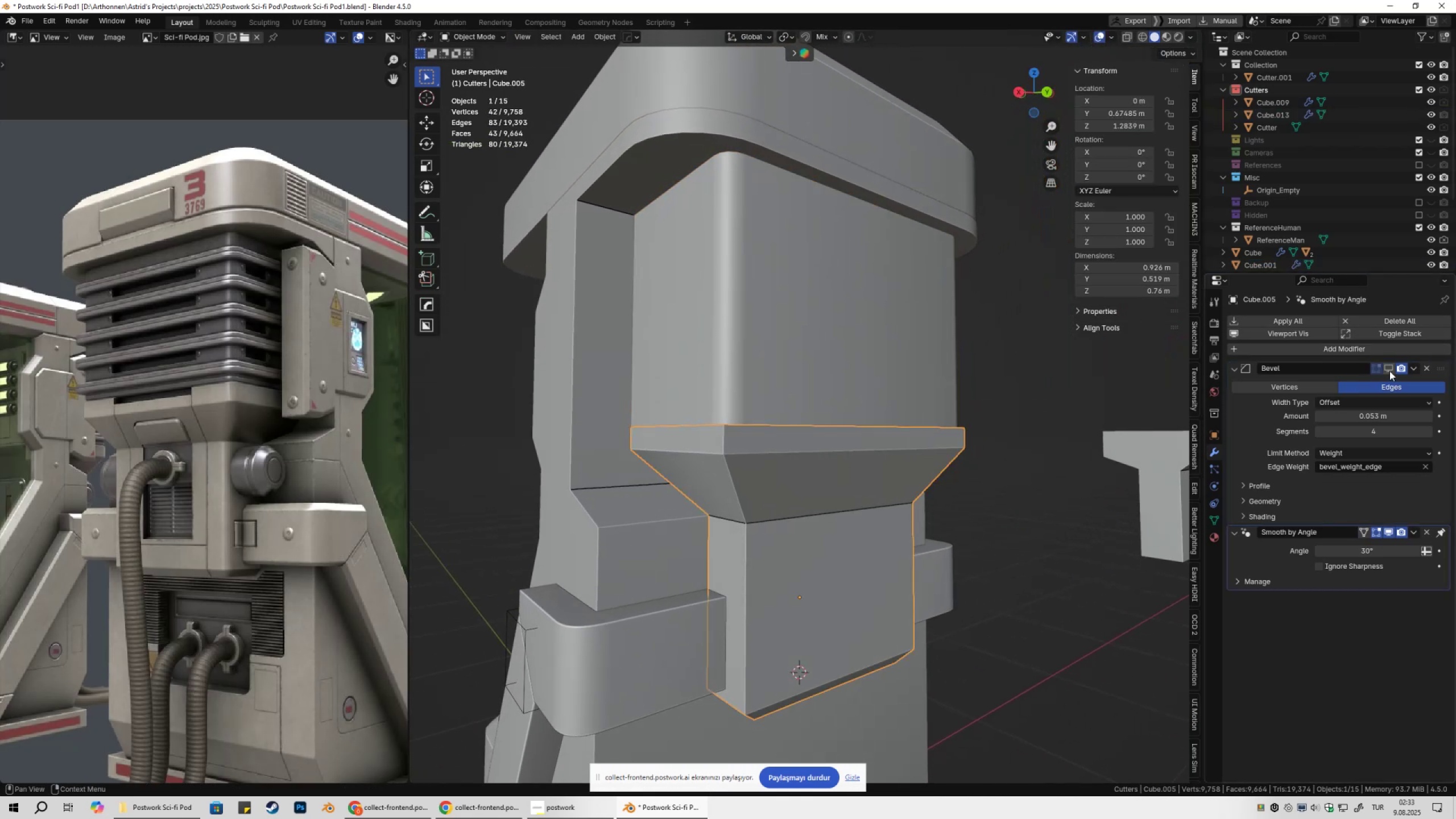 
double_click([1389, 371])
 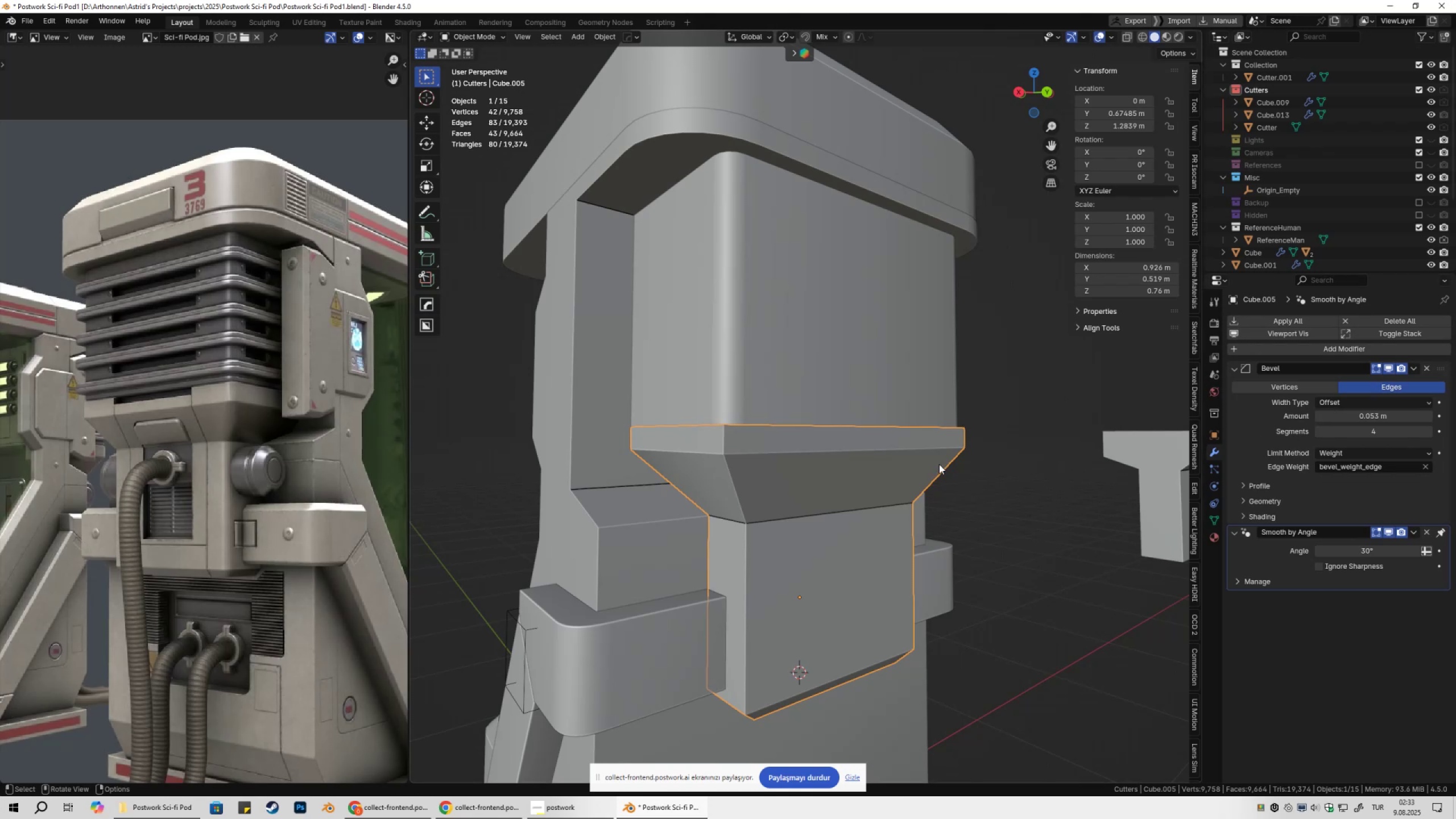 
left_click([995, 441])
 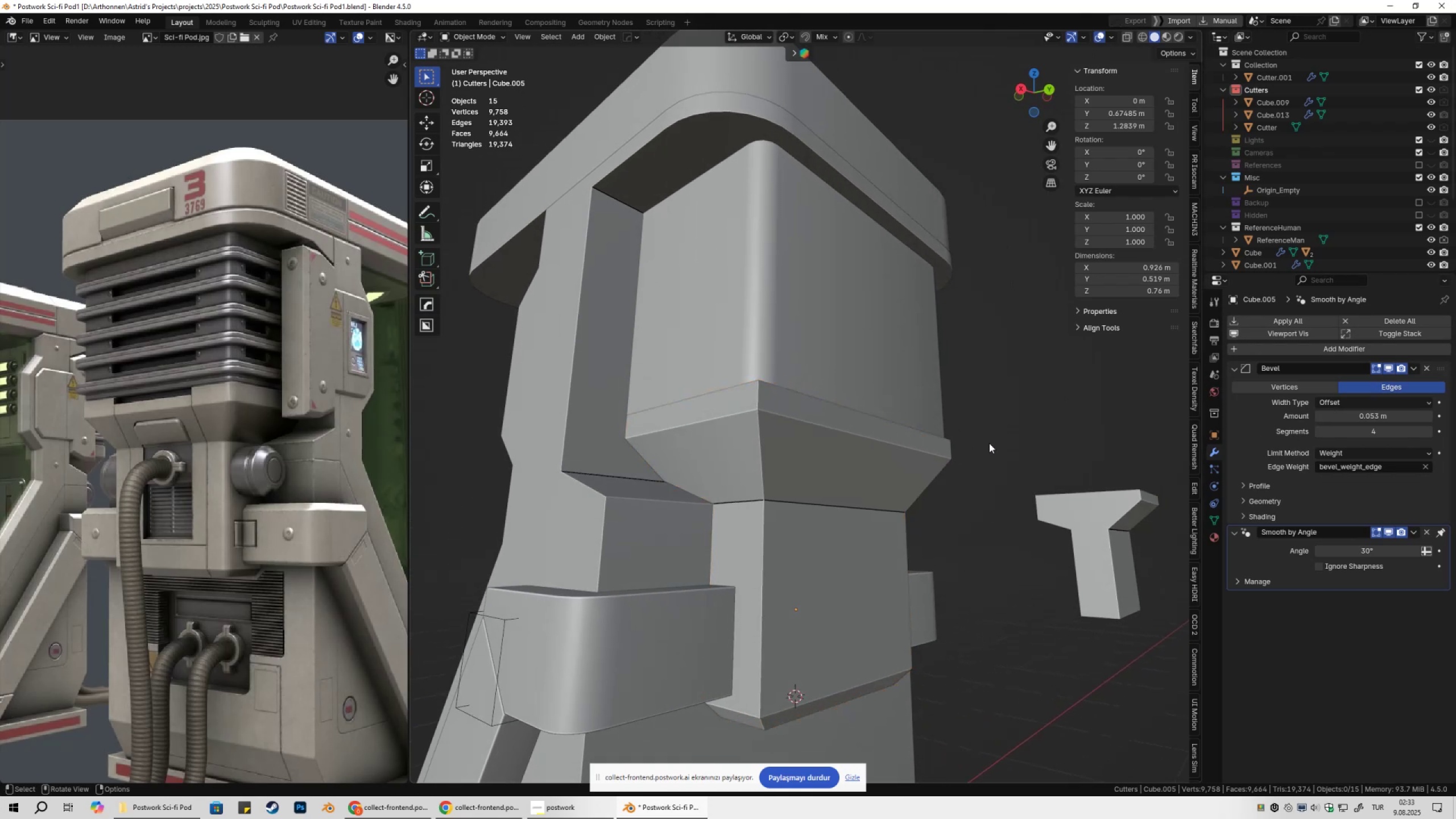 
left_click_drag(start_coordinate=[887, 466], to_coordinate=[882, 468])
 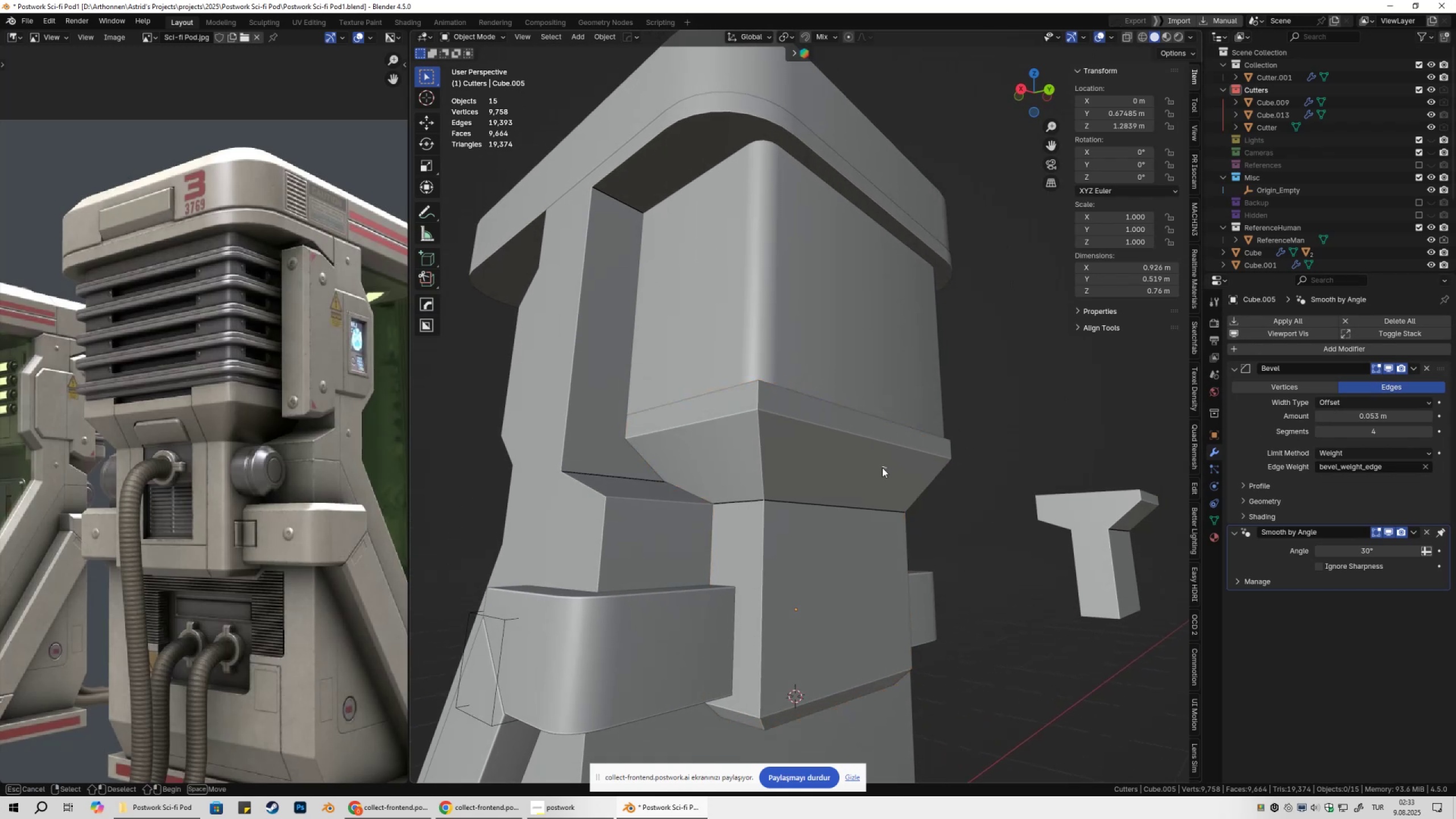 
key(Tab)
 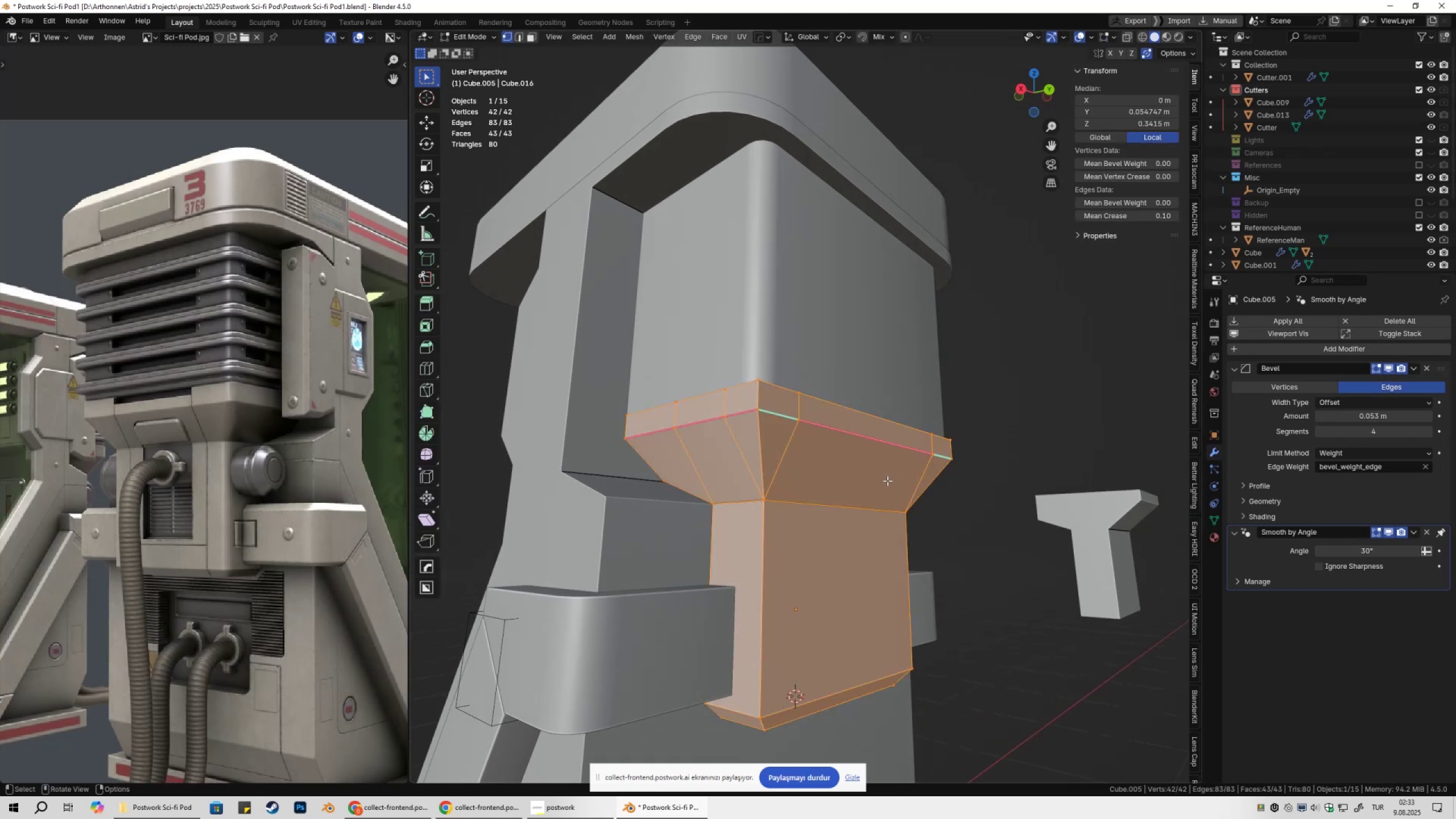 
left_click([886, 487])
 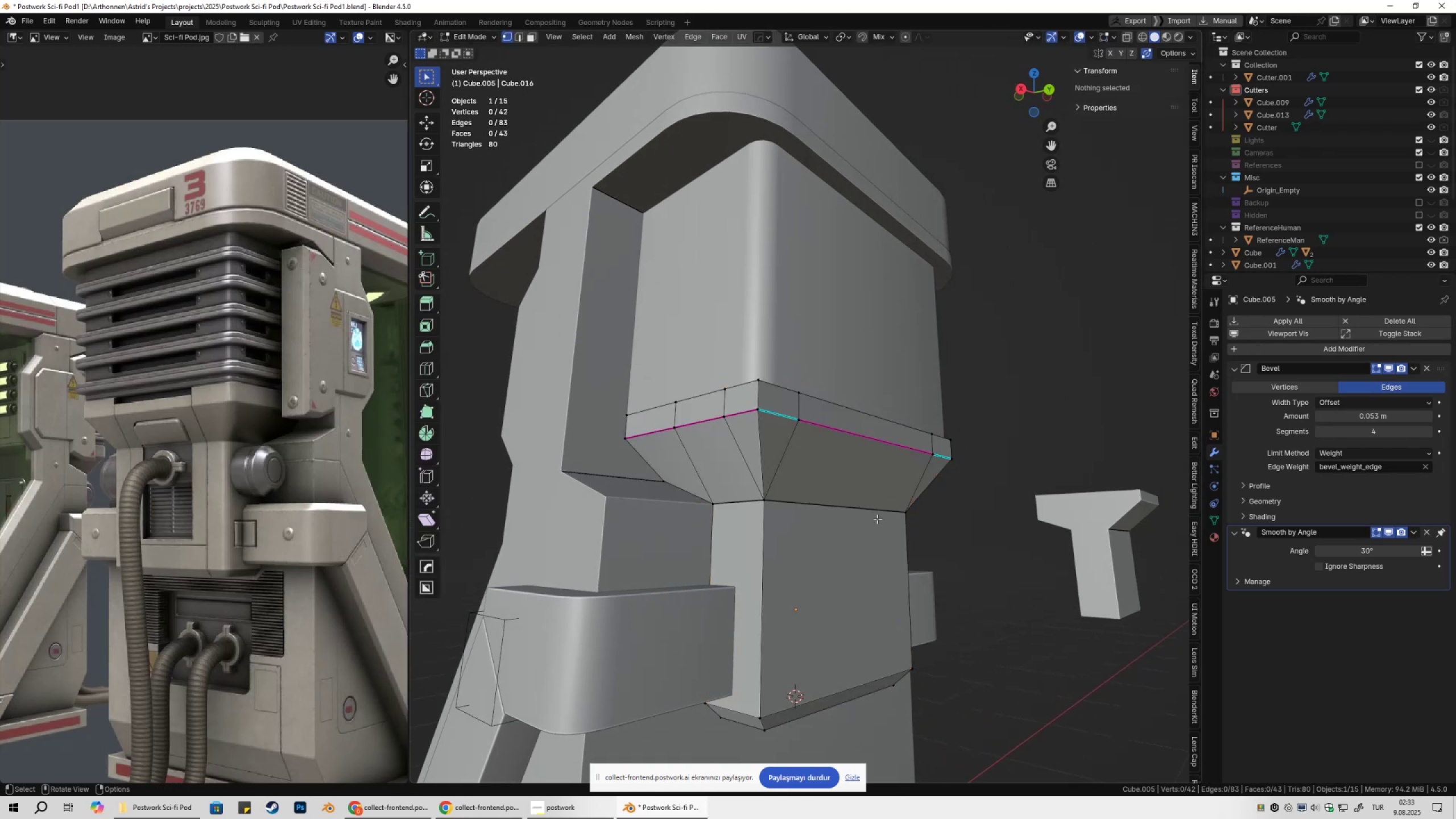 
key(A)
 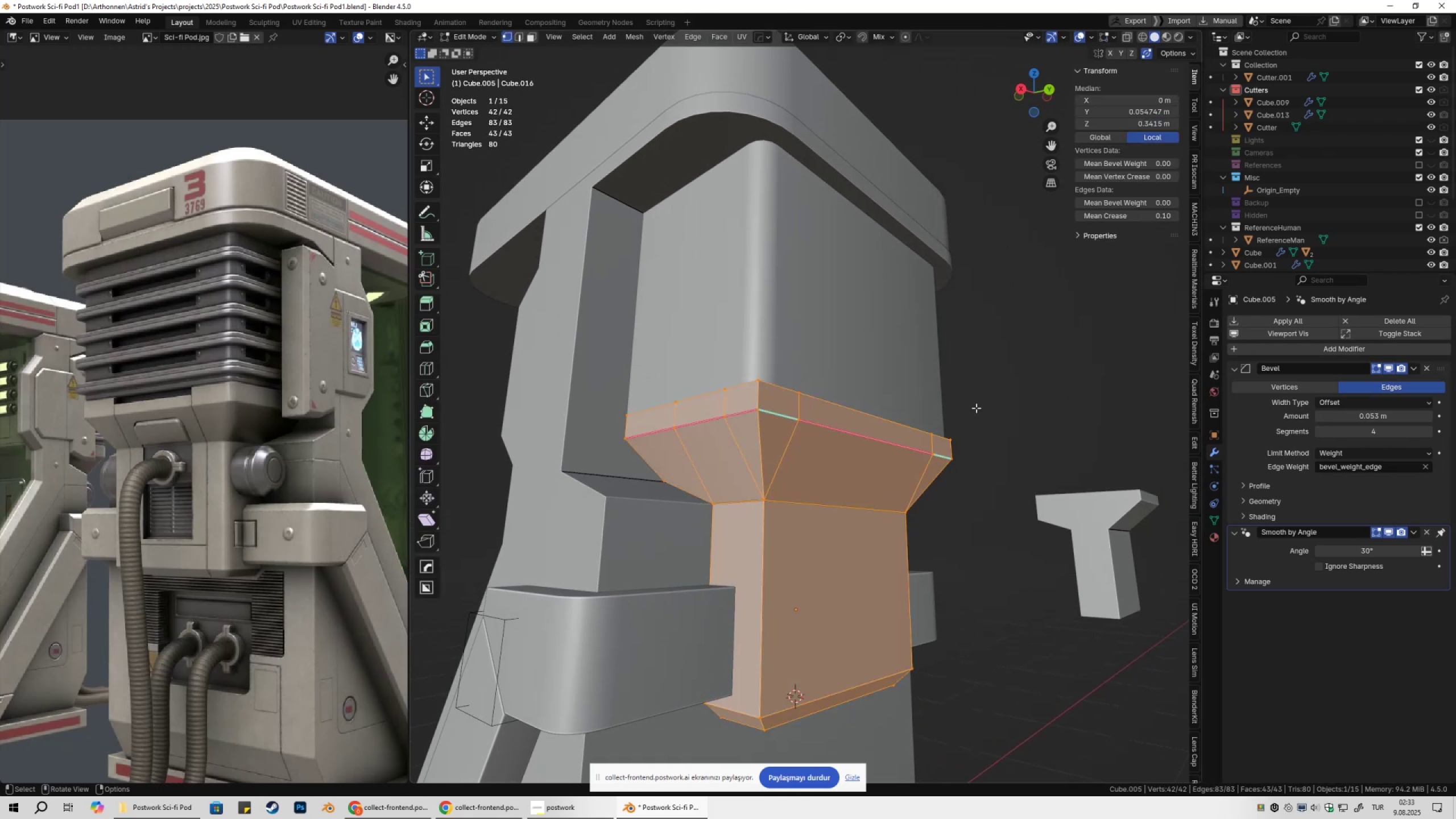 
key(Tab)
 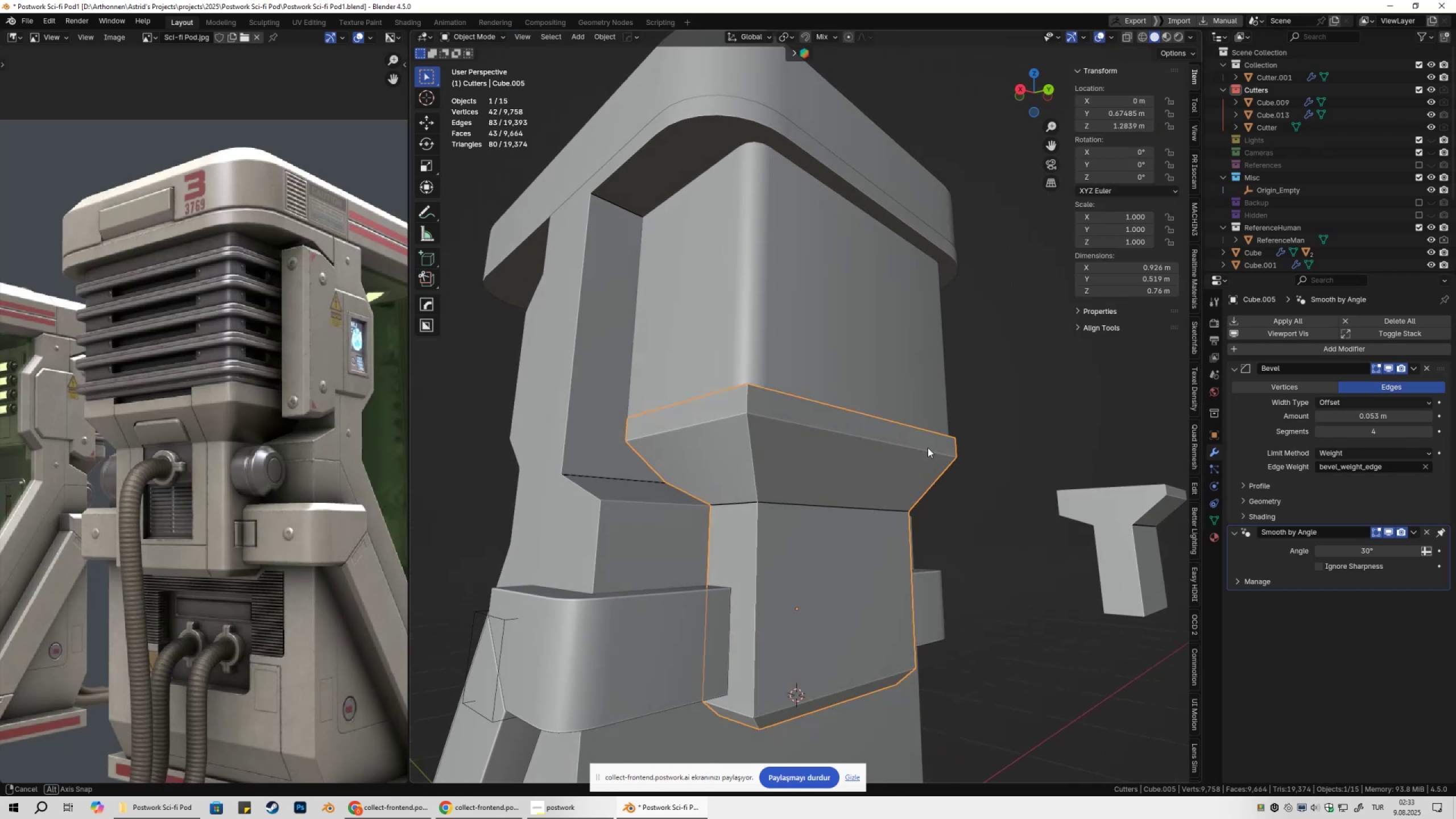 
key(Tab)
 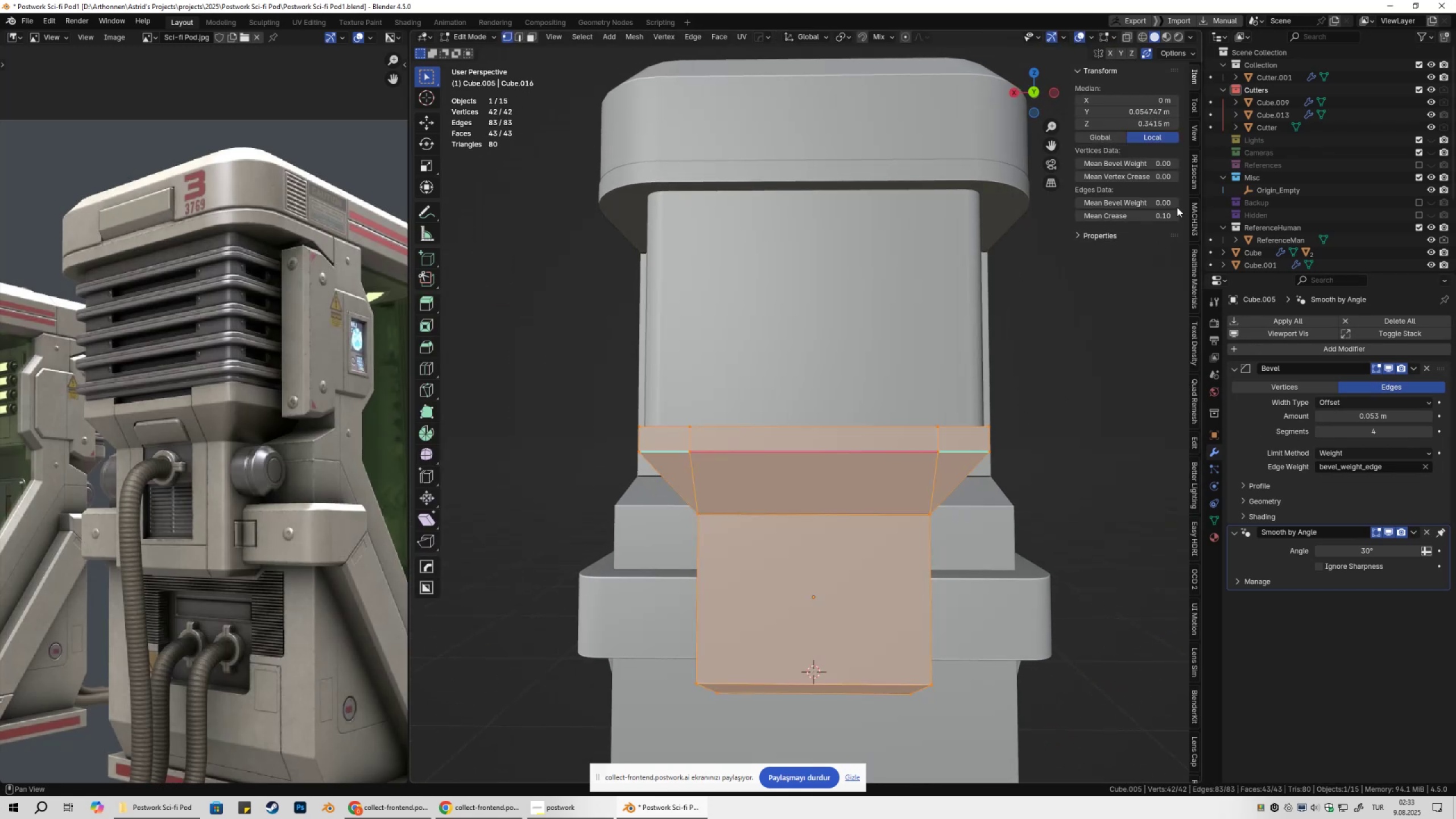 
left_click_drag(start_coordinate=[1149, 216], to_coordinate=[944, 219])
 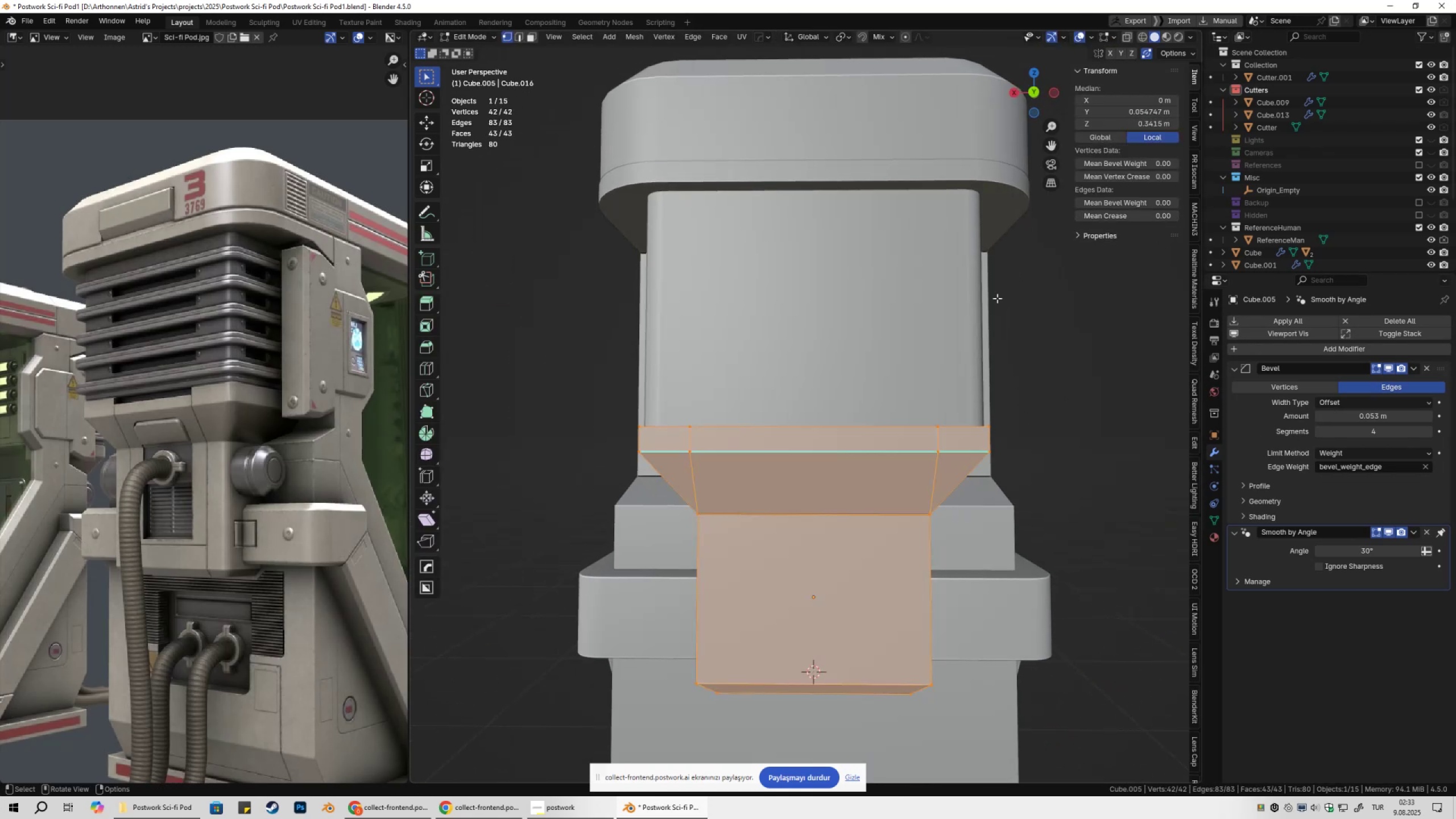 
key(Tab)
 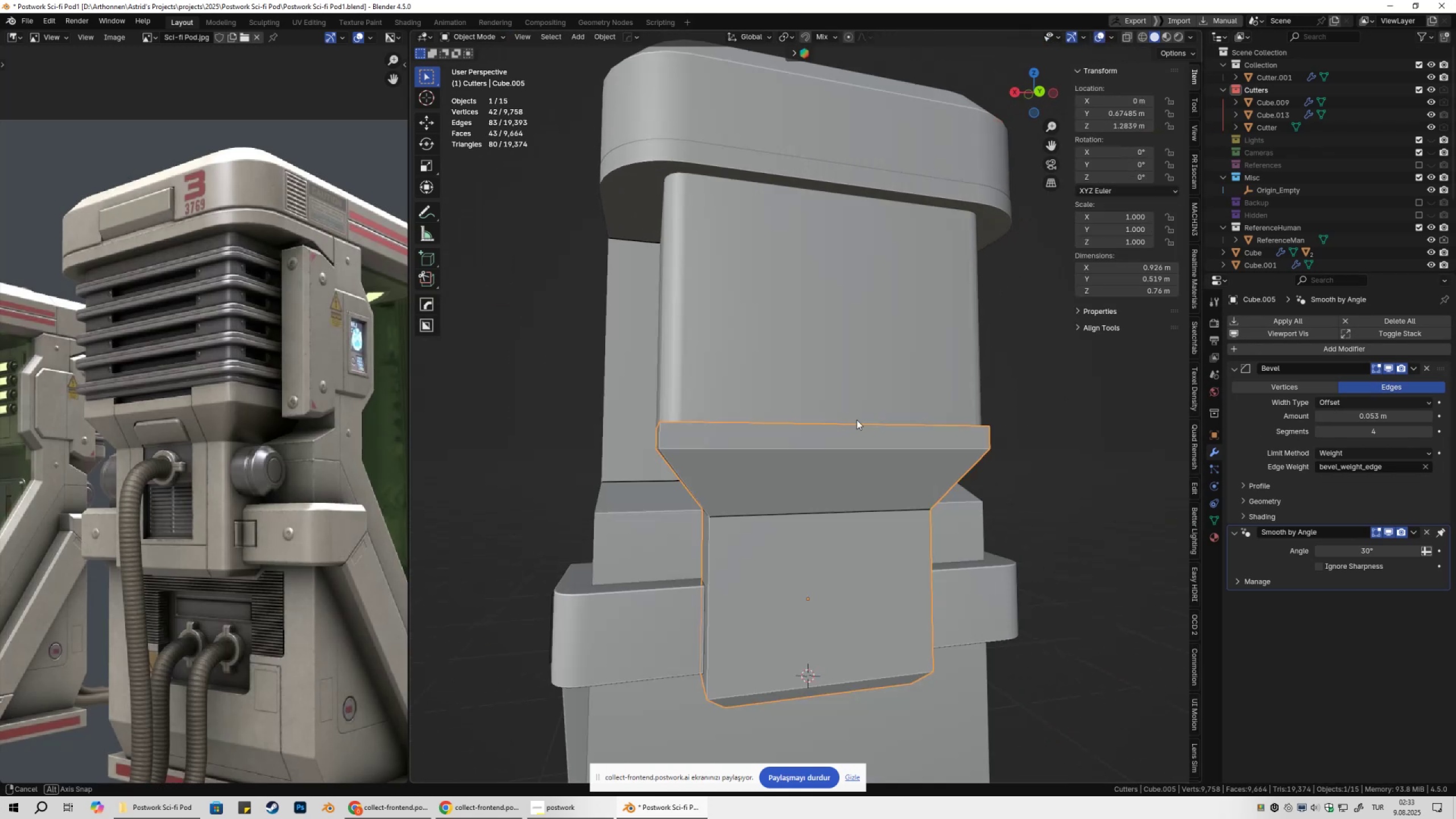 
key(Tab)
 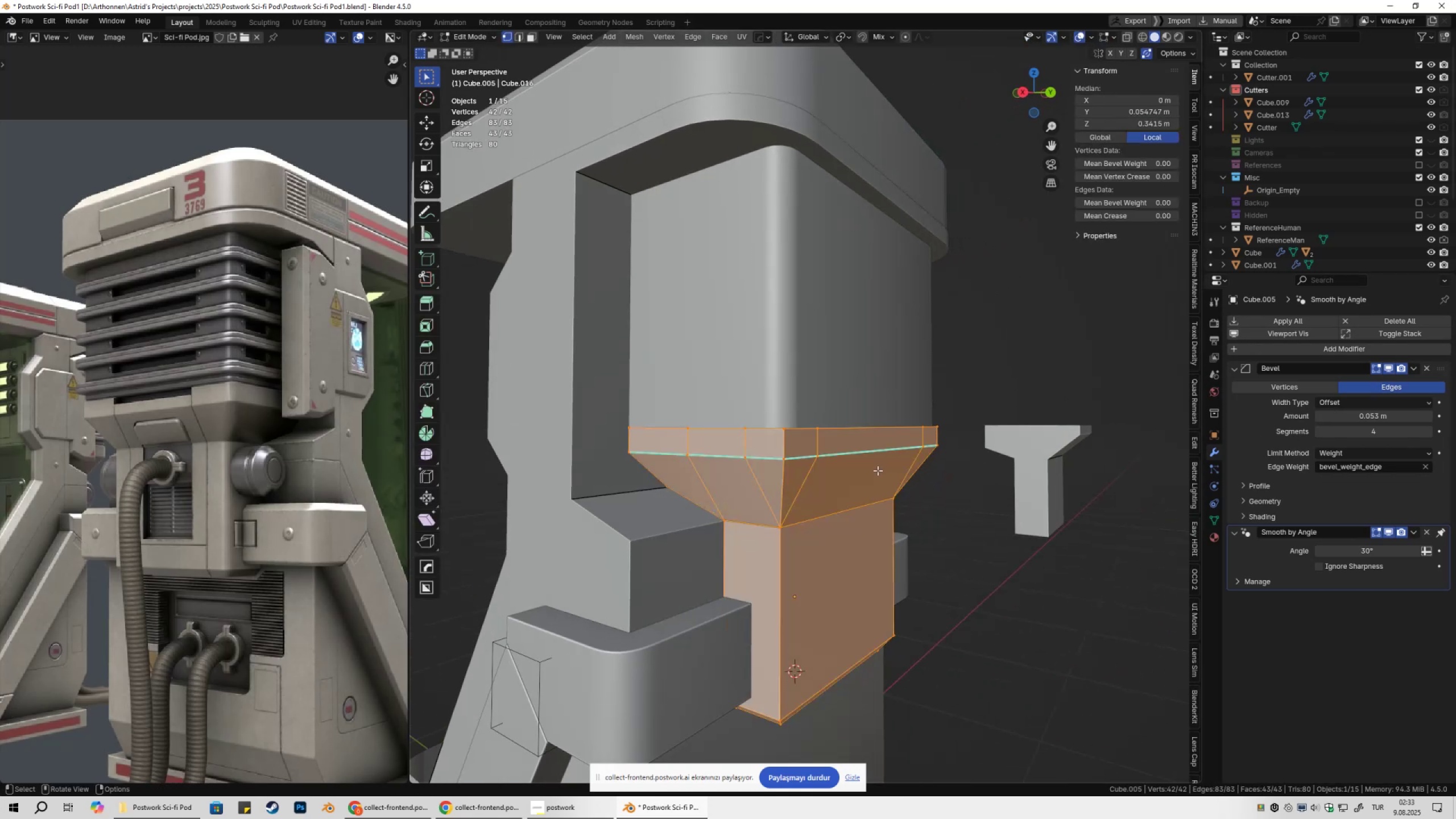 
left_click([878, 471])
 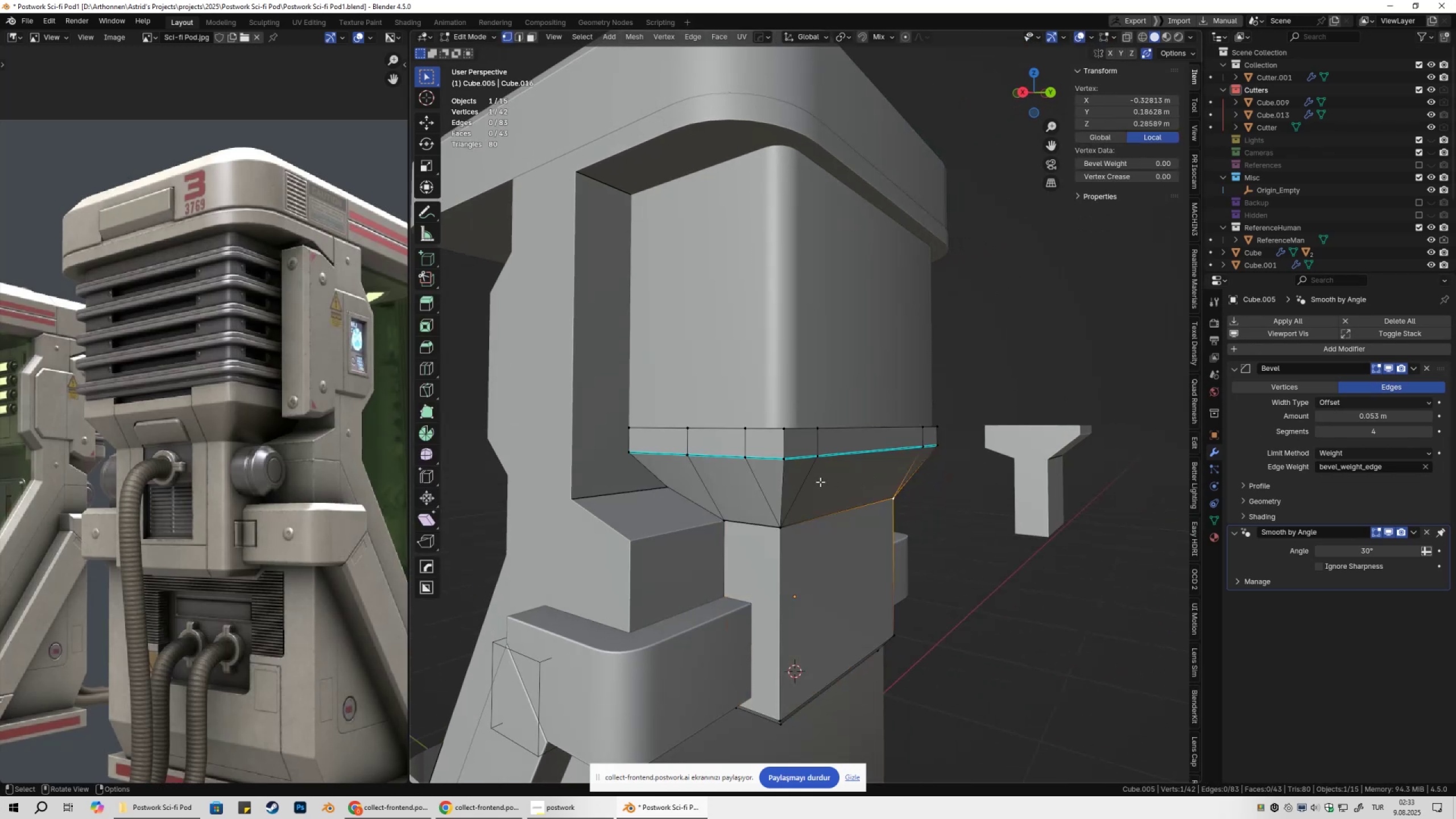 
key(2)
 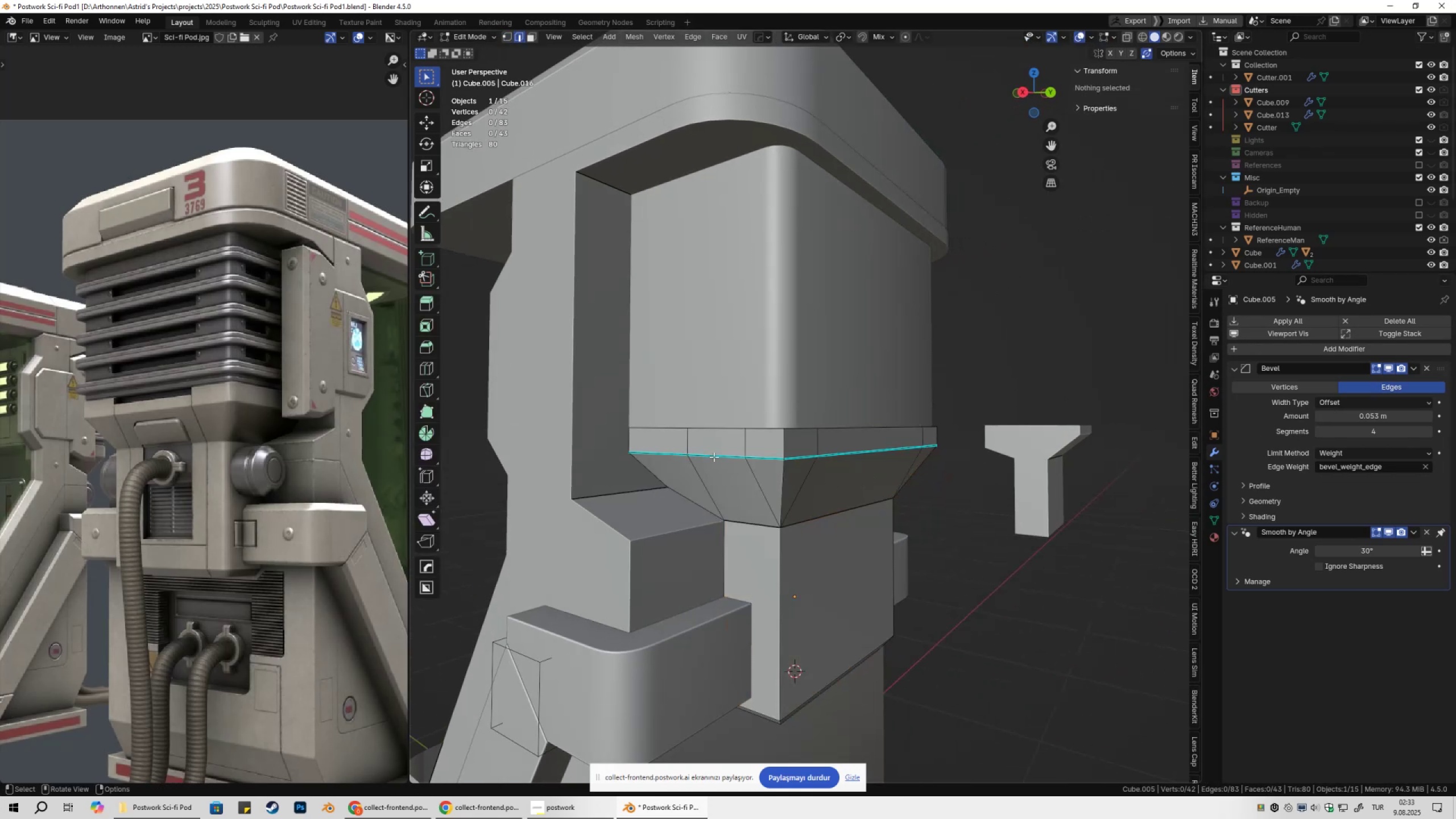 
left_click([714, 457])
 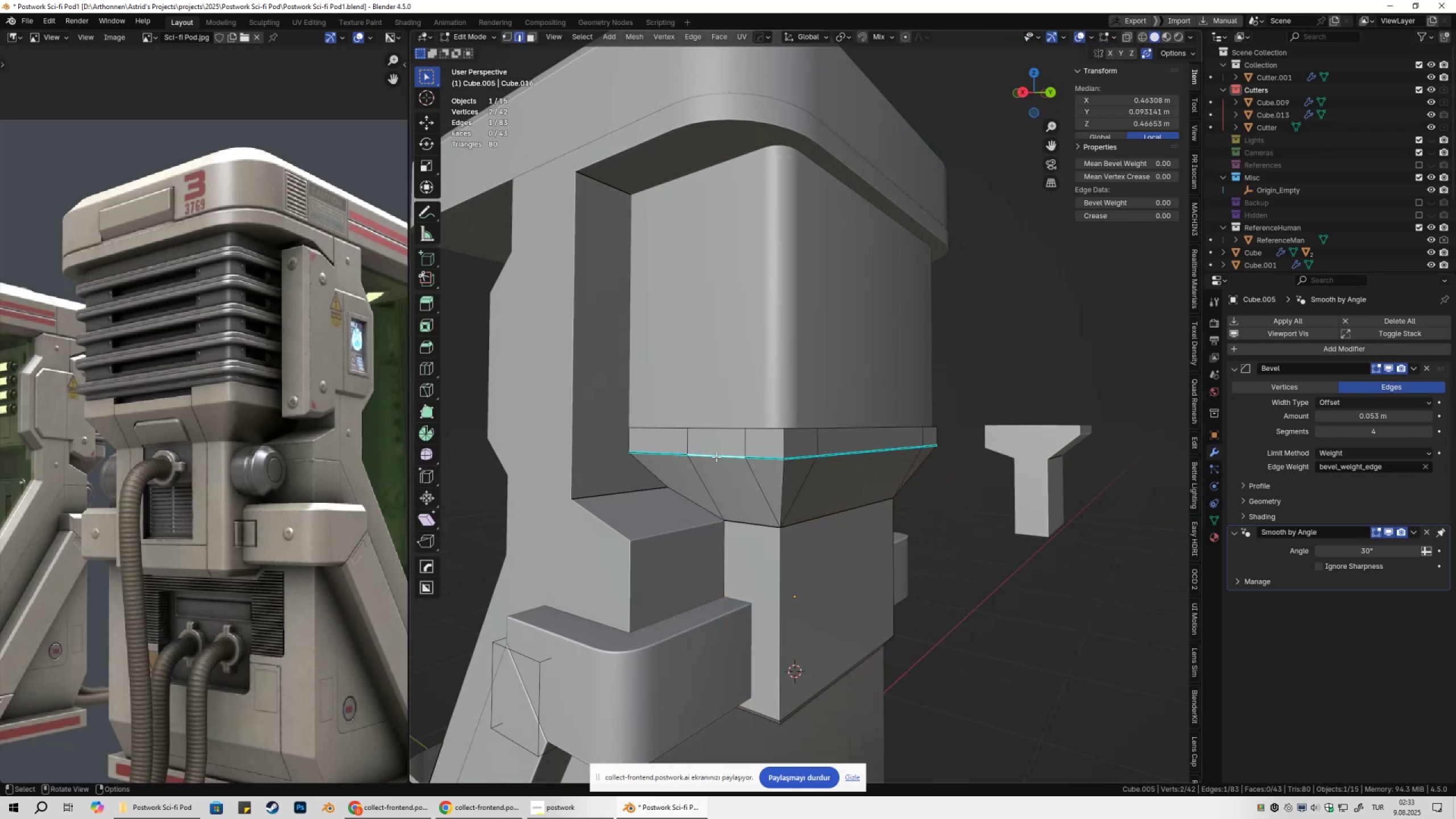 
hold_key(key=AltLeft, duration=0.46)
double_click([723, 457])
 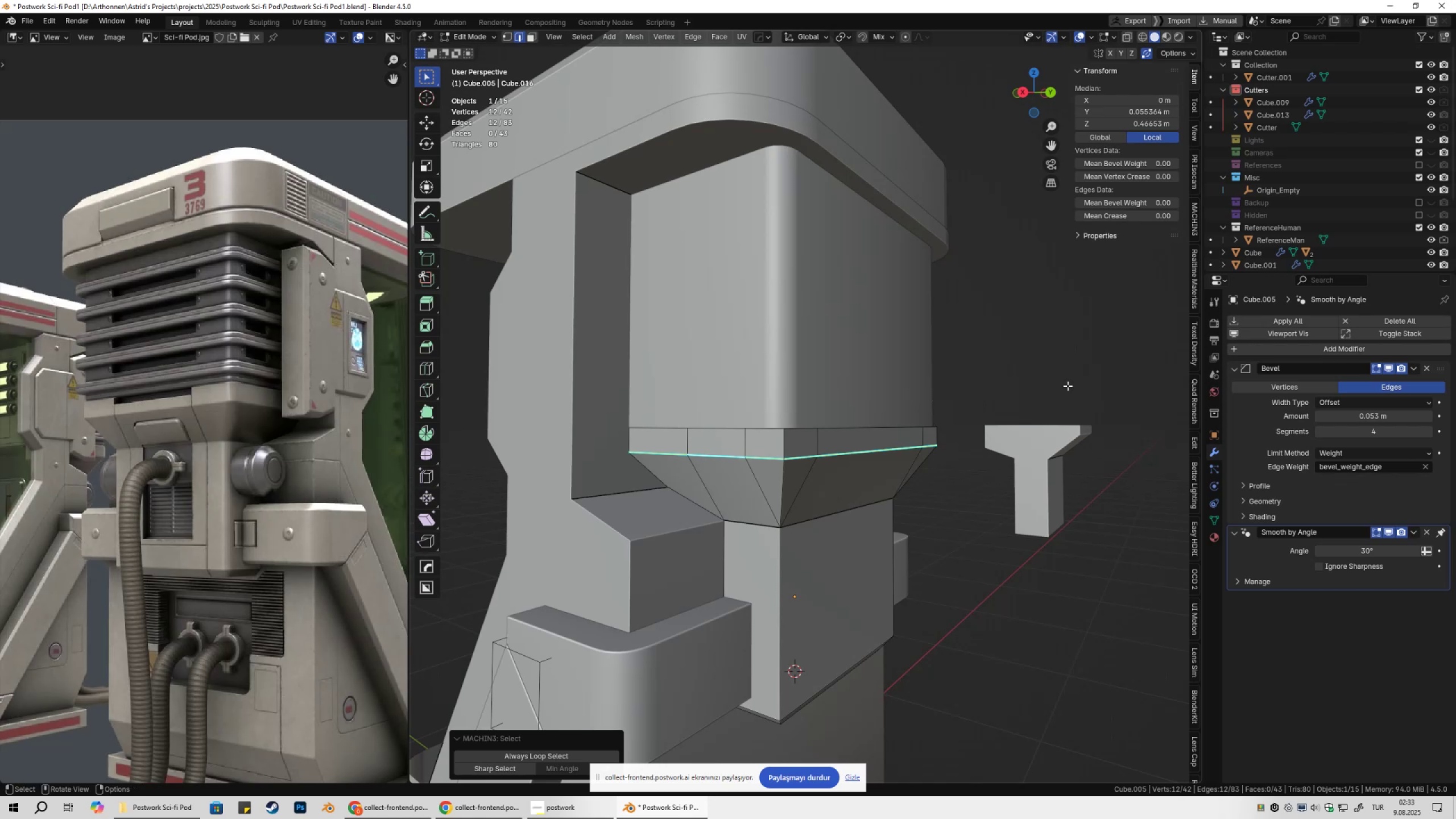 
right_click([1075, 384])
 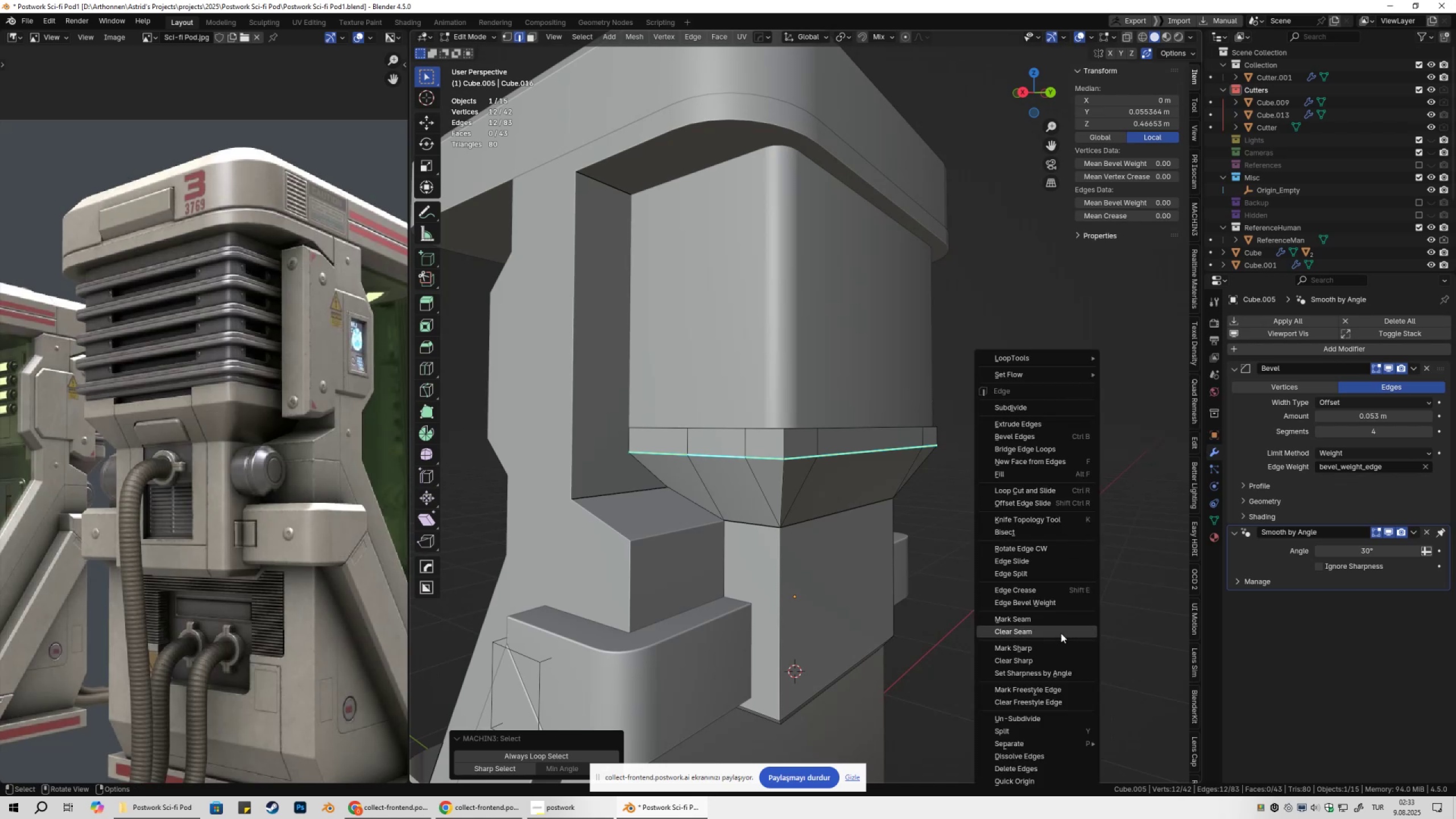 
left_click([1035, 660])
 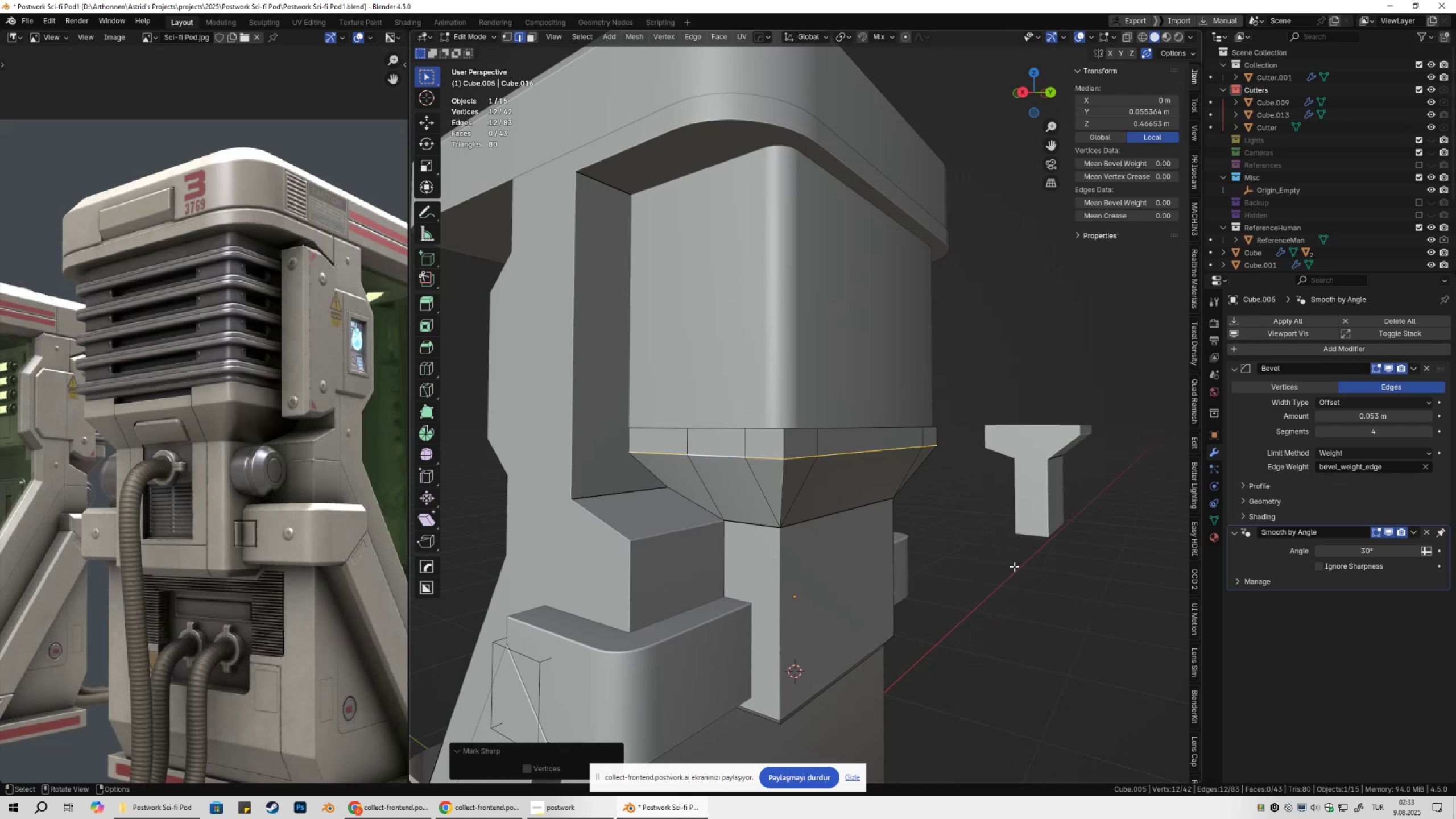 
key(Tab)
 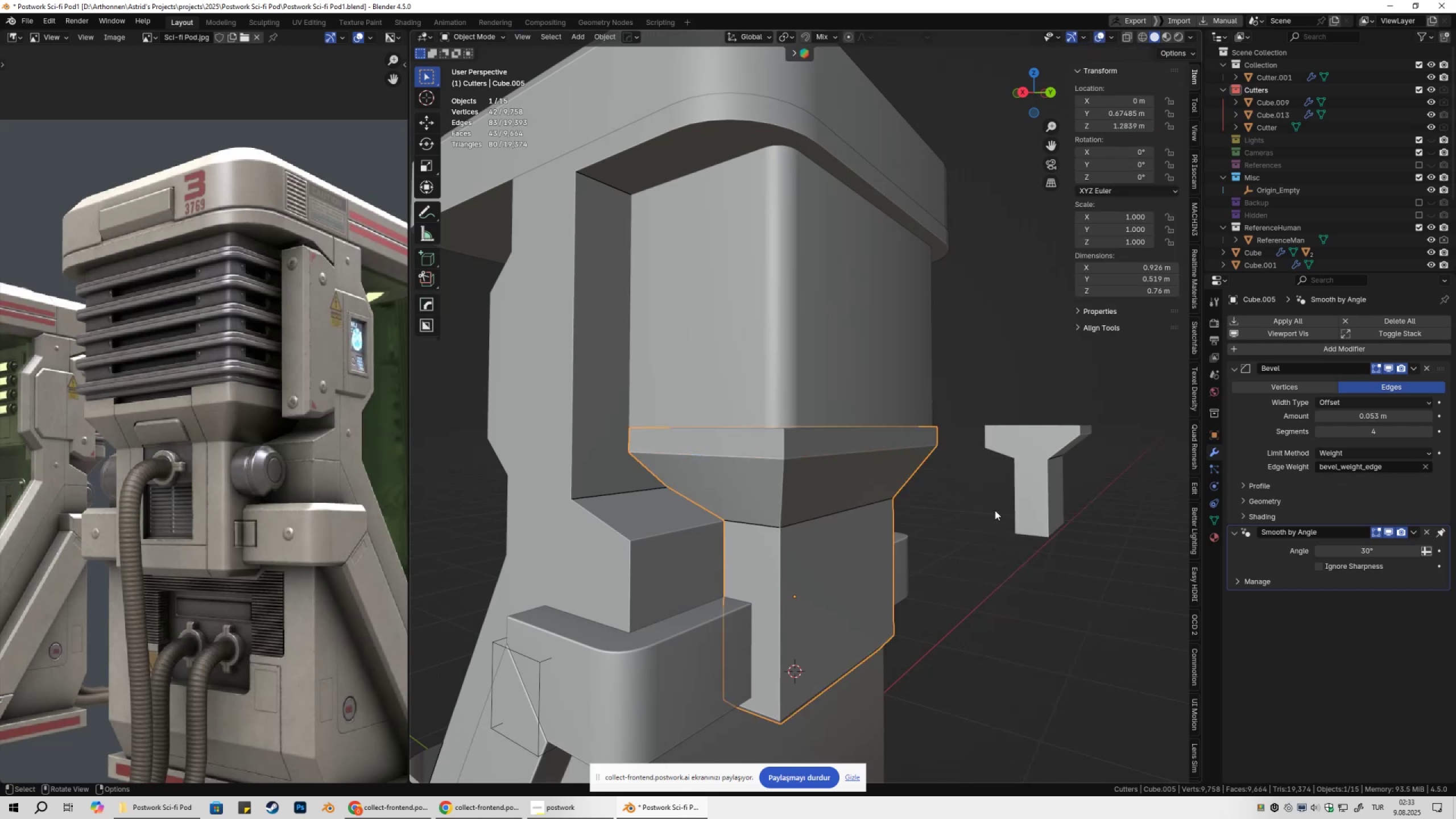 
key(Tab)
 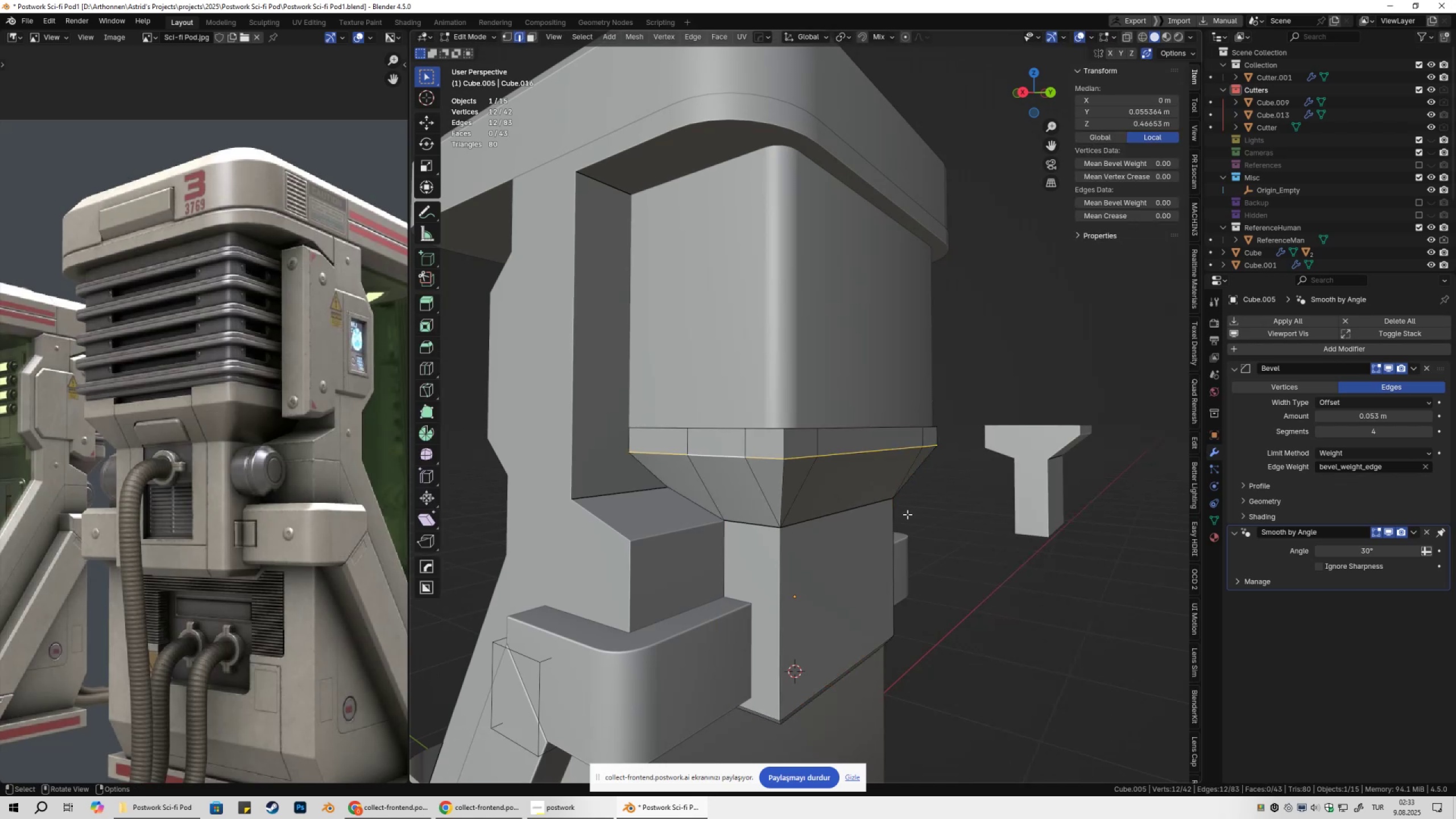 
left_click([907, 515])
 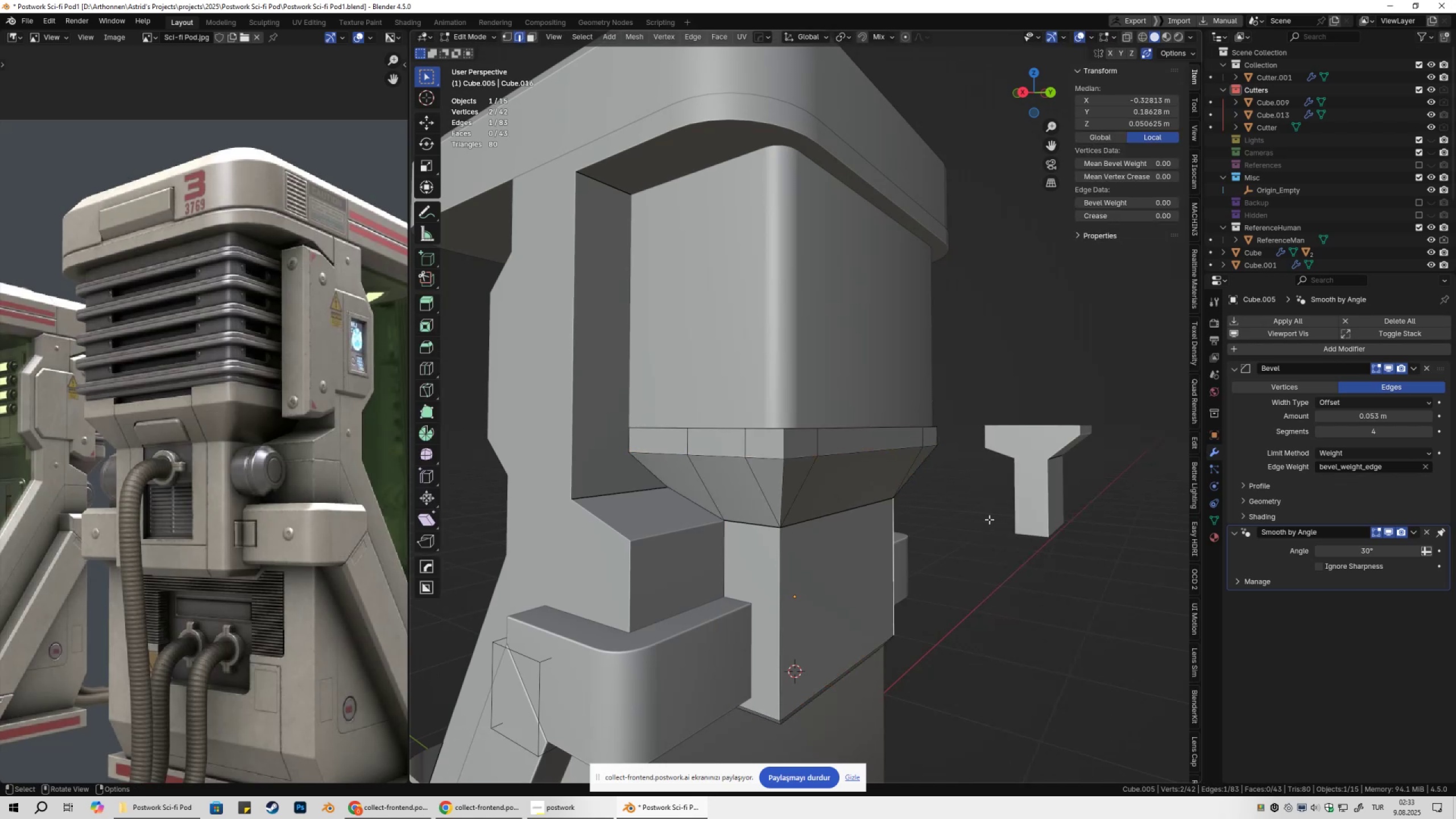 
key(Shift+ShiftLeft)
 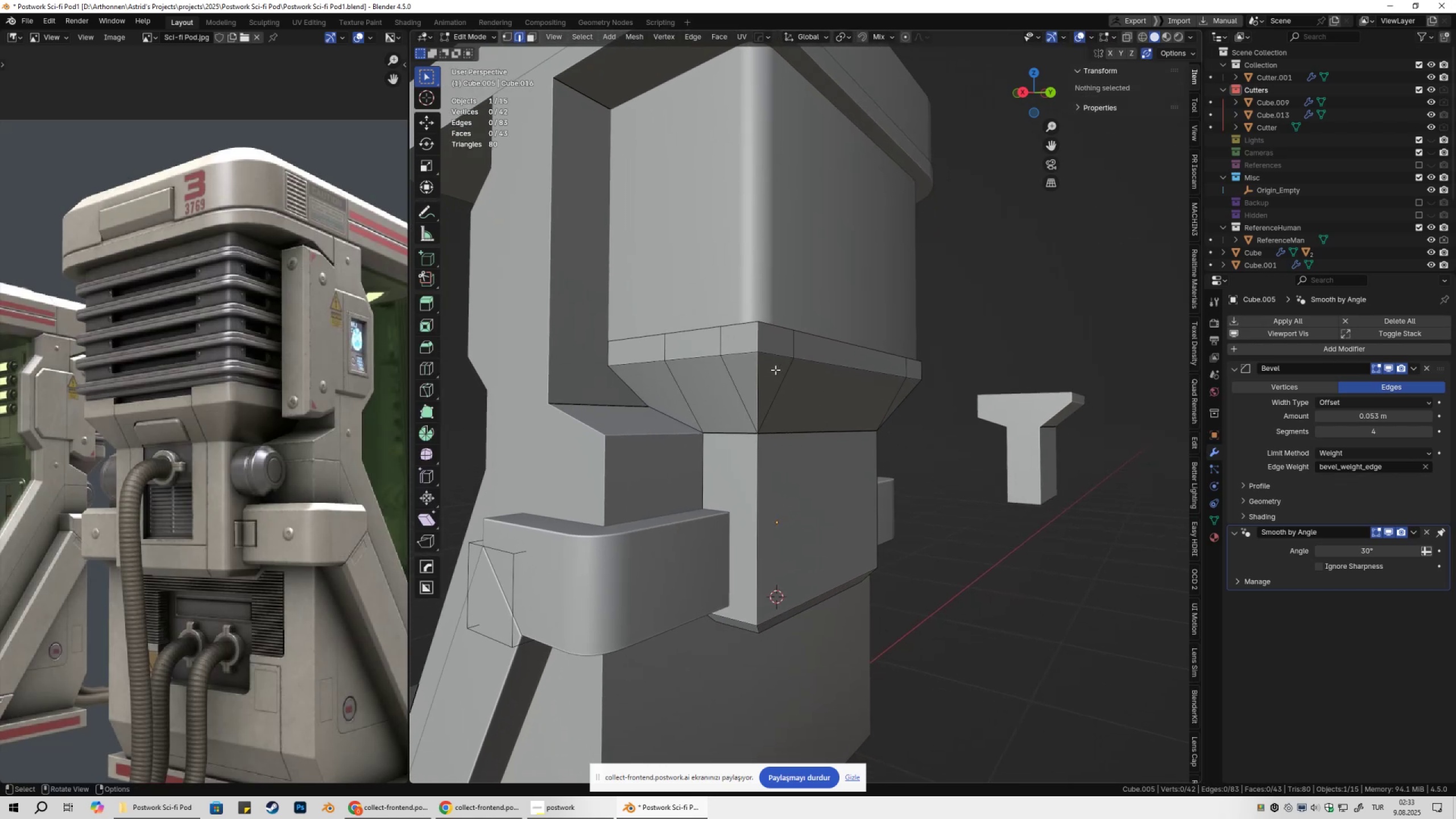 
key(2)
 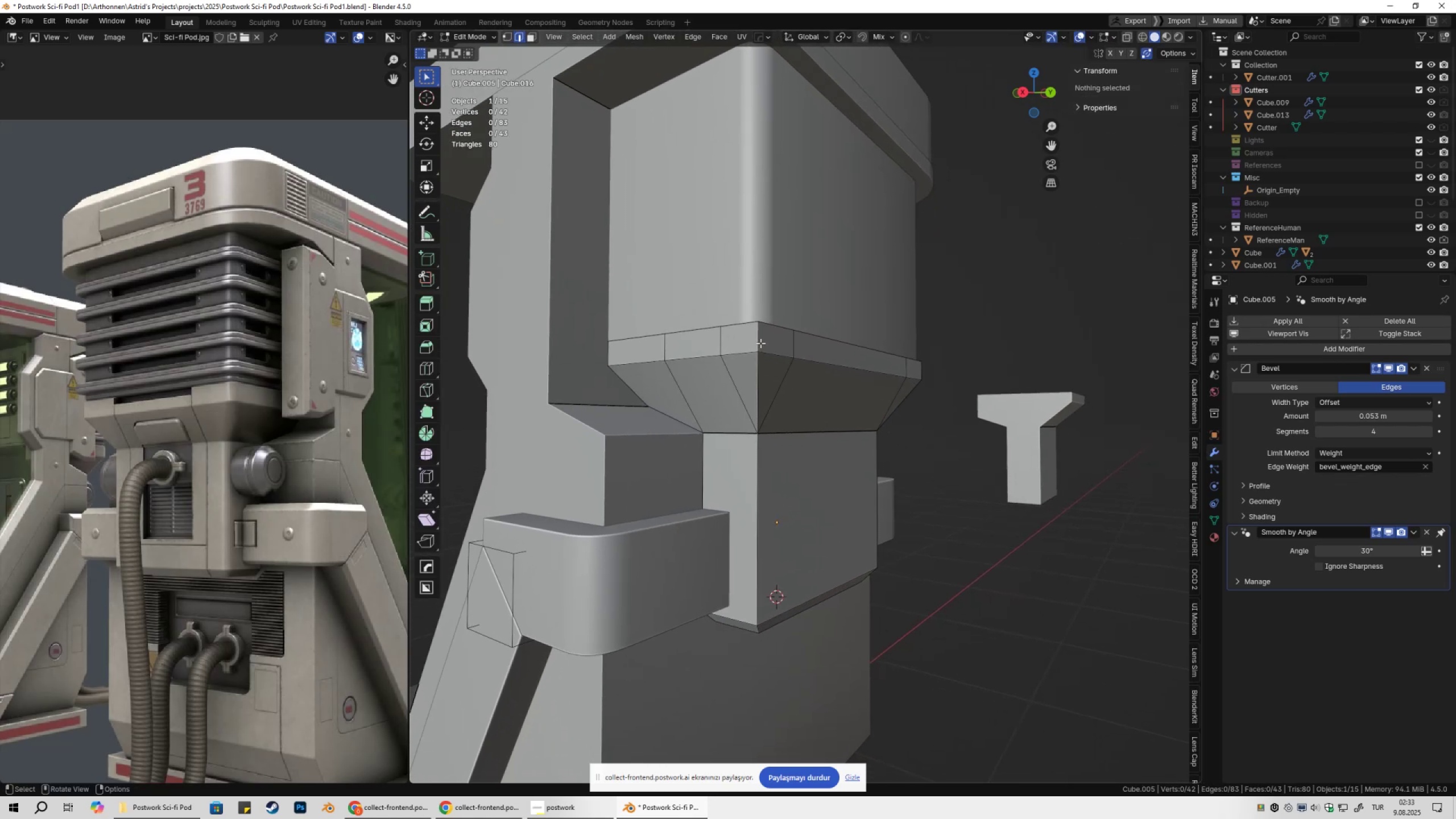 
left_click([760, 343])
 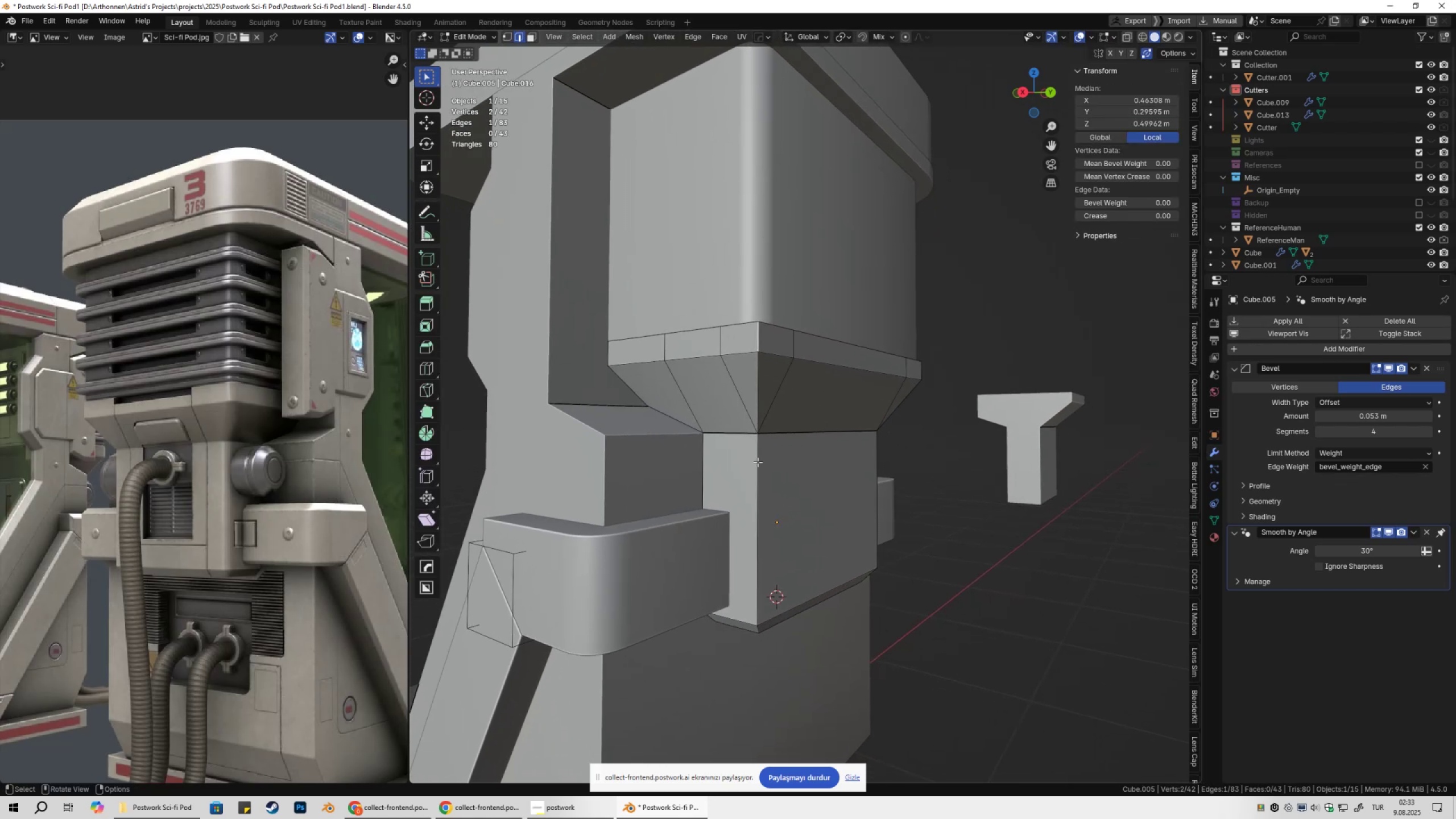 
key(Control+ControlLeft)
 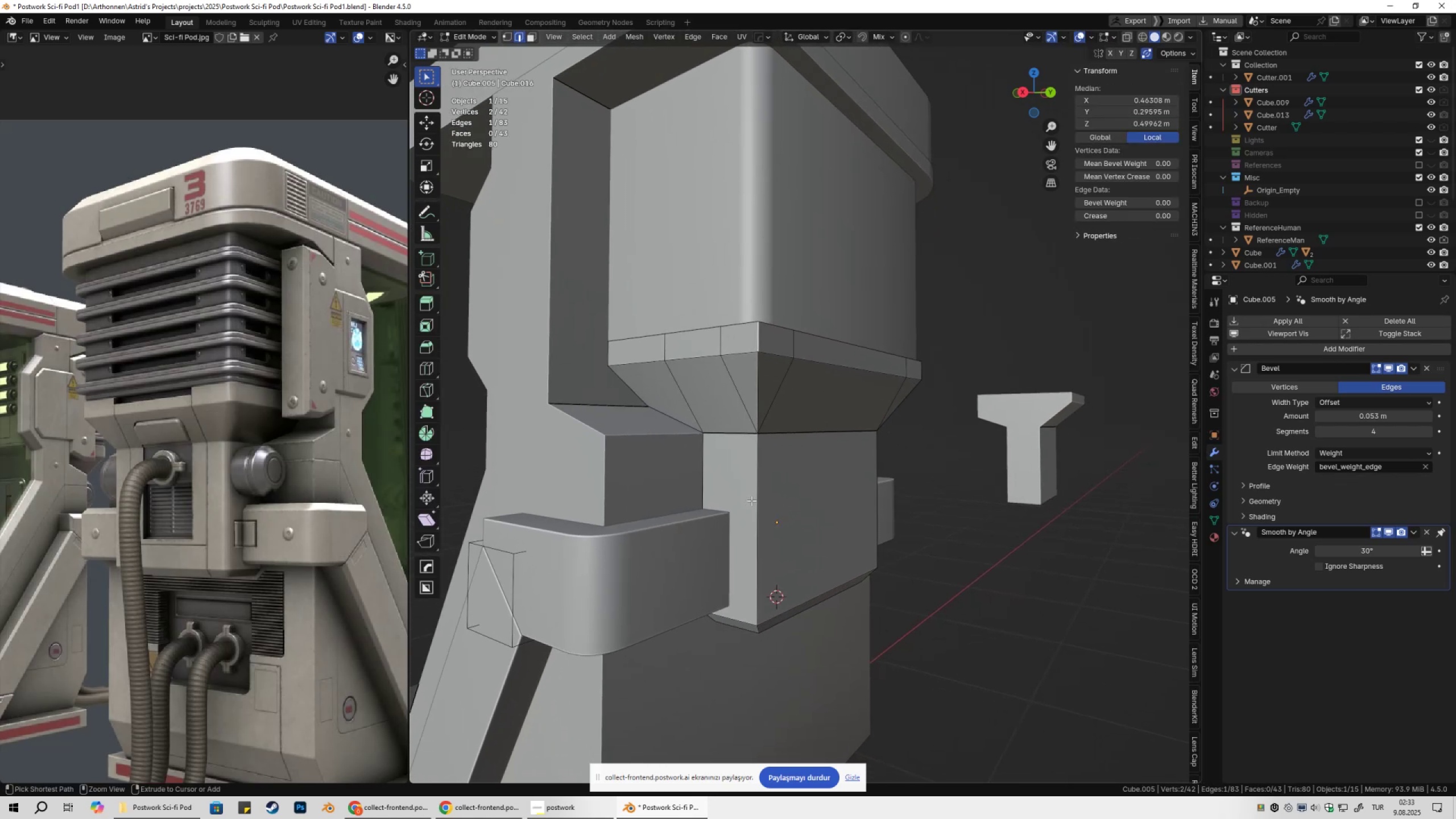 
double_click([751, 500])
 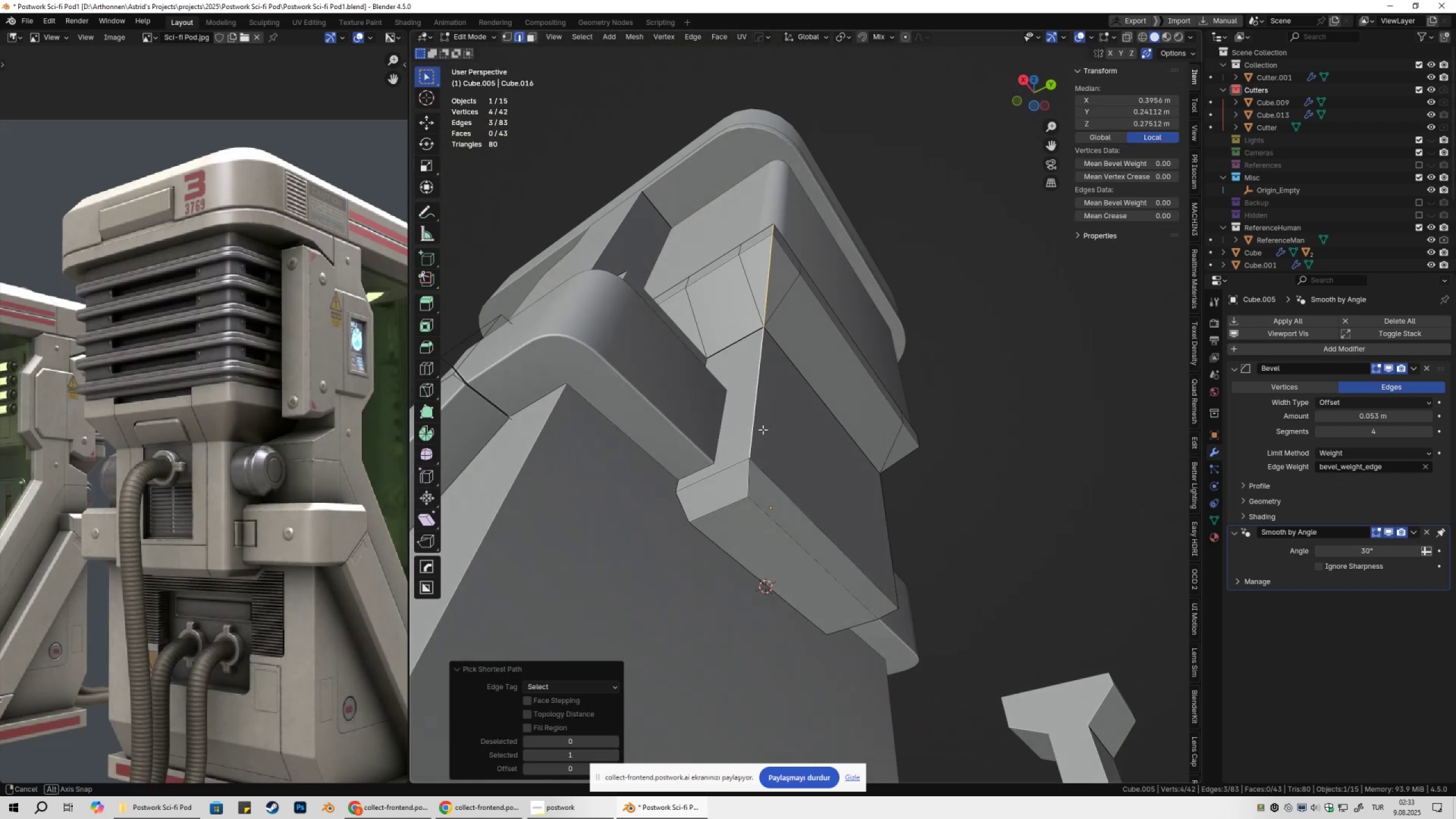 
key(Control+ControlLeft)
 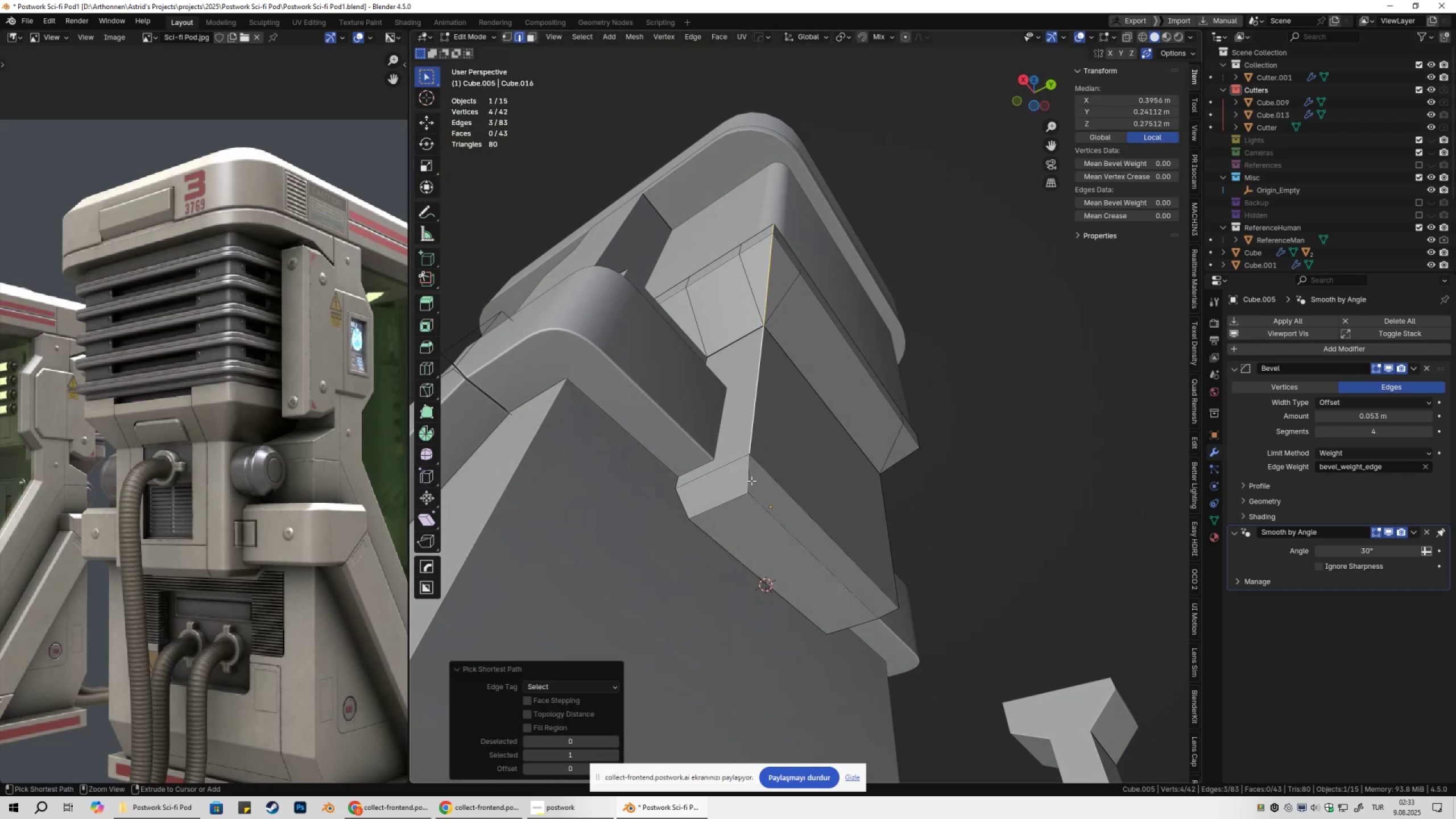 
left_click([751, 481])
 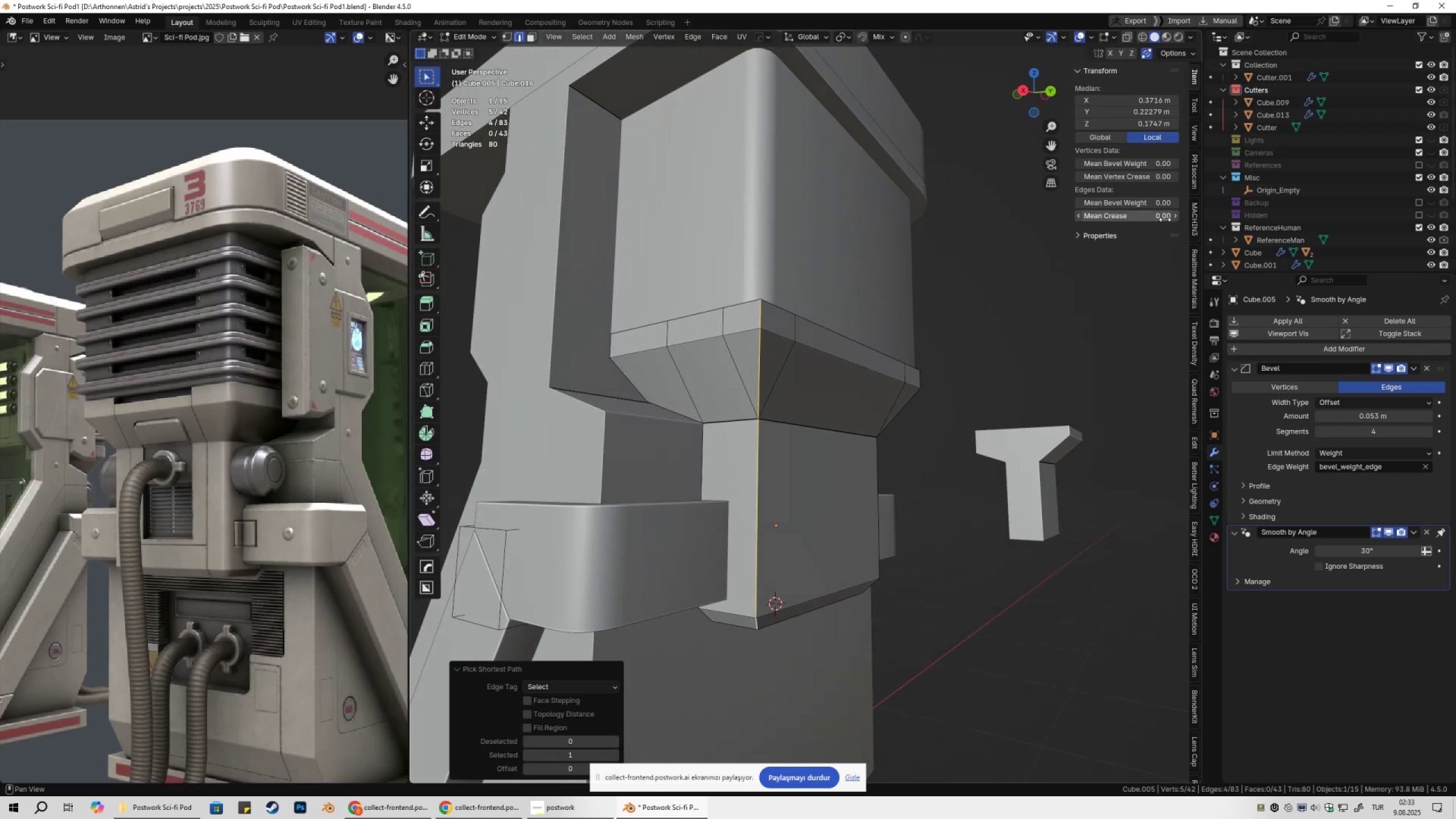 
left_click_drag(start_coordinate=[1119, 202], to_coordinate=[167, 200])
 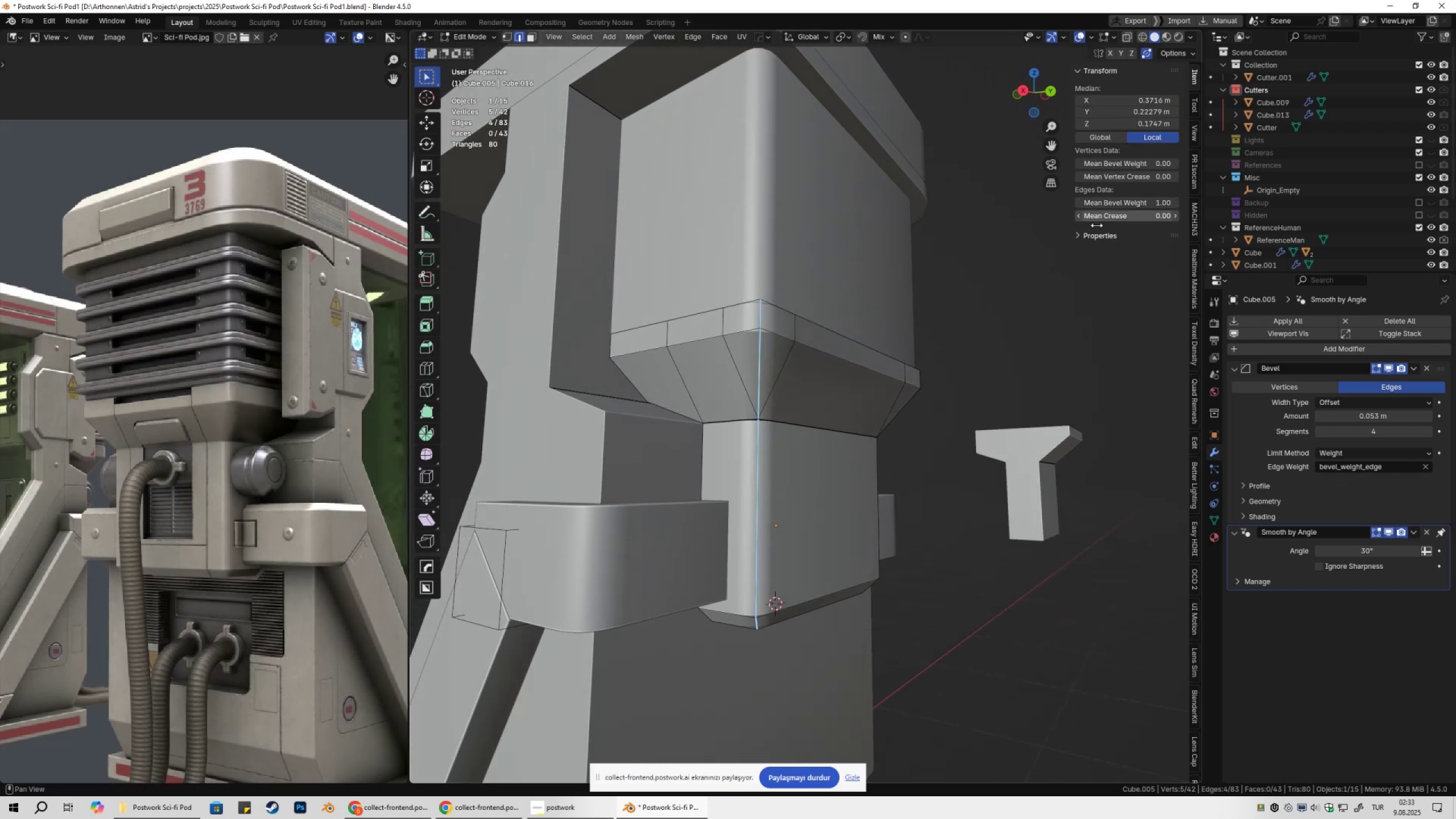 
key(Tab)
 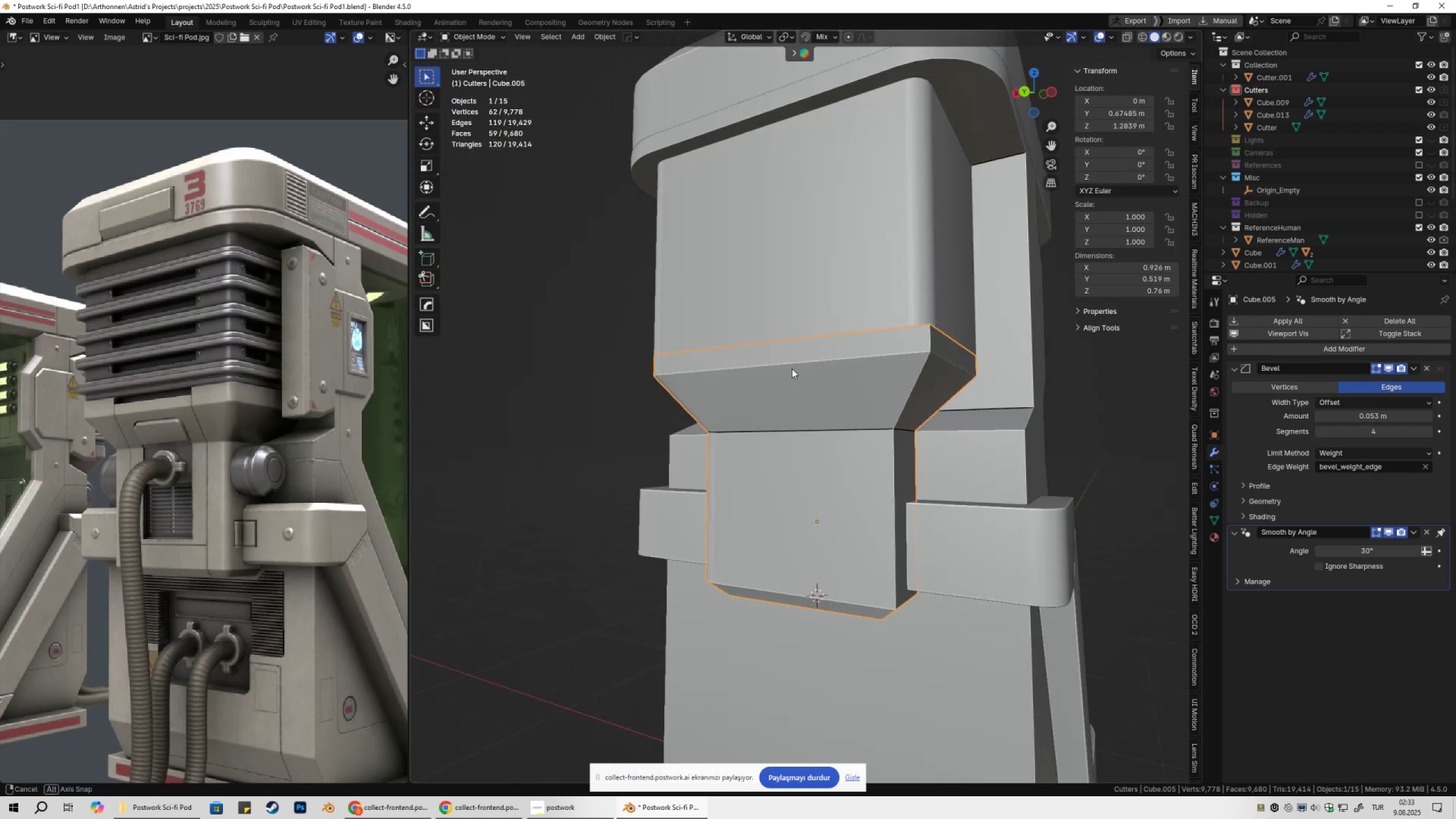 
key(Tab)
 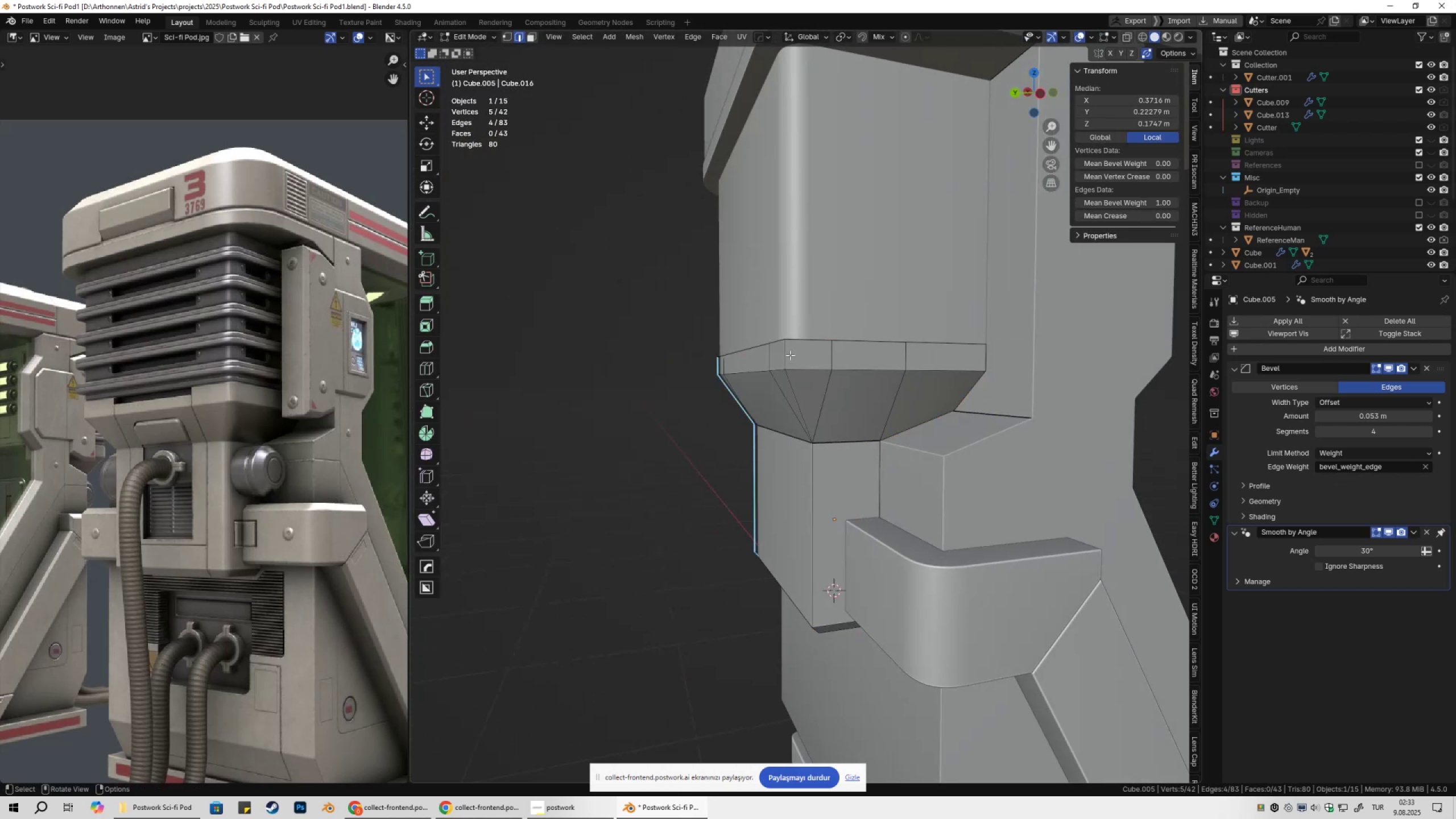 
left_click([790, 355])
 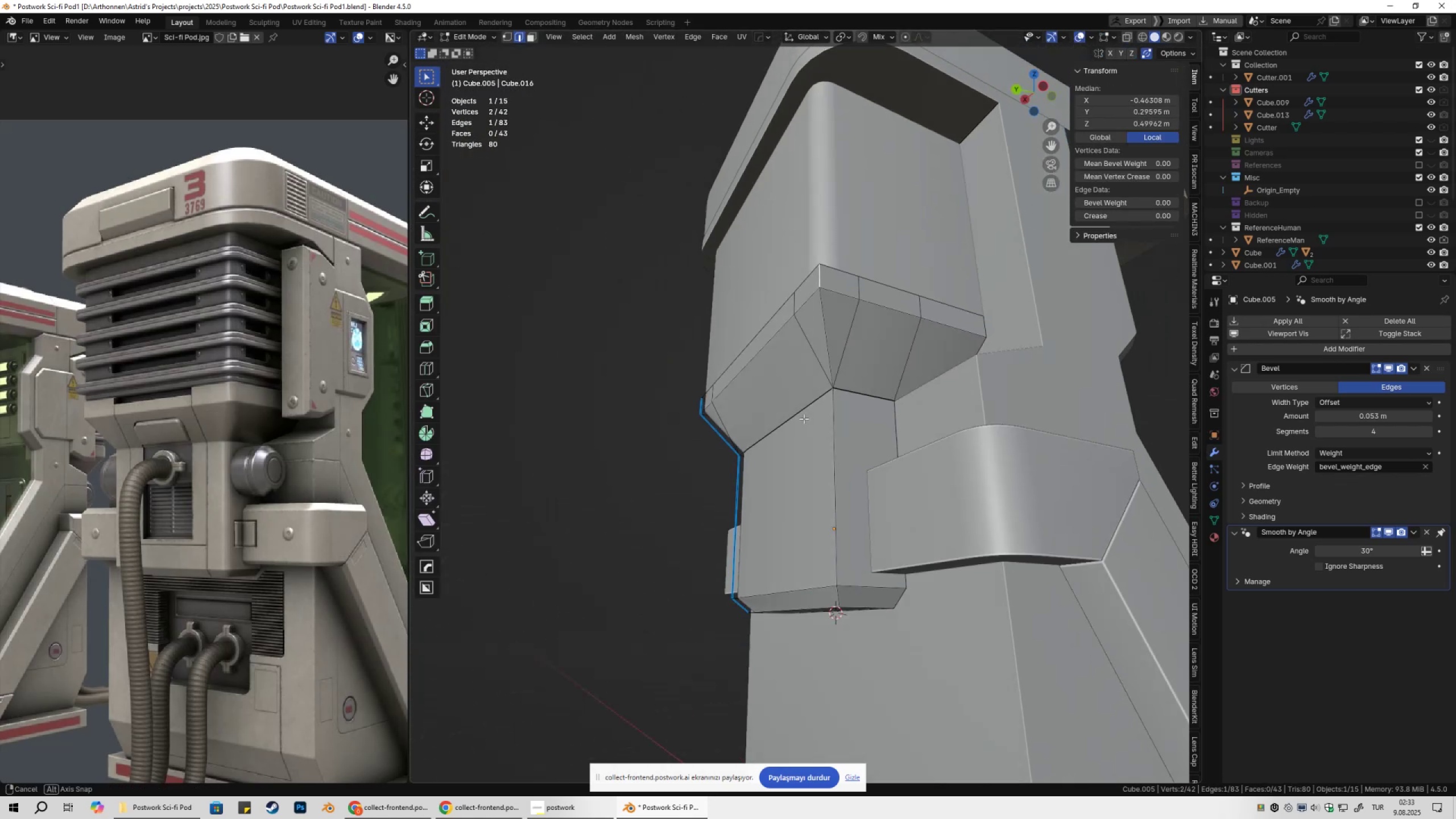 
hold_key(key=ControlLeft, duration=0.47)
left_click([839, 559])
 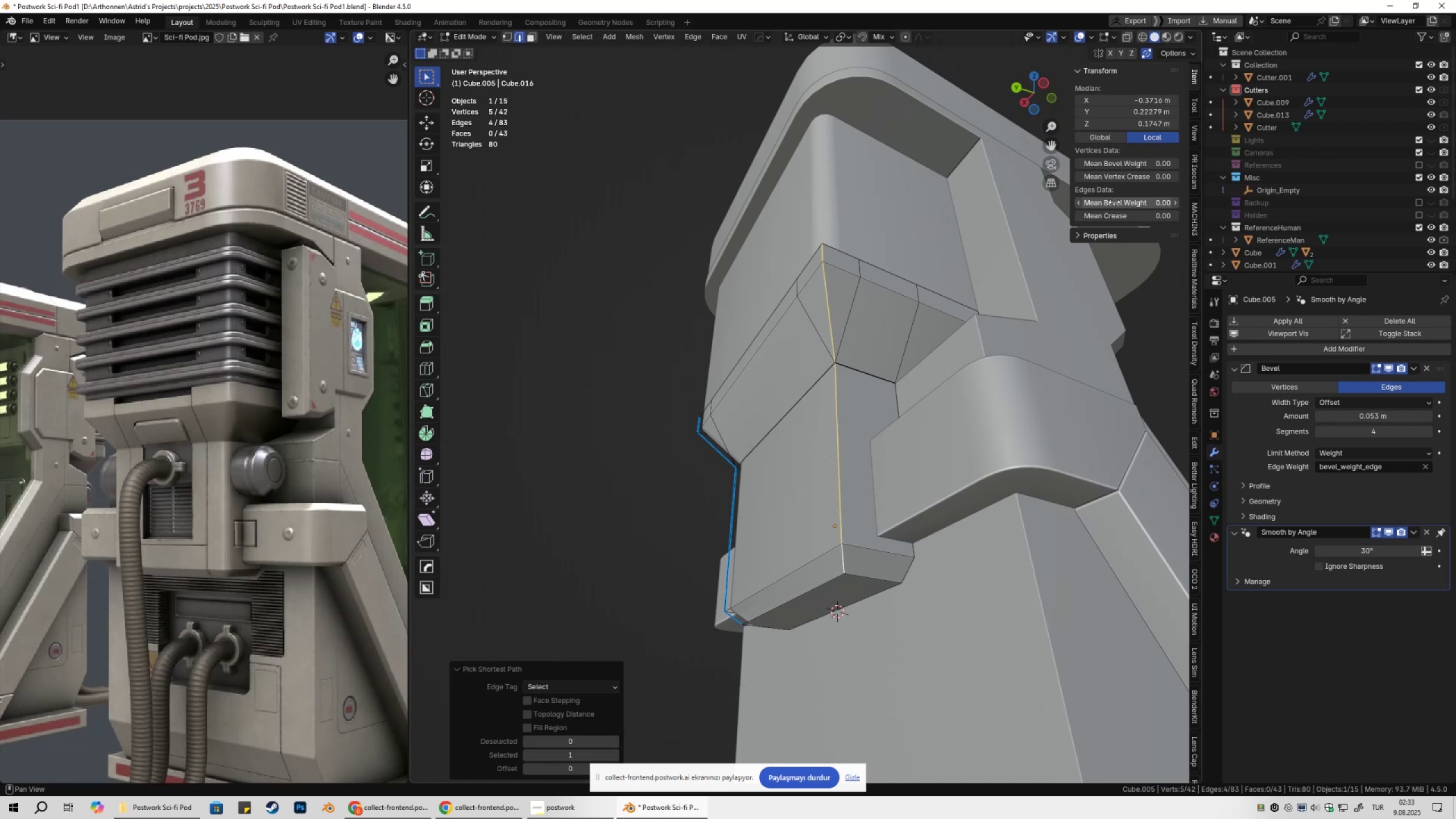 
left_click_drag(start_coordinate=[1114, 202], to_coordinate=[209, 212])
 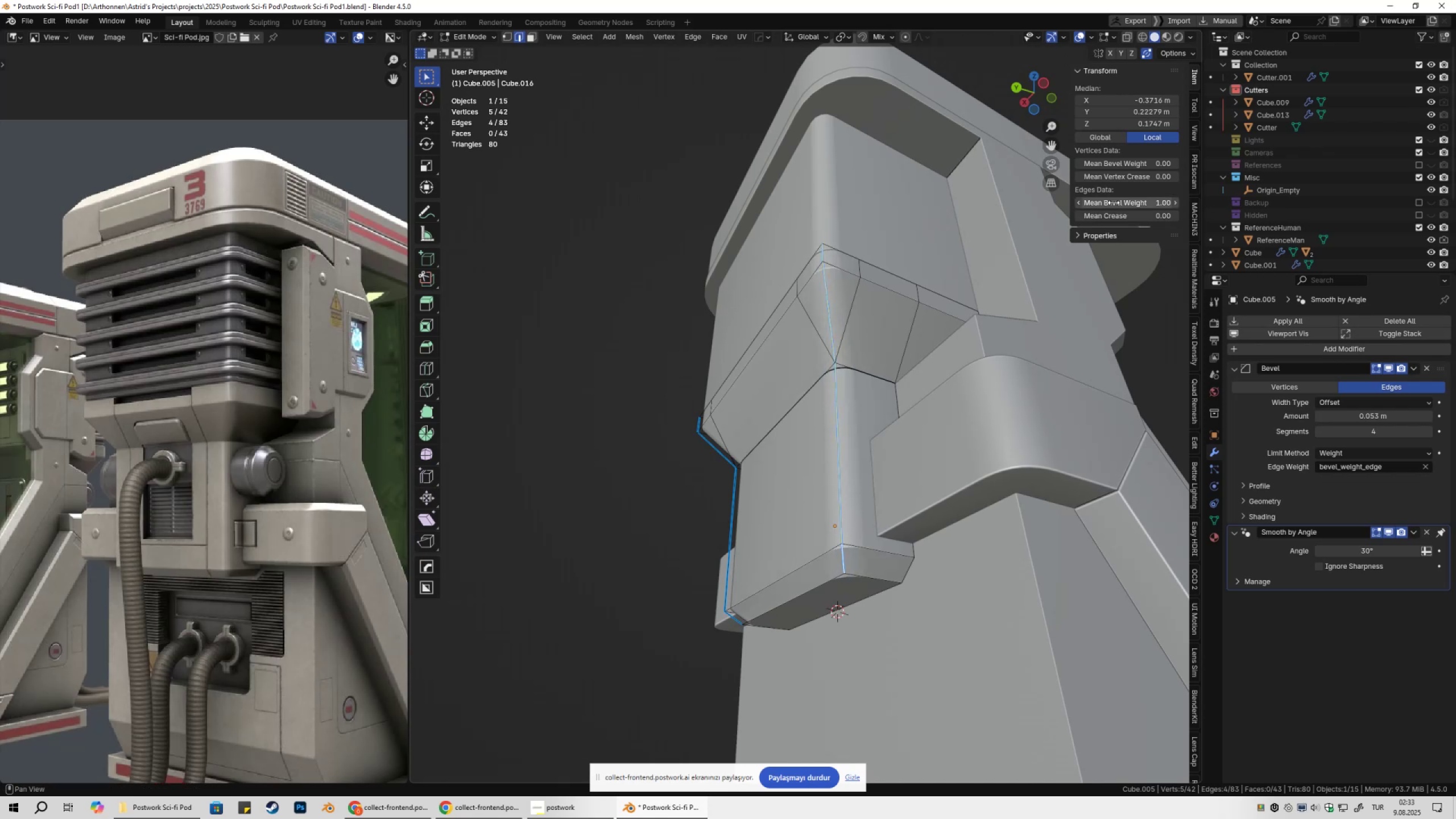 
key(Tab)
 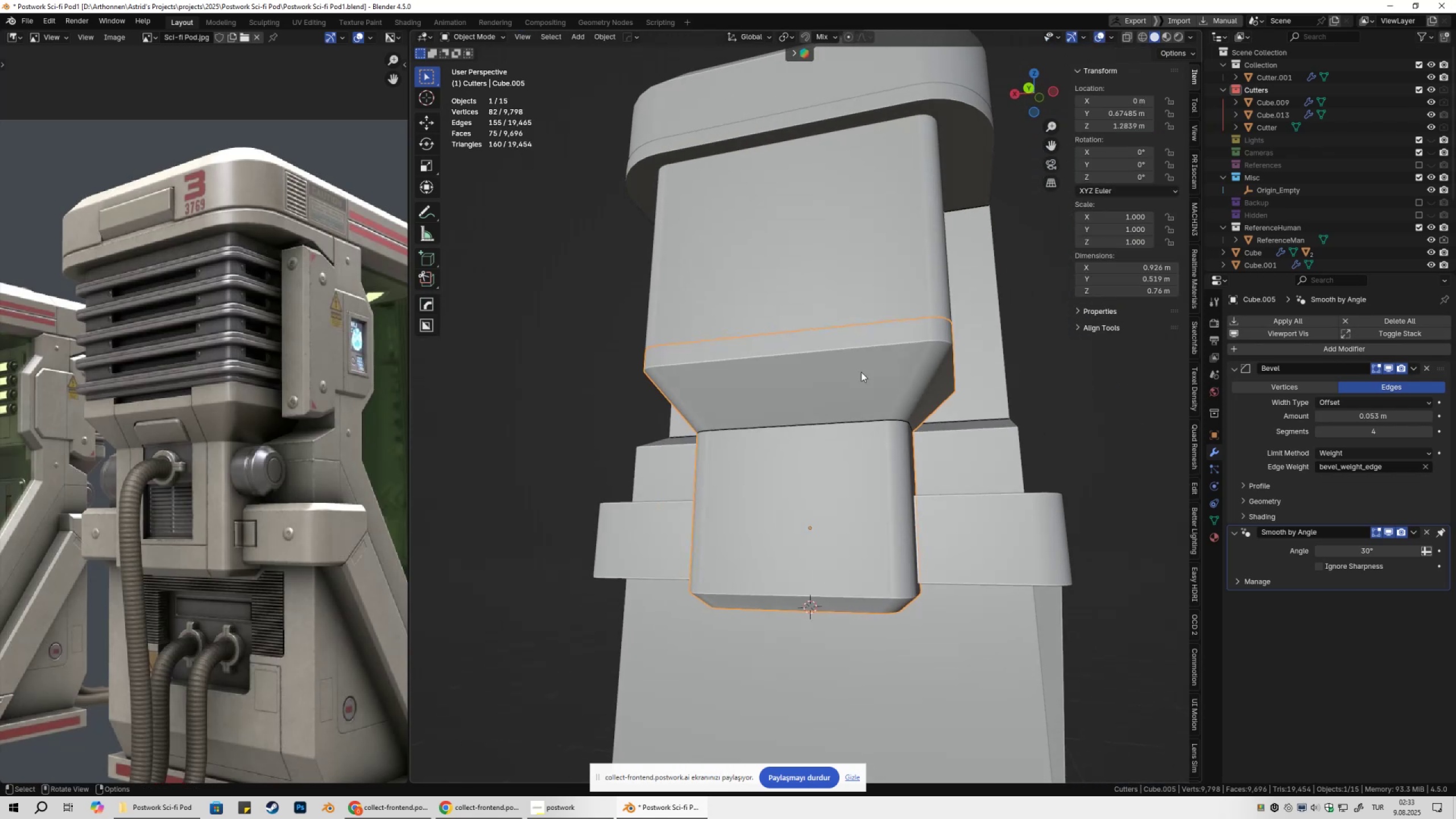 
left_click([1027, 288])
 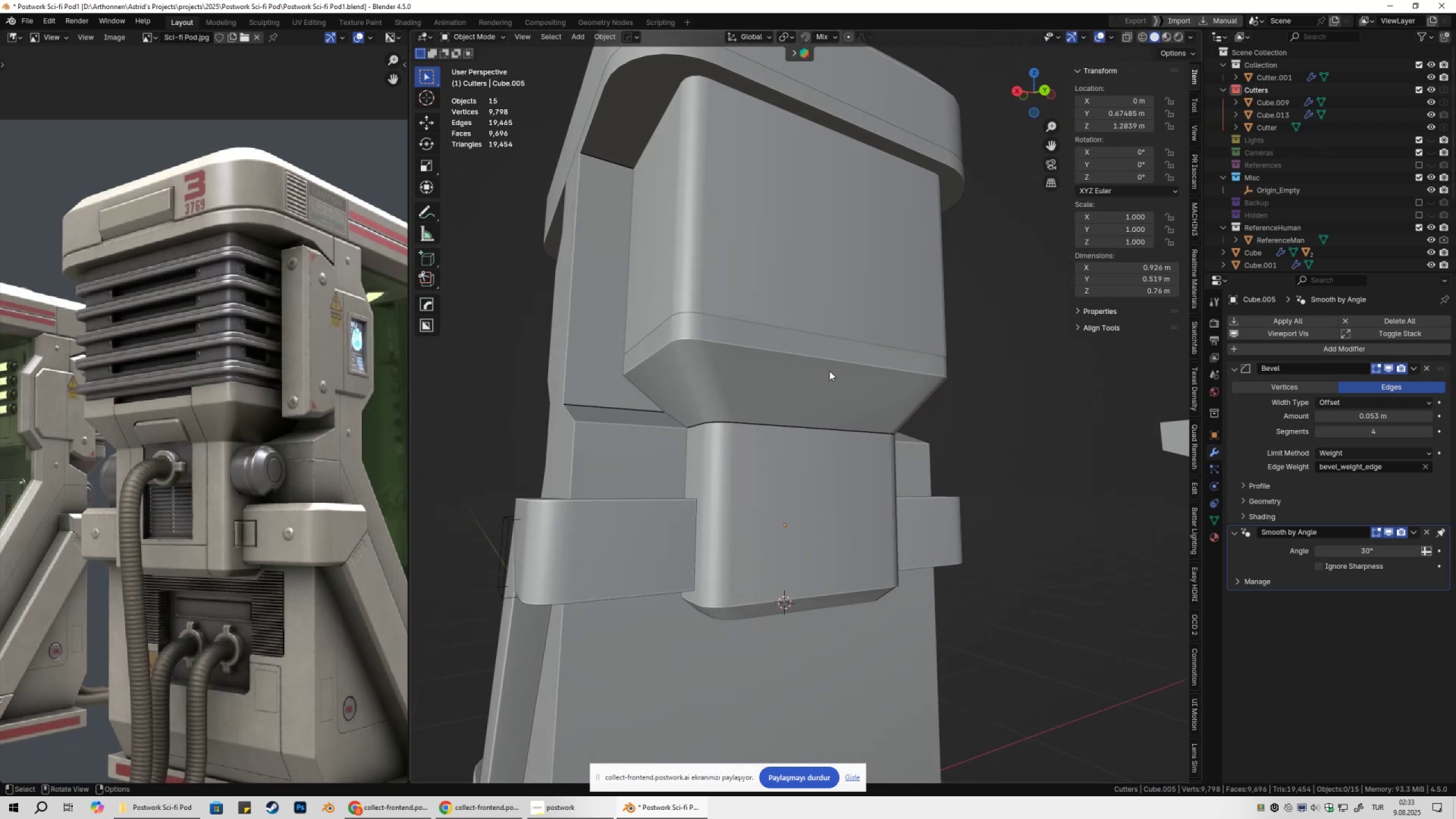 
wait(7.42)
 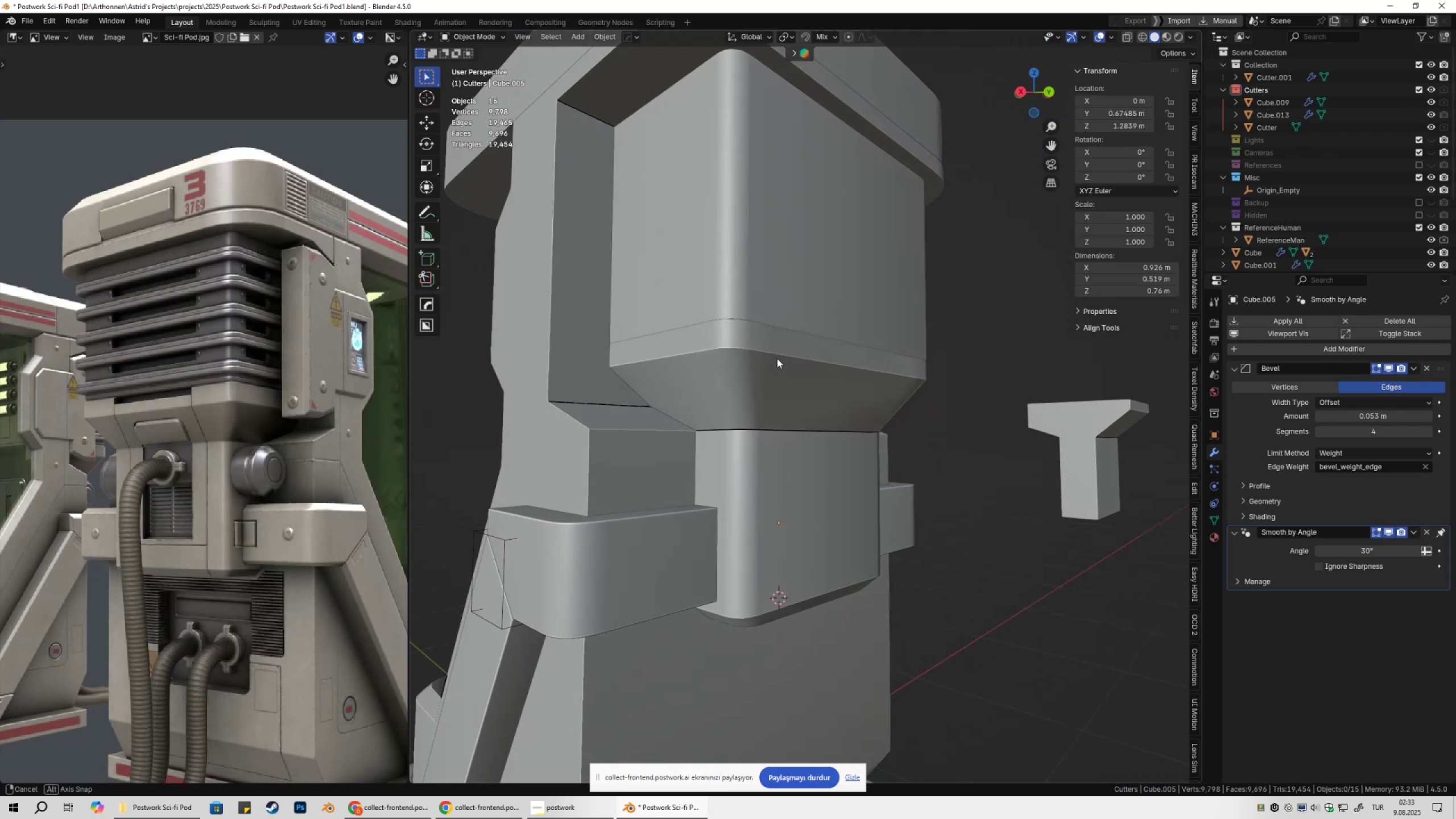 
scroll: coordinate [767, 421], scroll_direction: down, amount: 4.0
 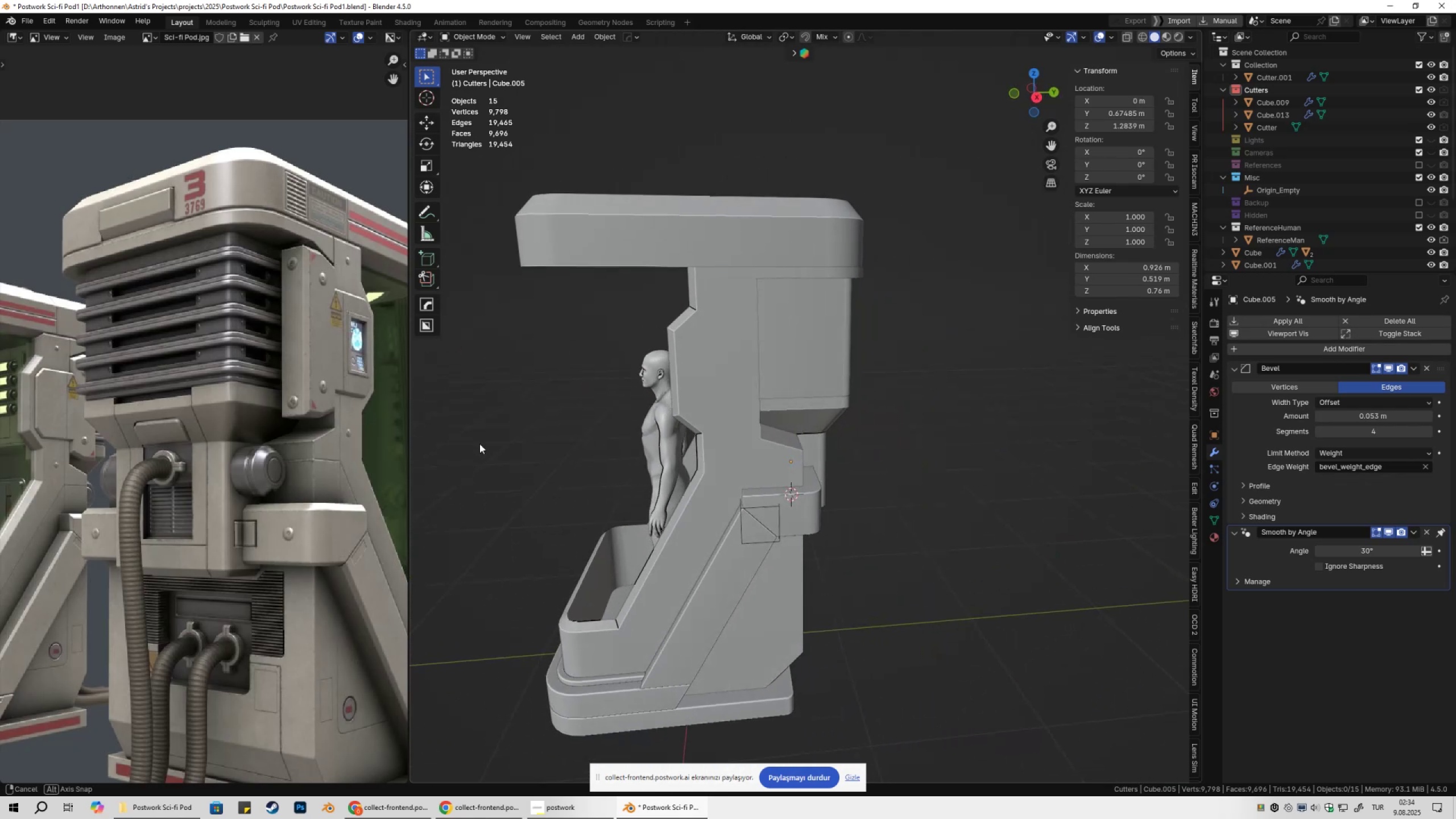 
key(Shift+ShiftLeft)
 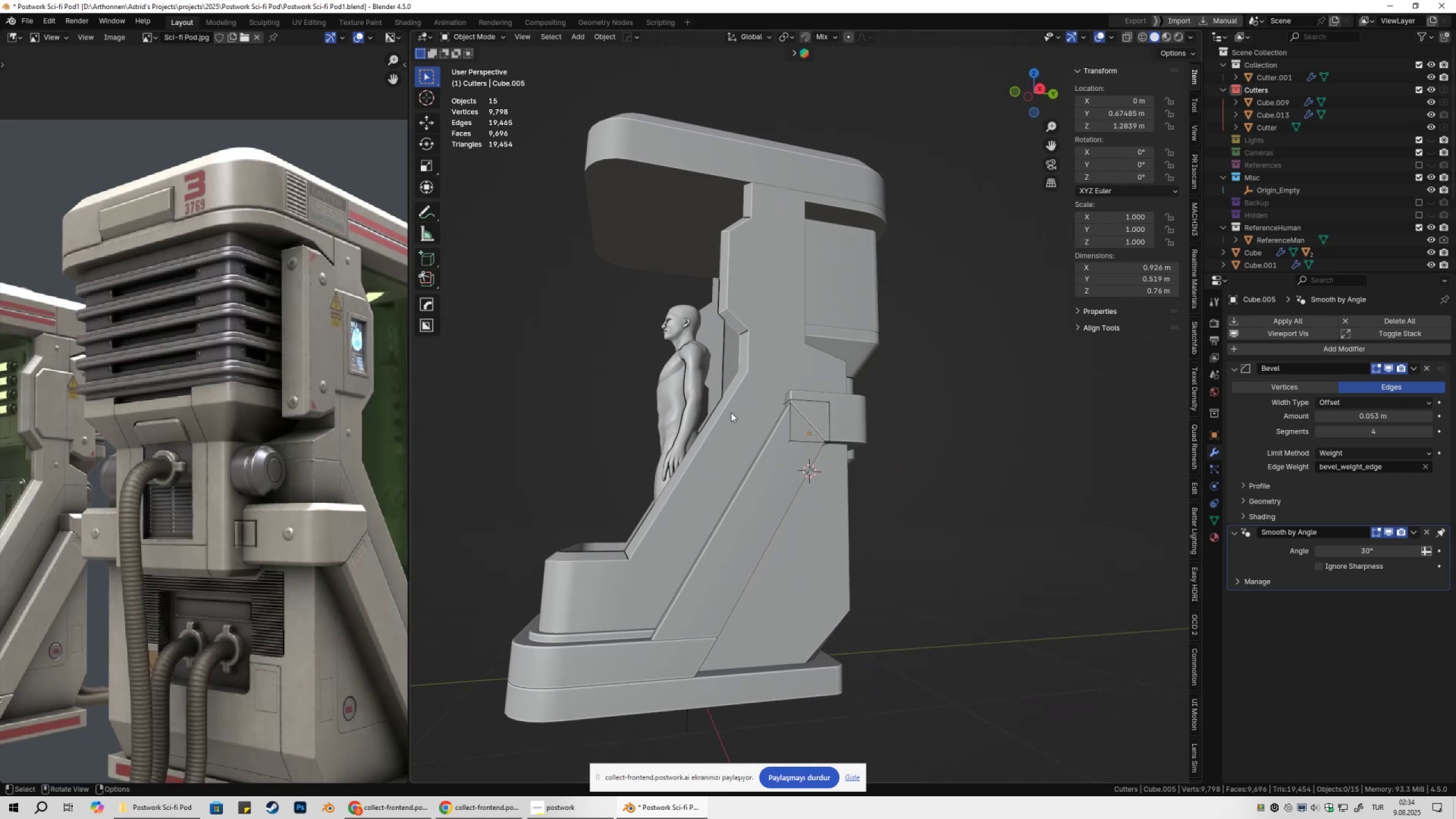 
scroll: coordinate [834, 412], scroll_direction: up, amount: 2.0
 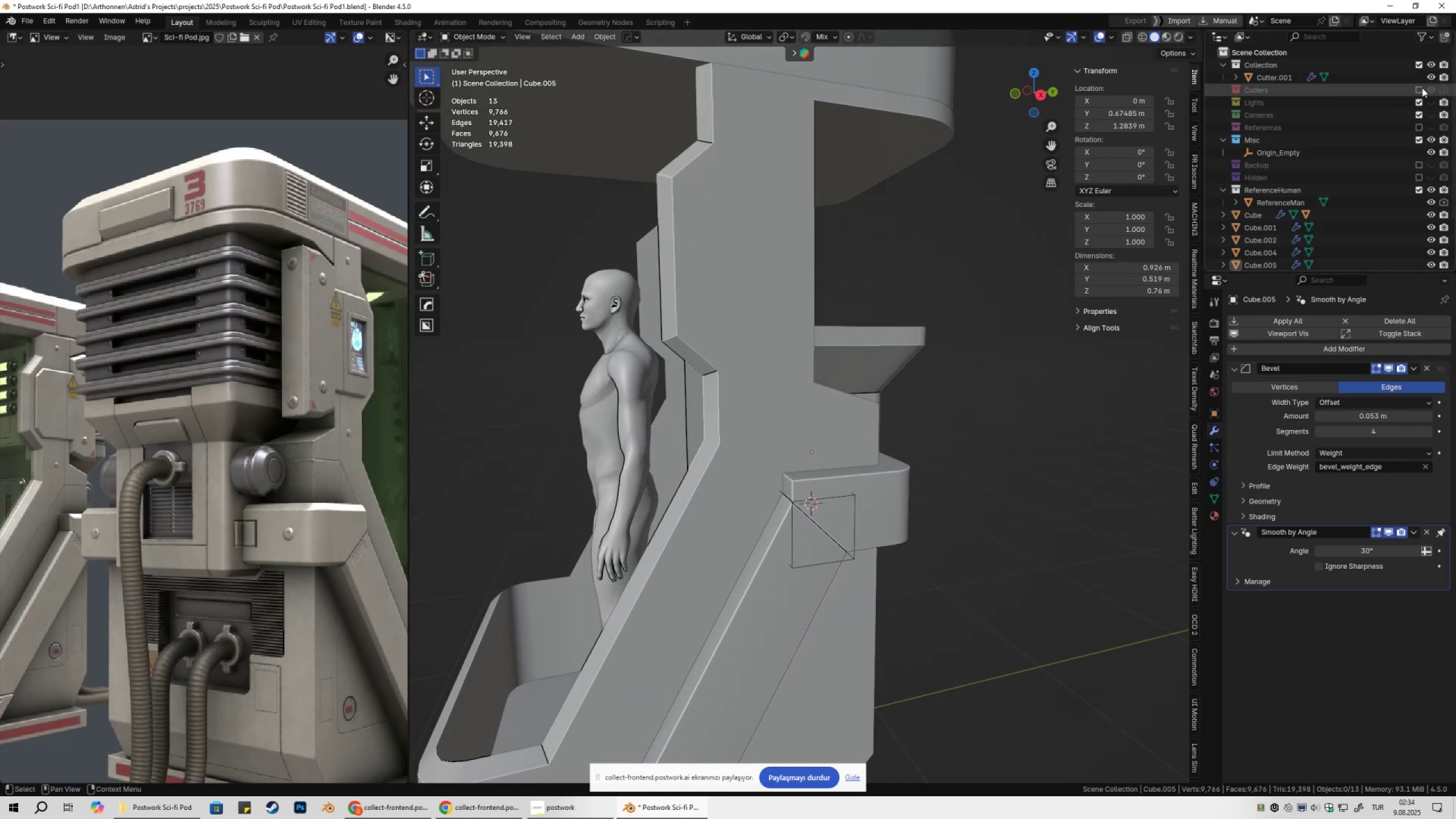 
double_click([1422, 88])
 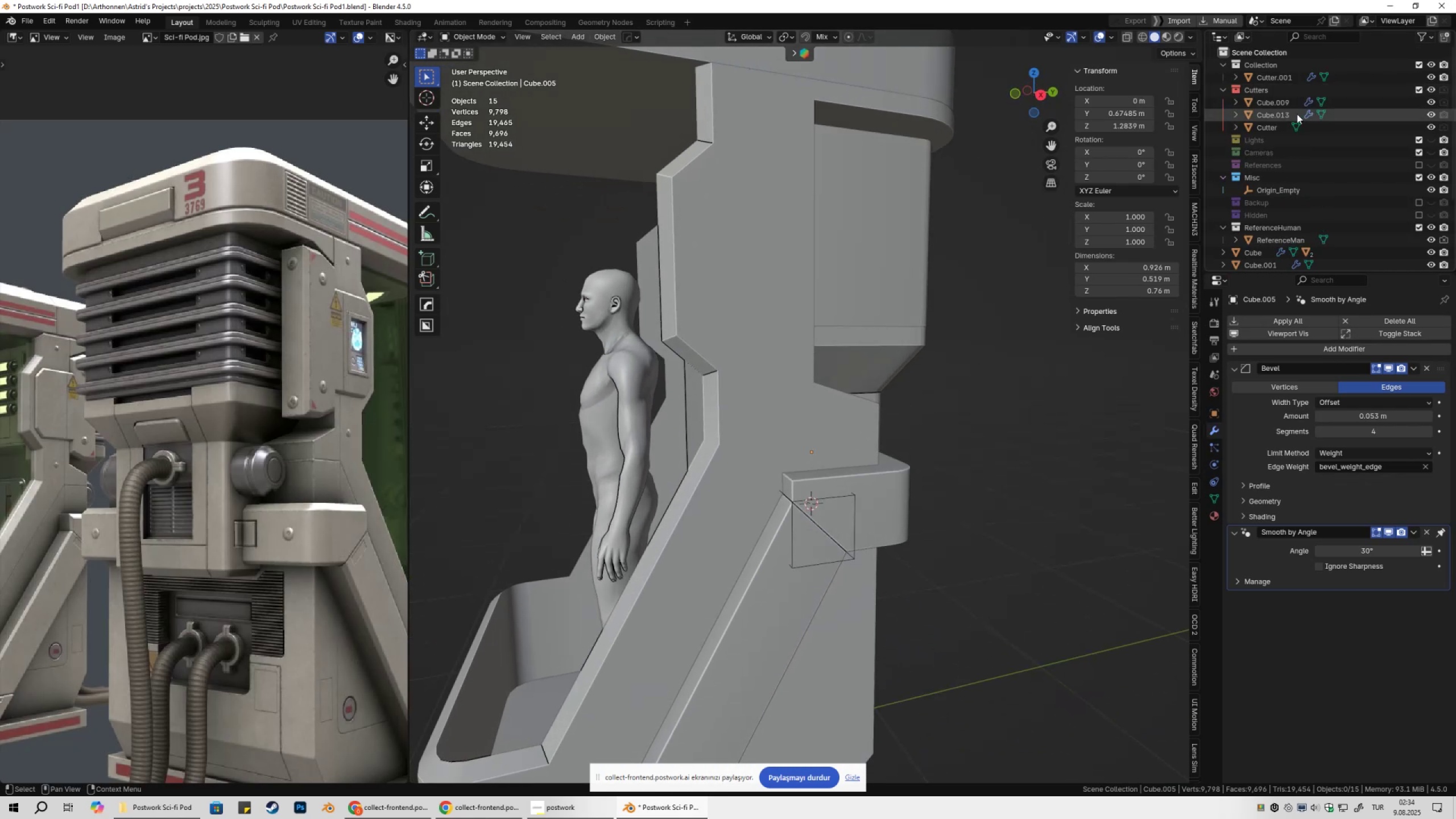 
left_click([1278, 109])
 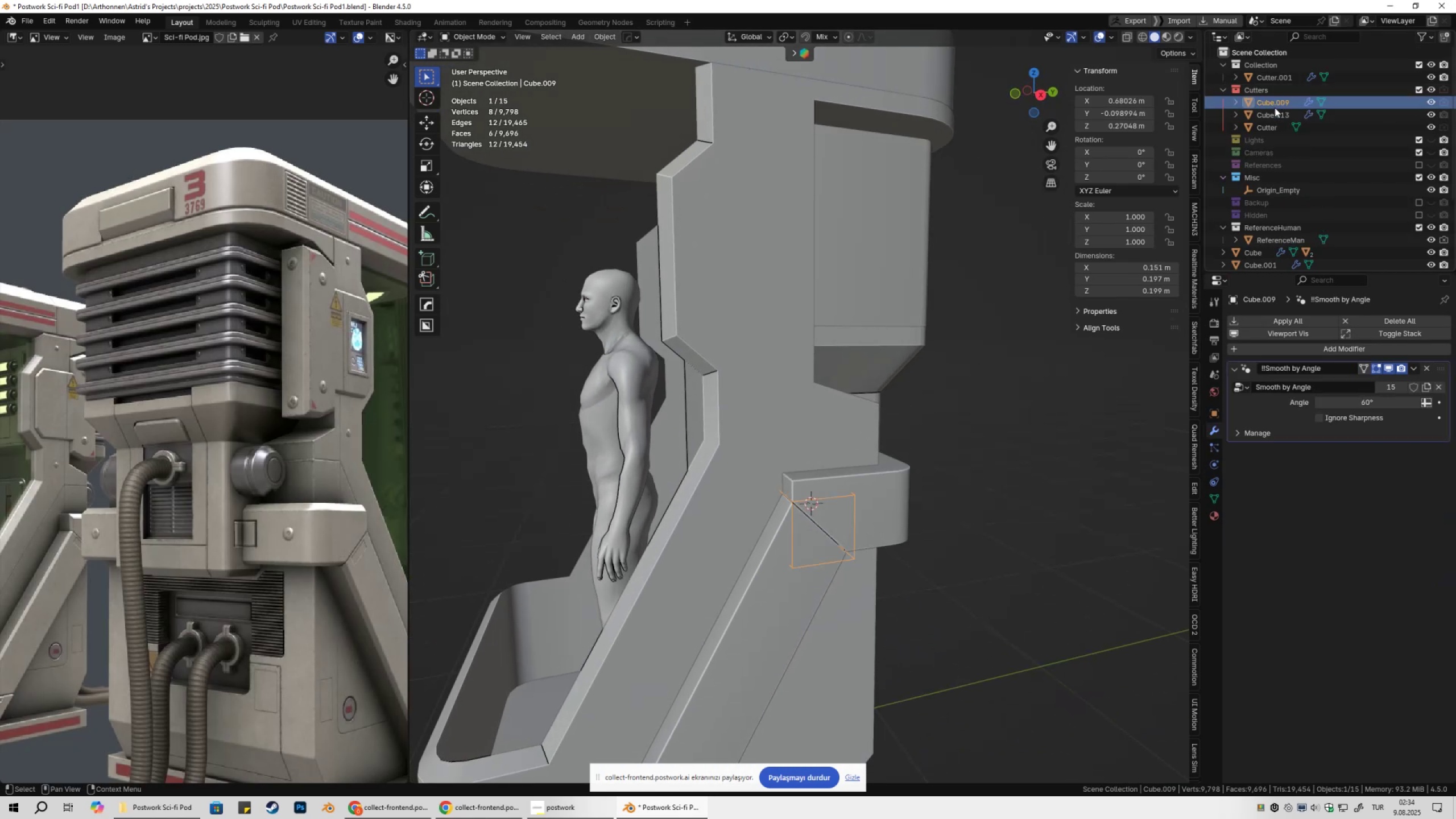 
left_click([1274, 111])
 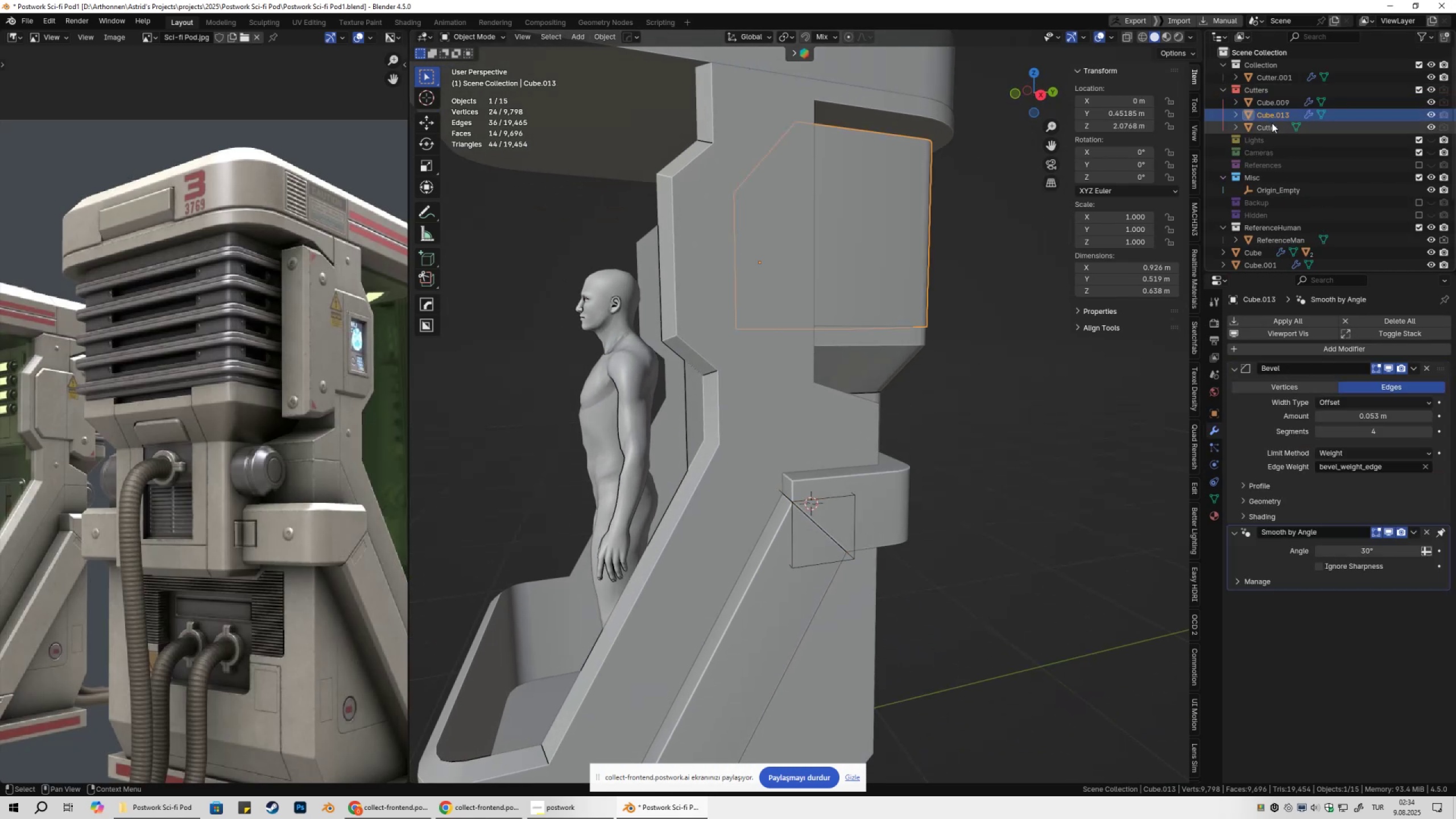 
left_click([1271, 123])
 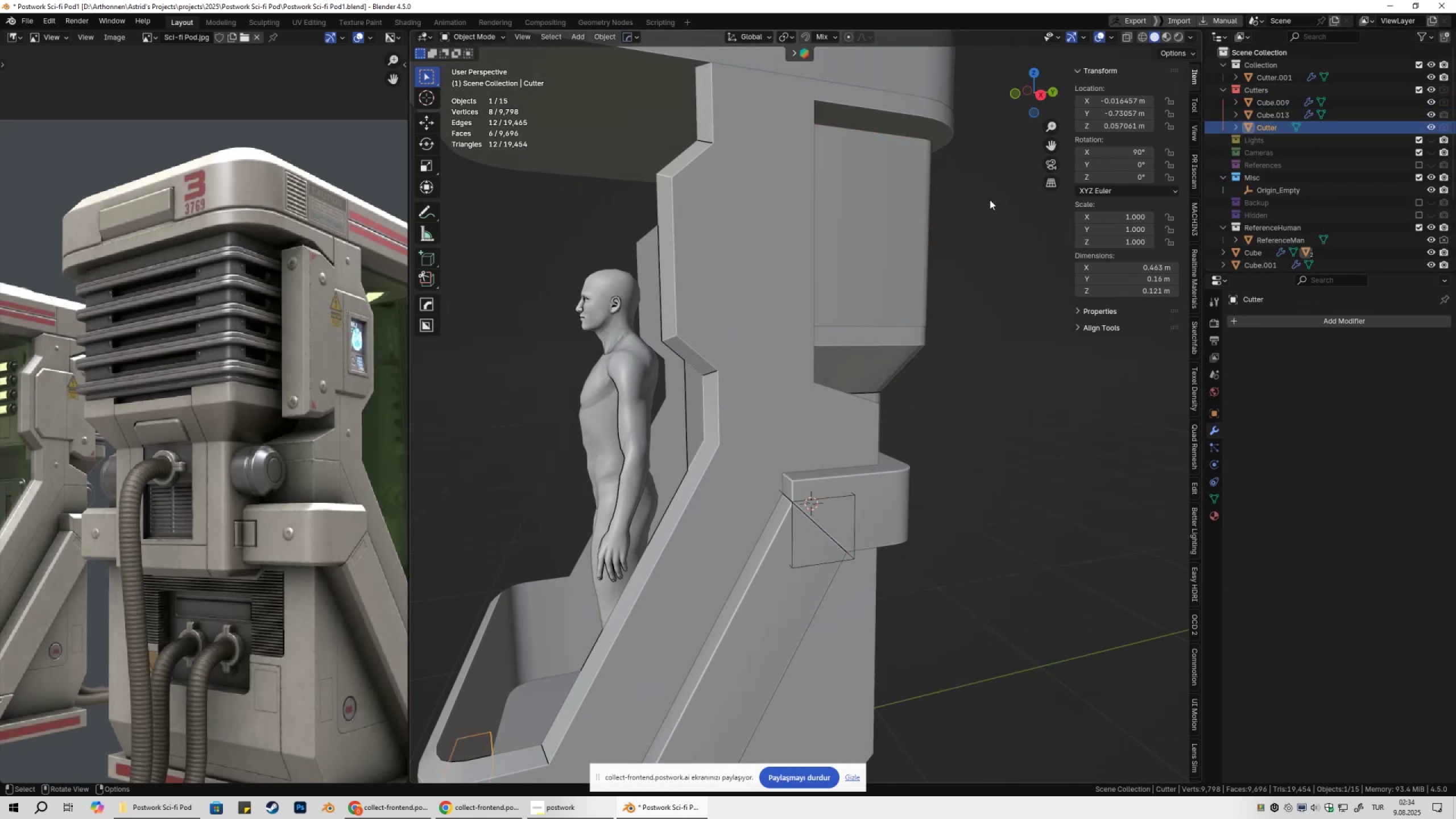 
key(Shift+ShiftLeft)
 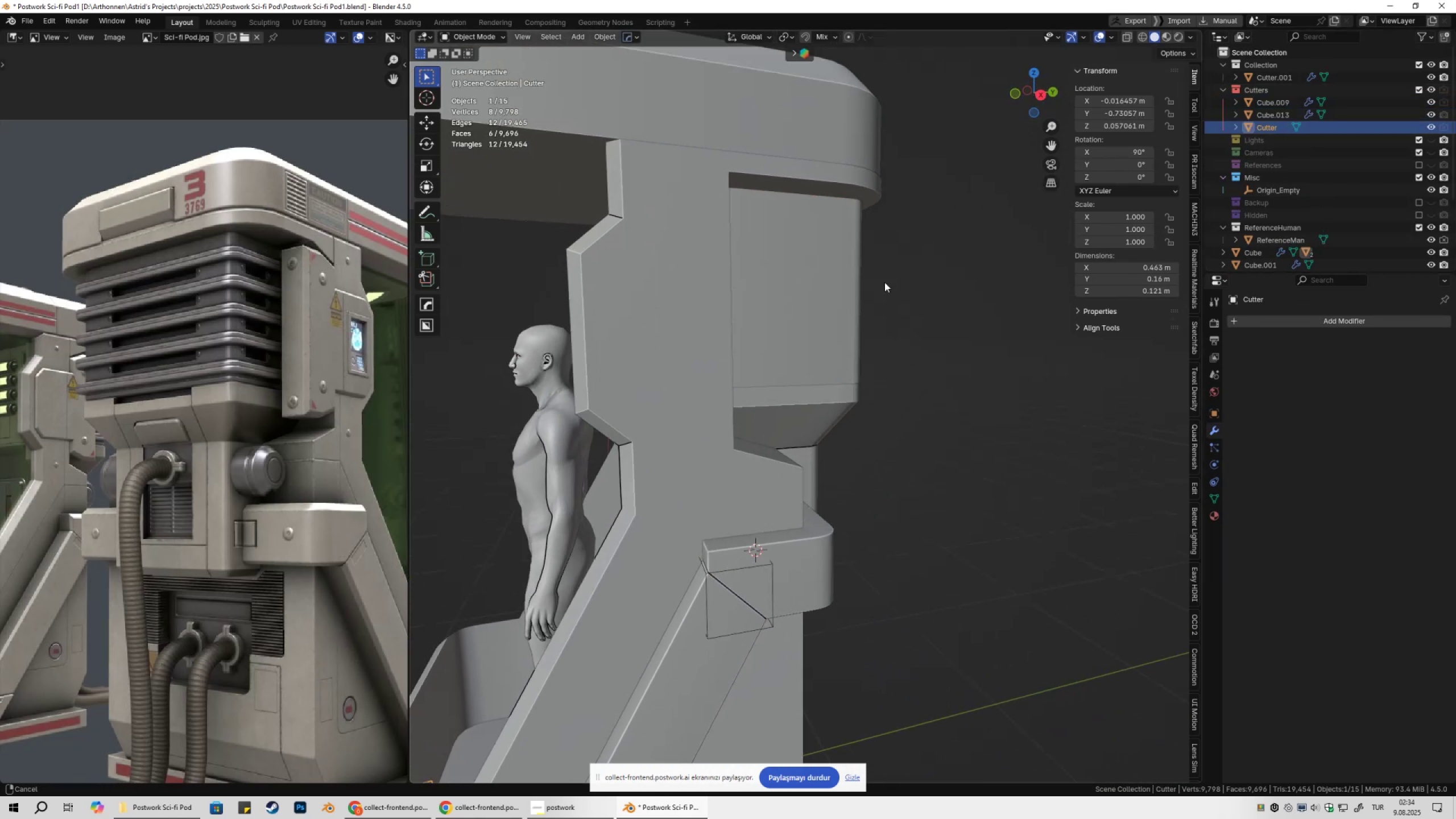 
scroll: coordinate [862, 313], scroll_direction: down, amount: 3.0
 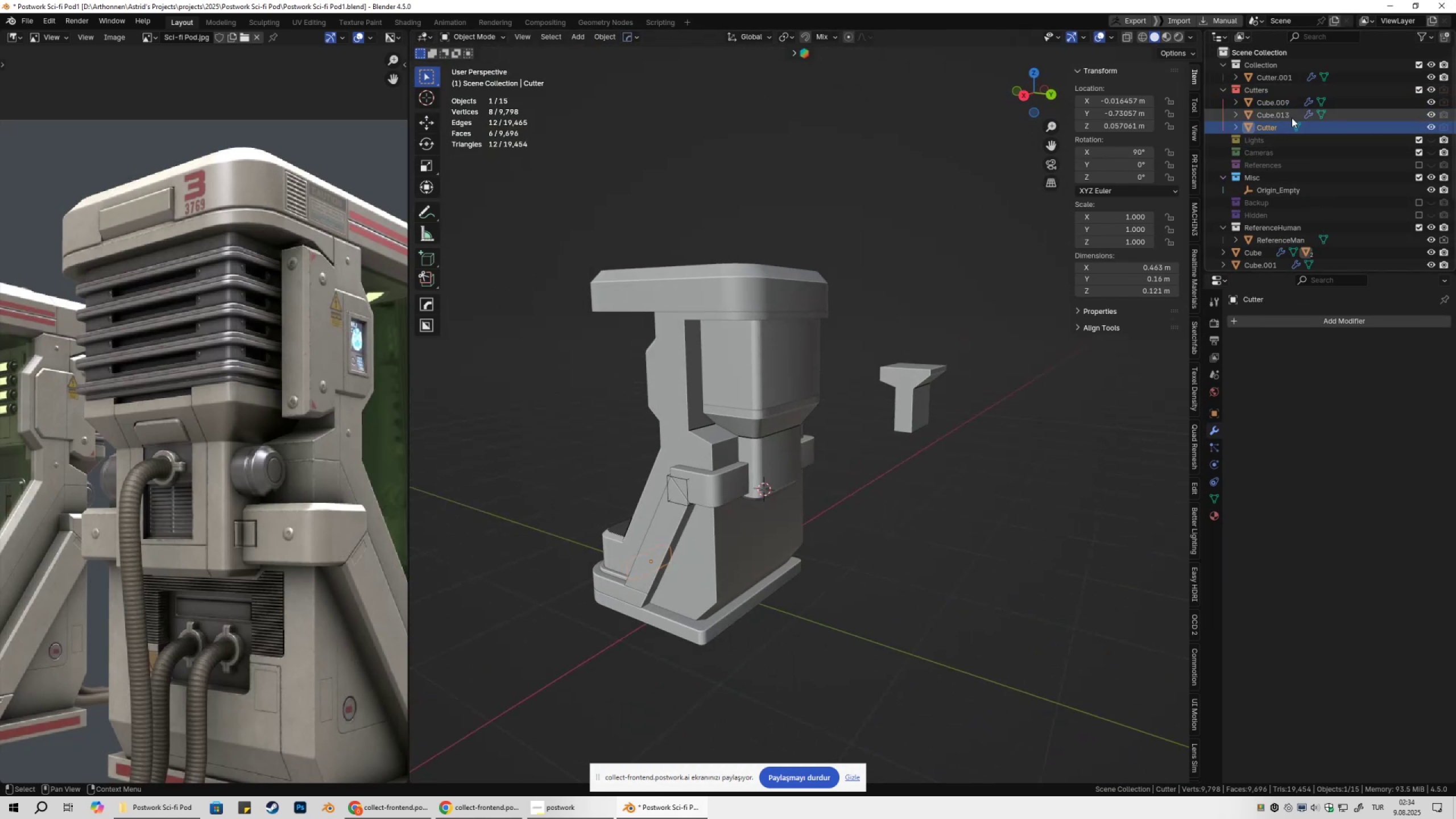 
left_click([1283, 114])
 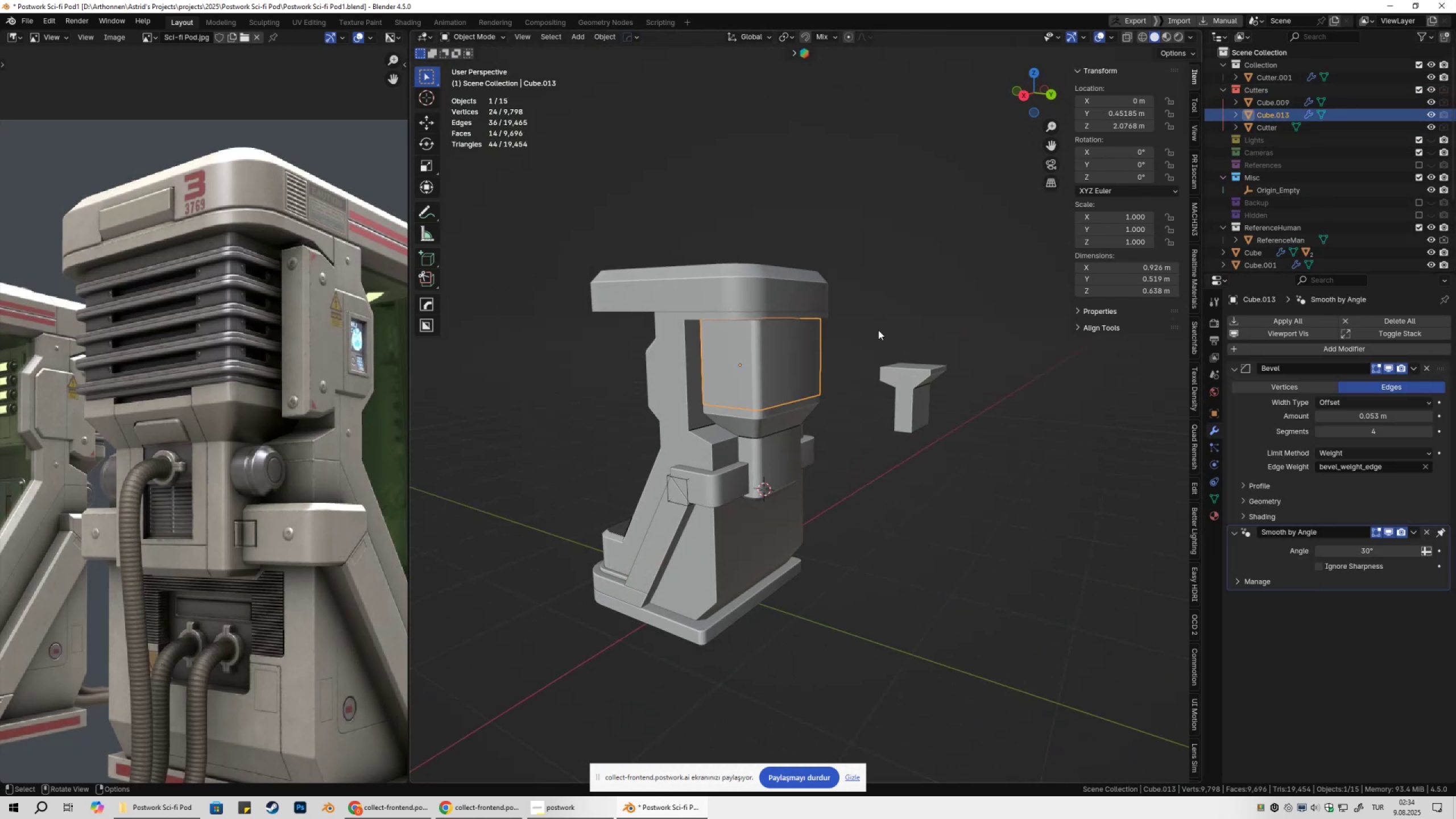 
key(M)
 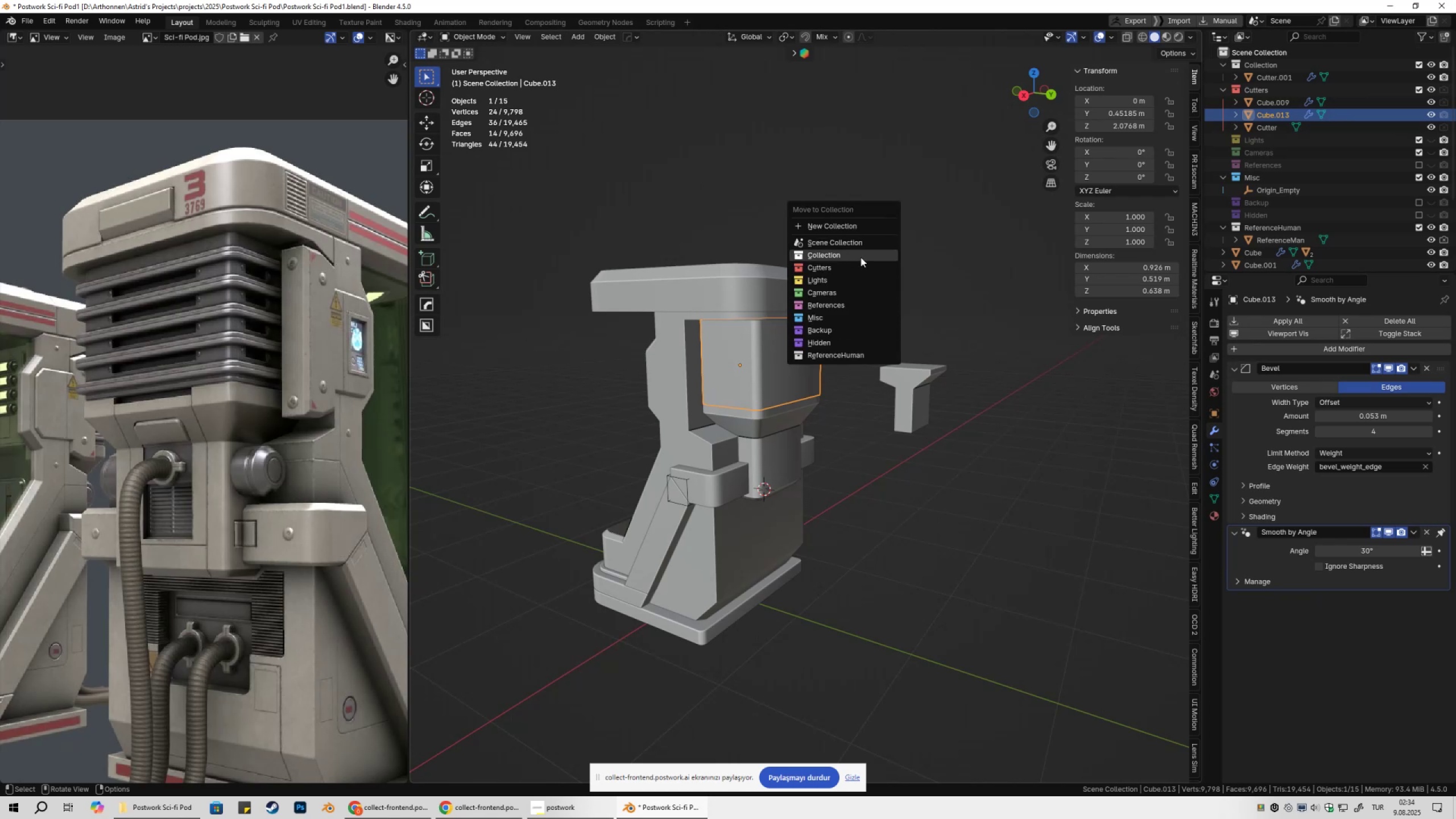 
double_click([909, 258])
 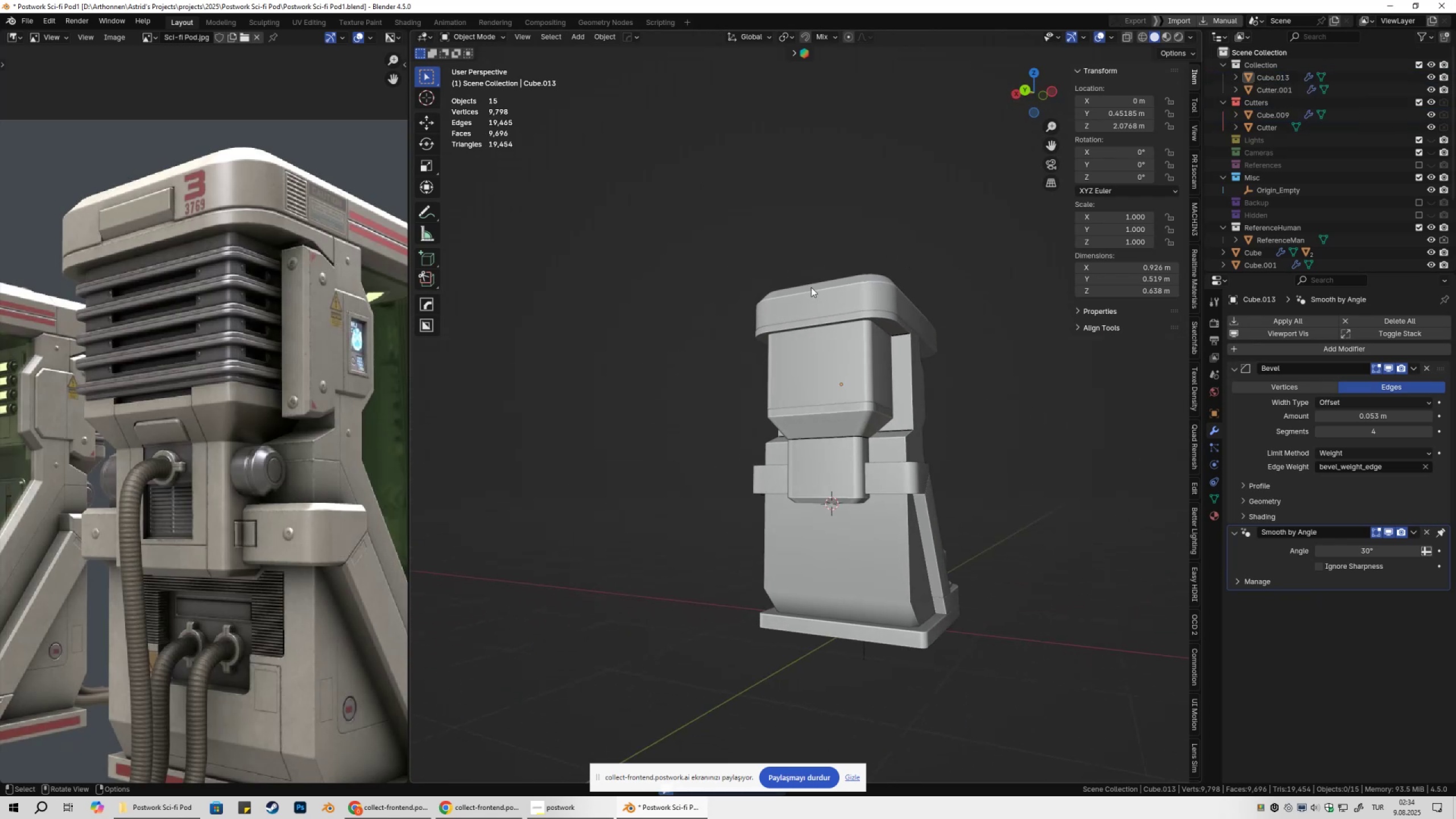 
scroll: coordinate [839, 295], scroll_direction: down, amount: 2.0
 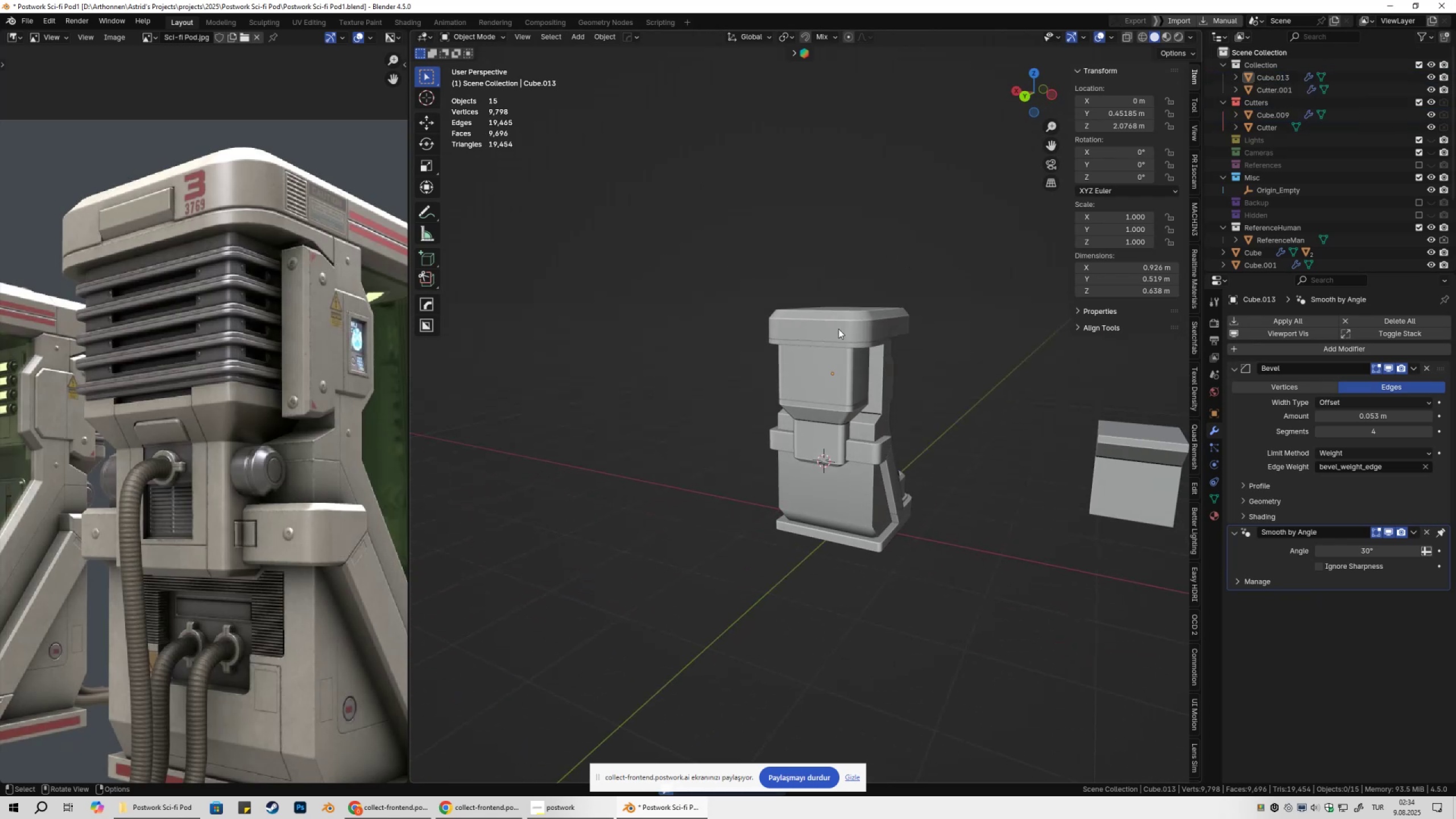 
scroll: coordinate [835, 328], scroll_direction: up, amount: 7.0
 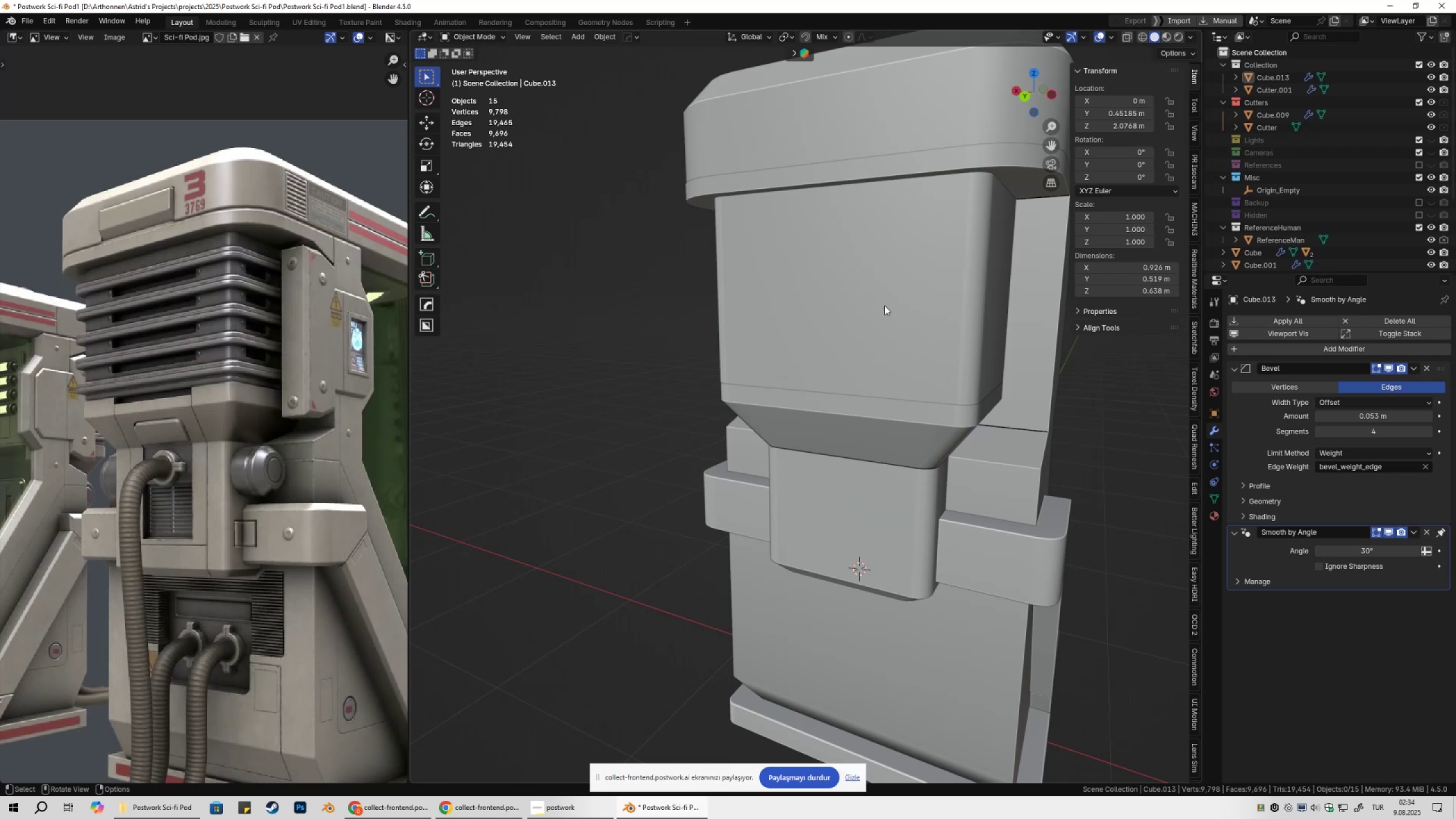 
wait(7.94)
 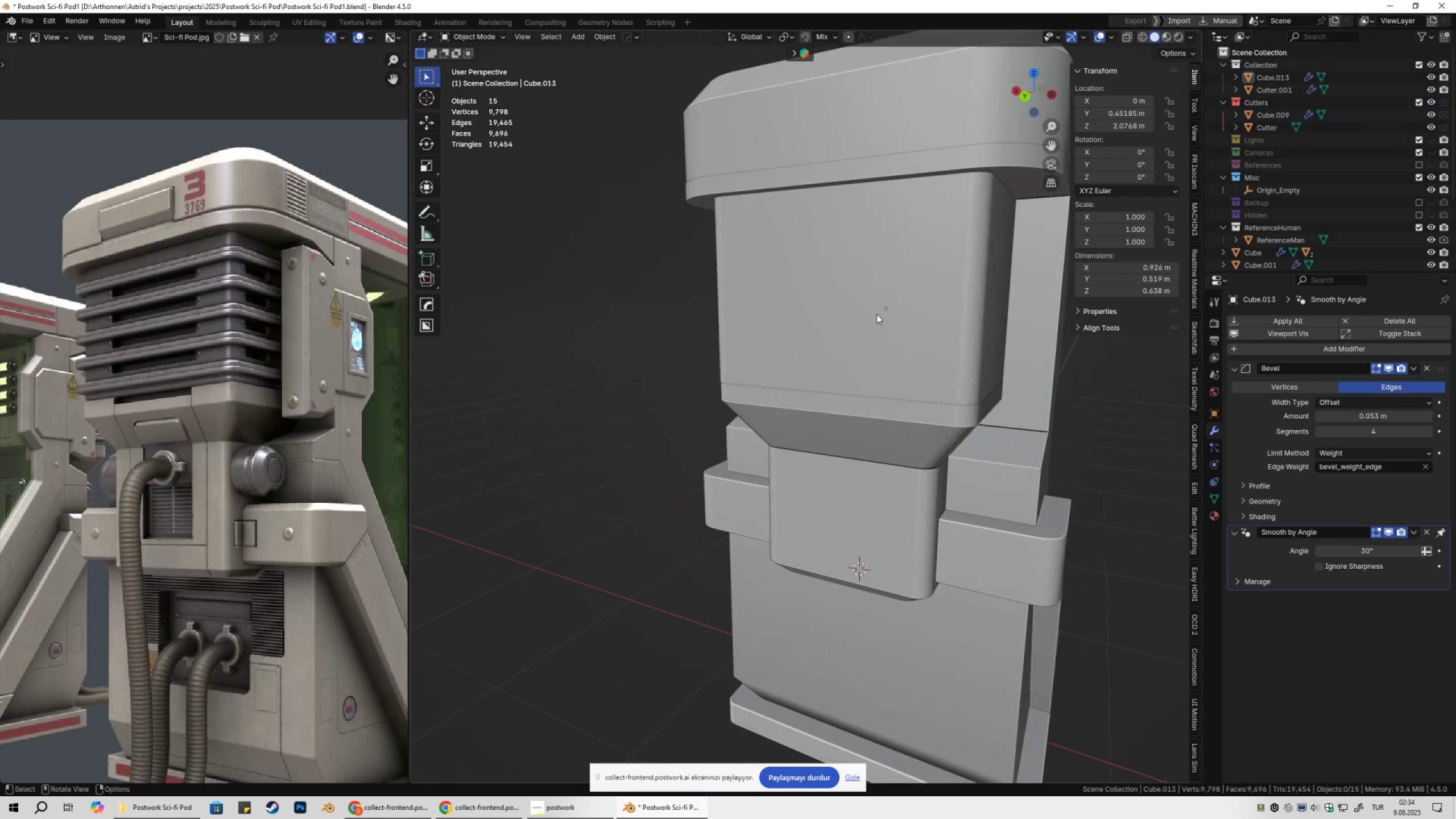 
scroll: coordinate [221, 283], scroll_direction: up, amount: 2.0
 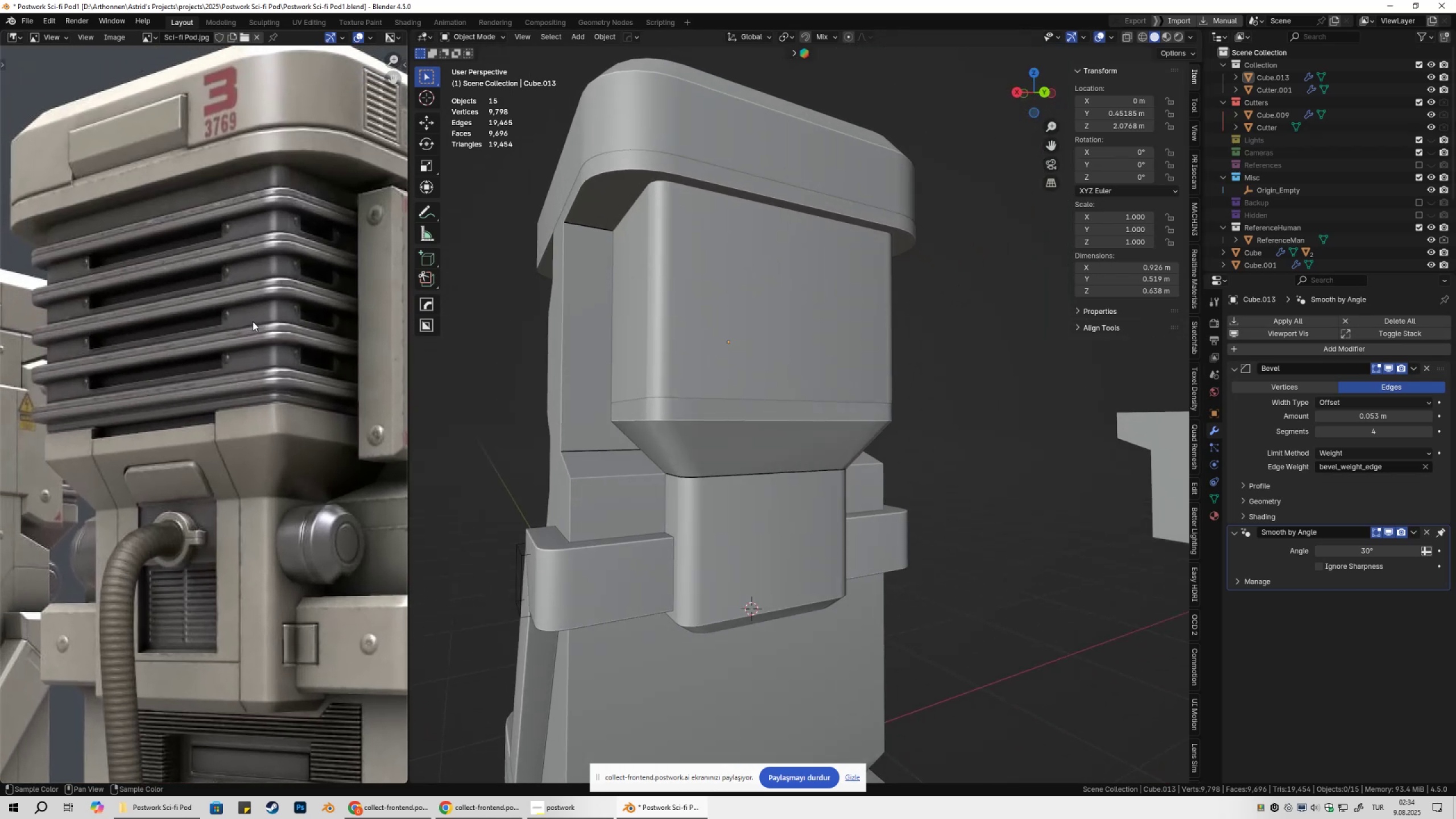 
wait(11.39)
 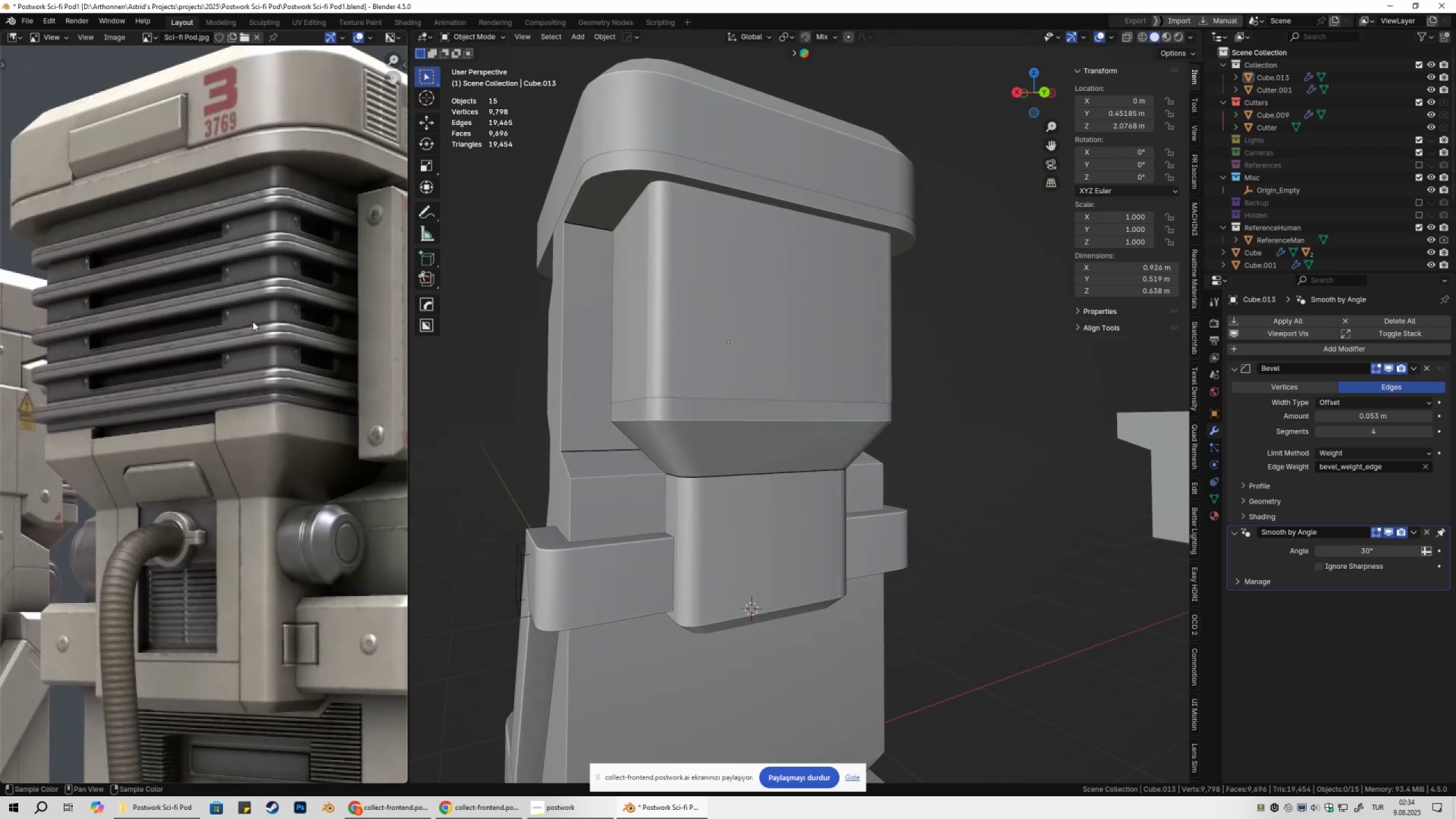 
scroll: coordinate [815, 289], scroll_direction: down, amount: 2.0
 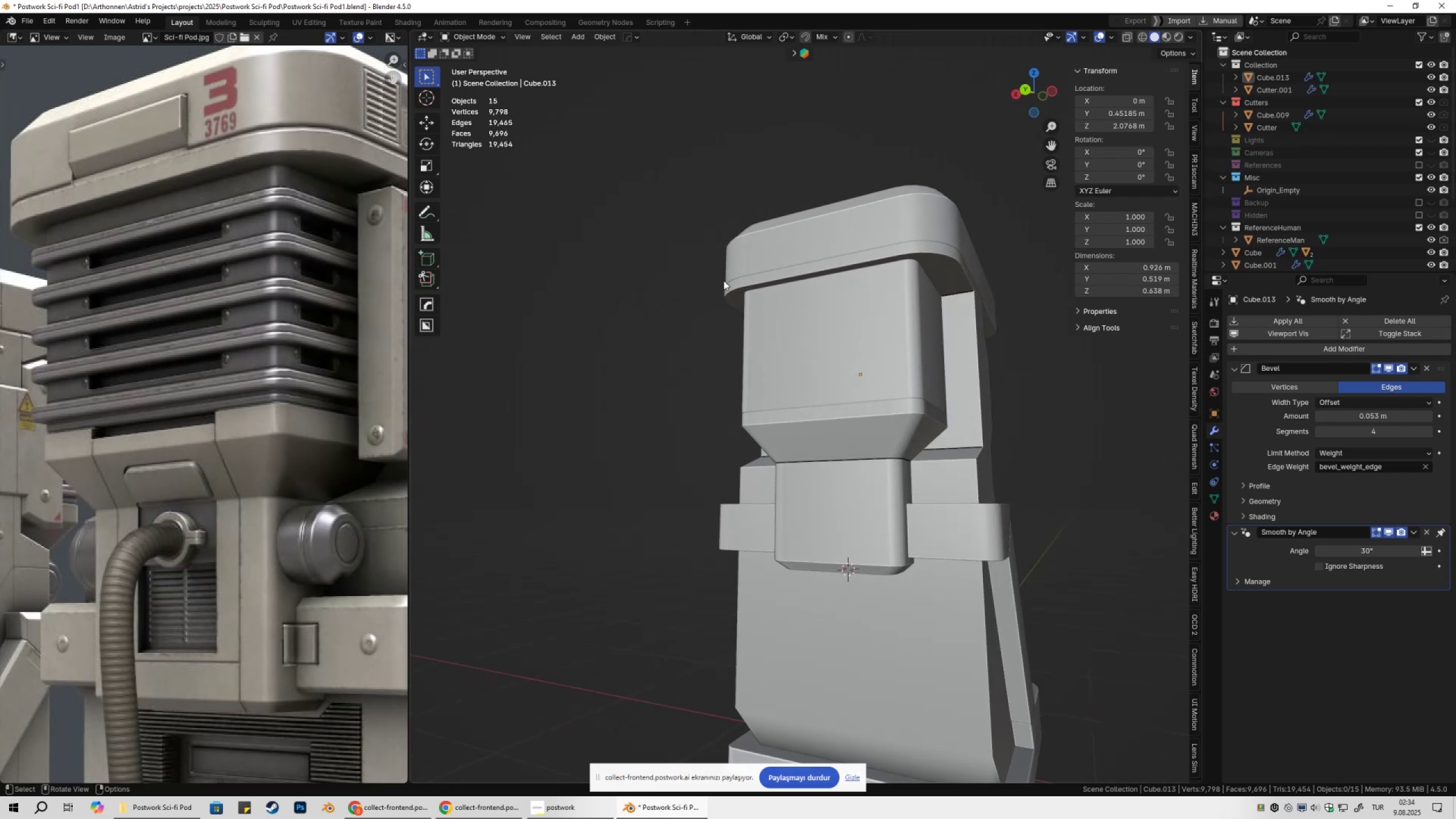 
left_click([899, 297])
 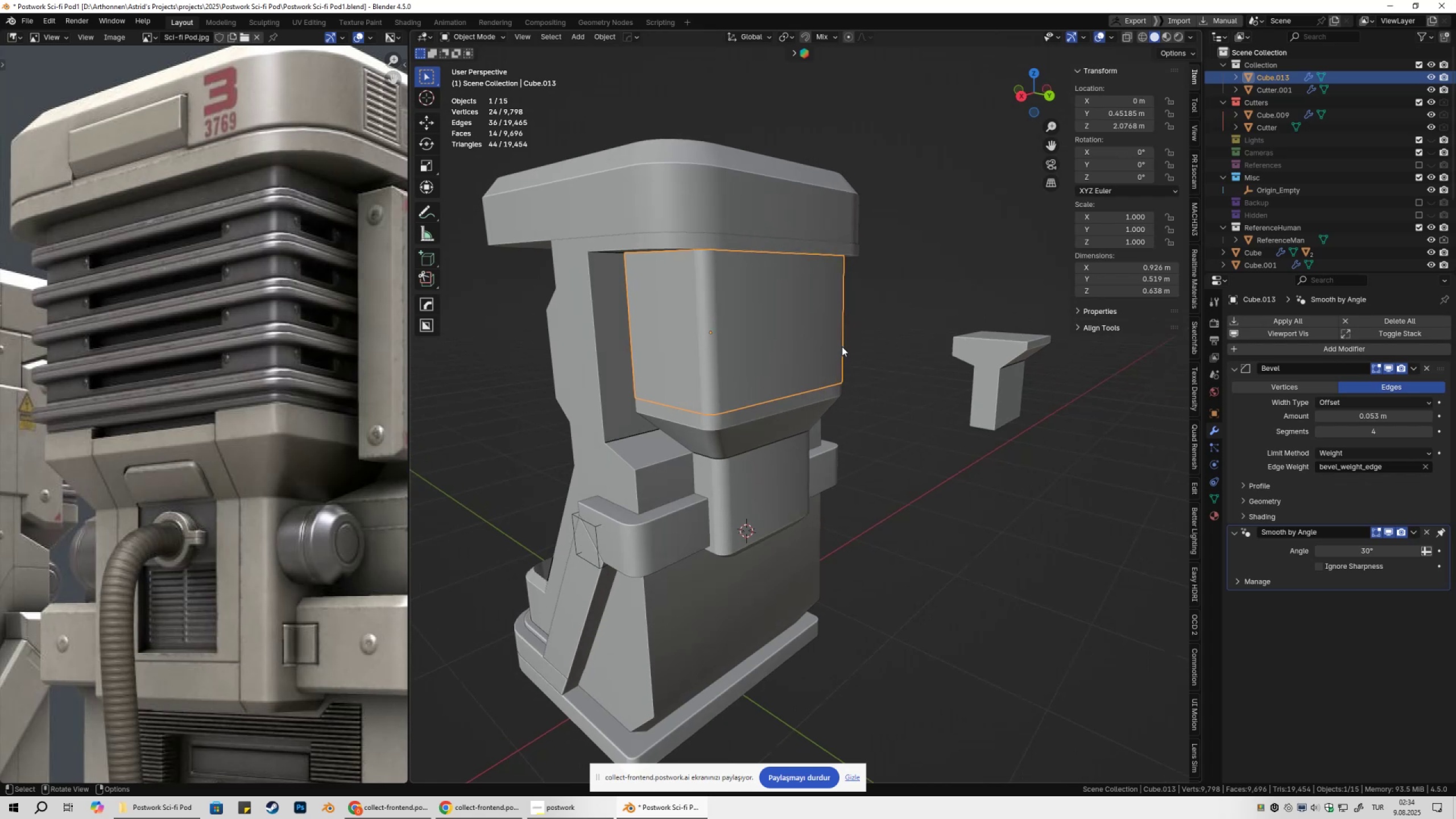 
wait(5.57)
 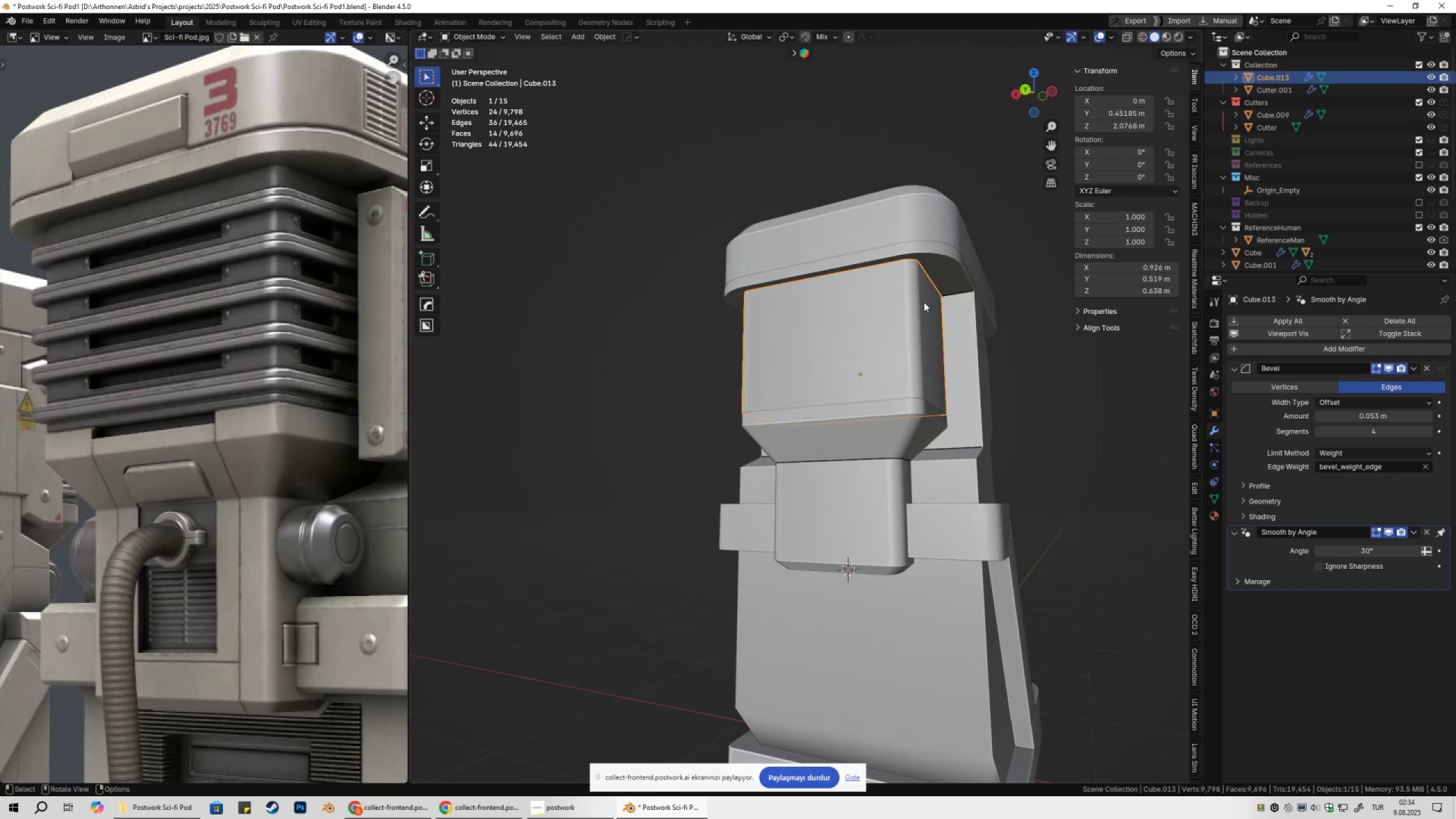 
type(Dy)
 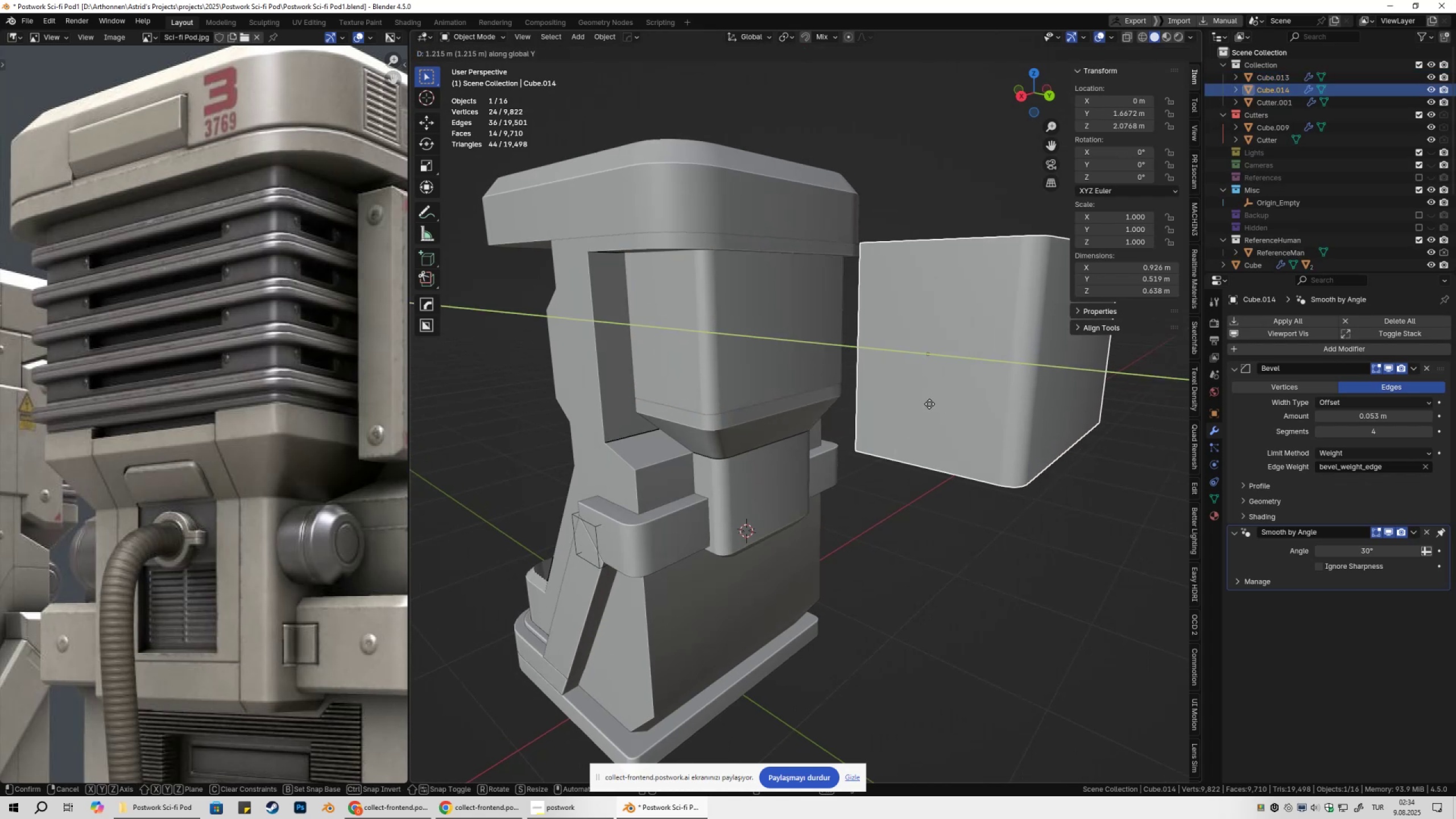 
left_click([923, 403])
 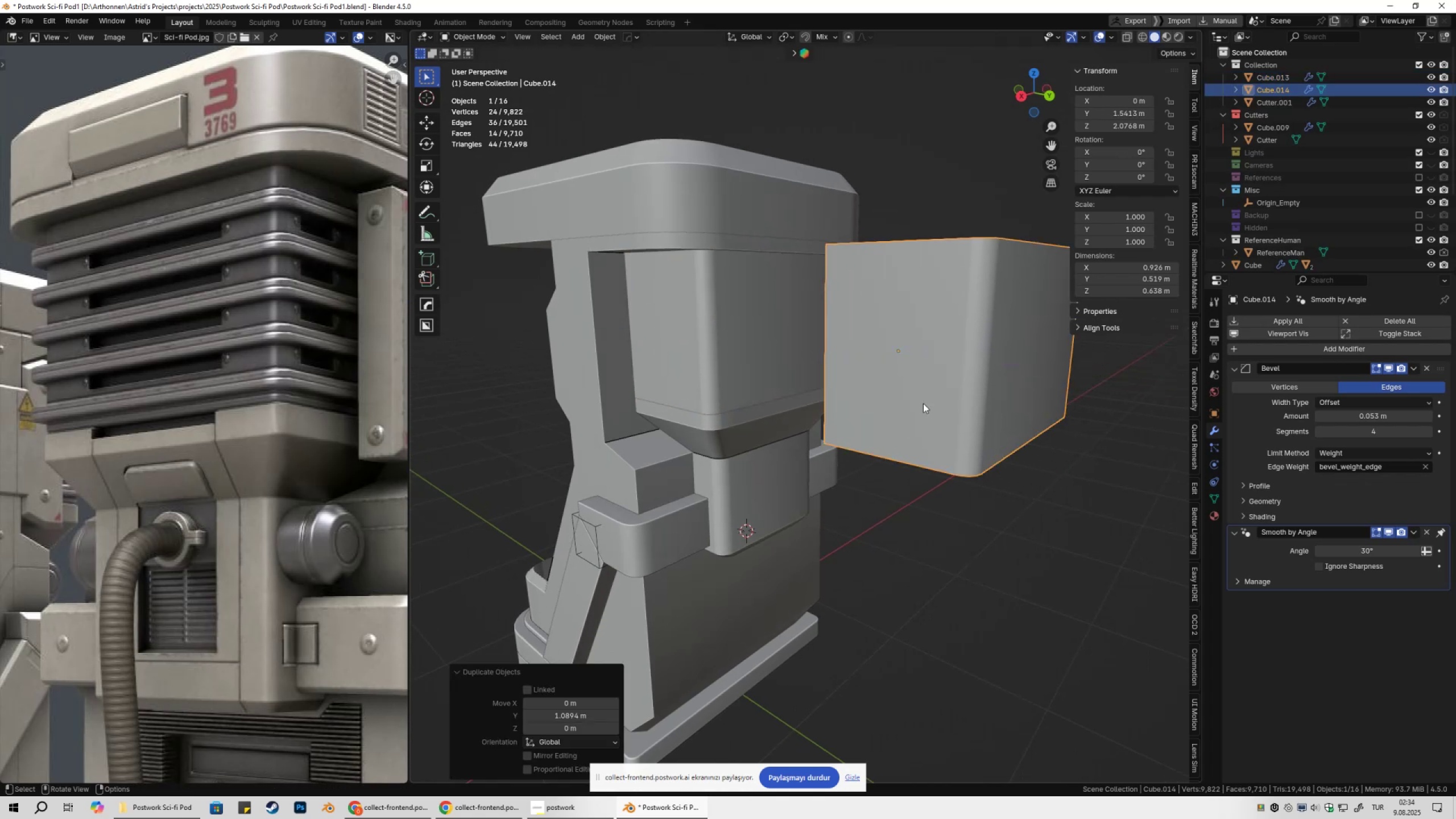 
key(Shift+ShiftLeft)
 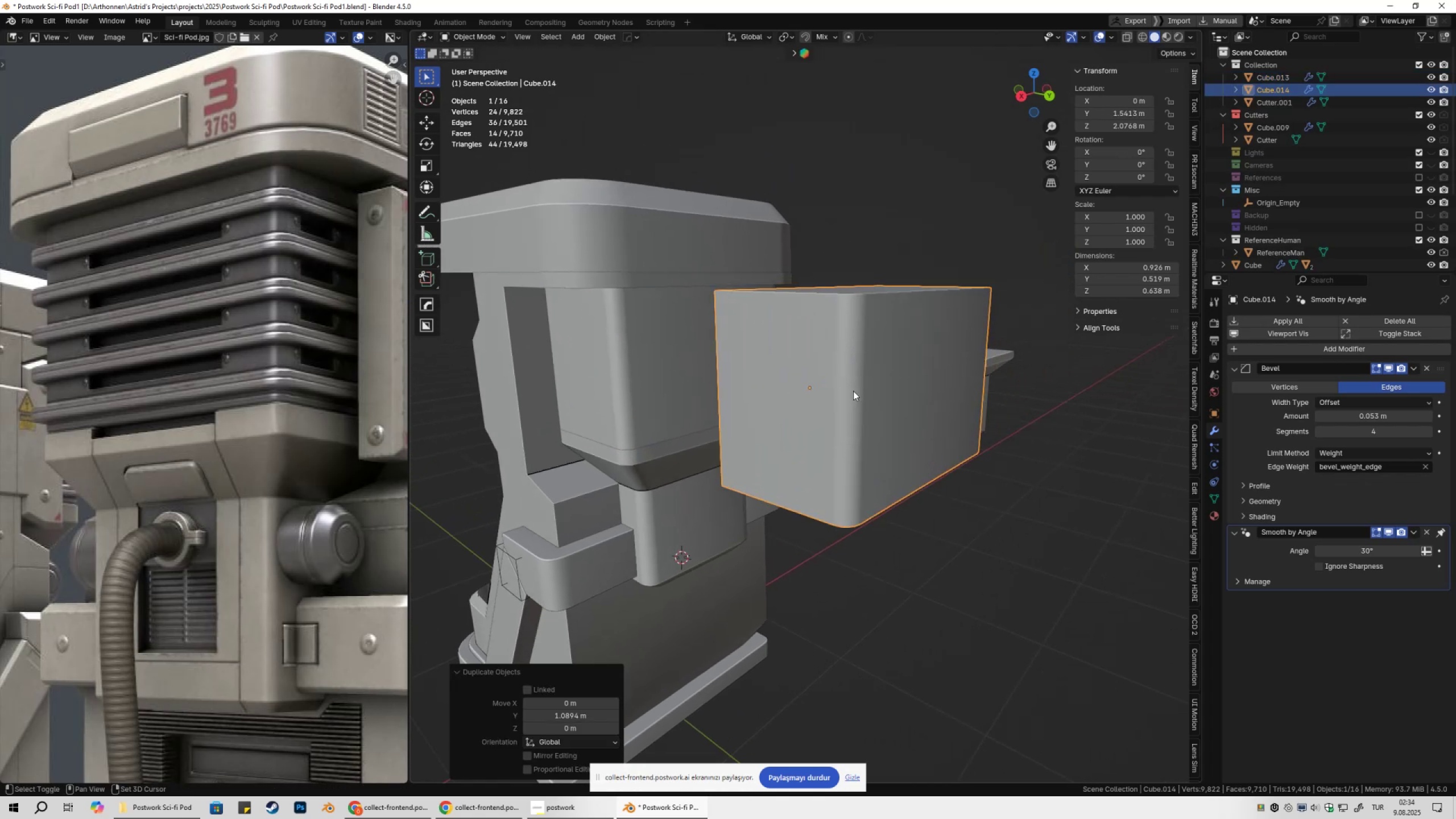 
key(Tab)
 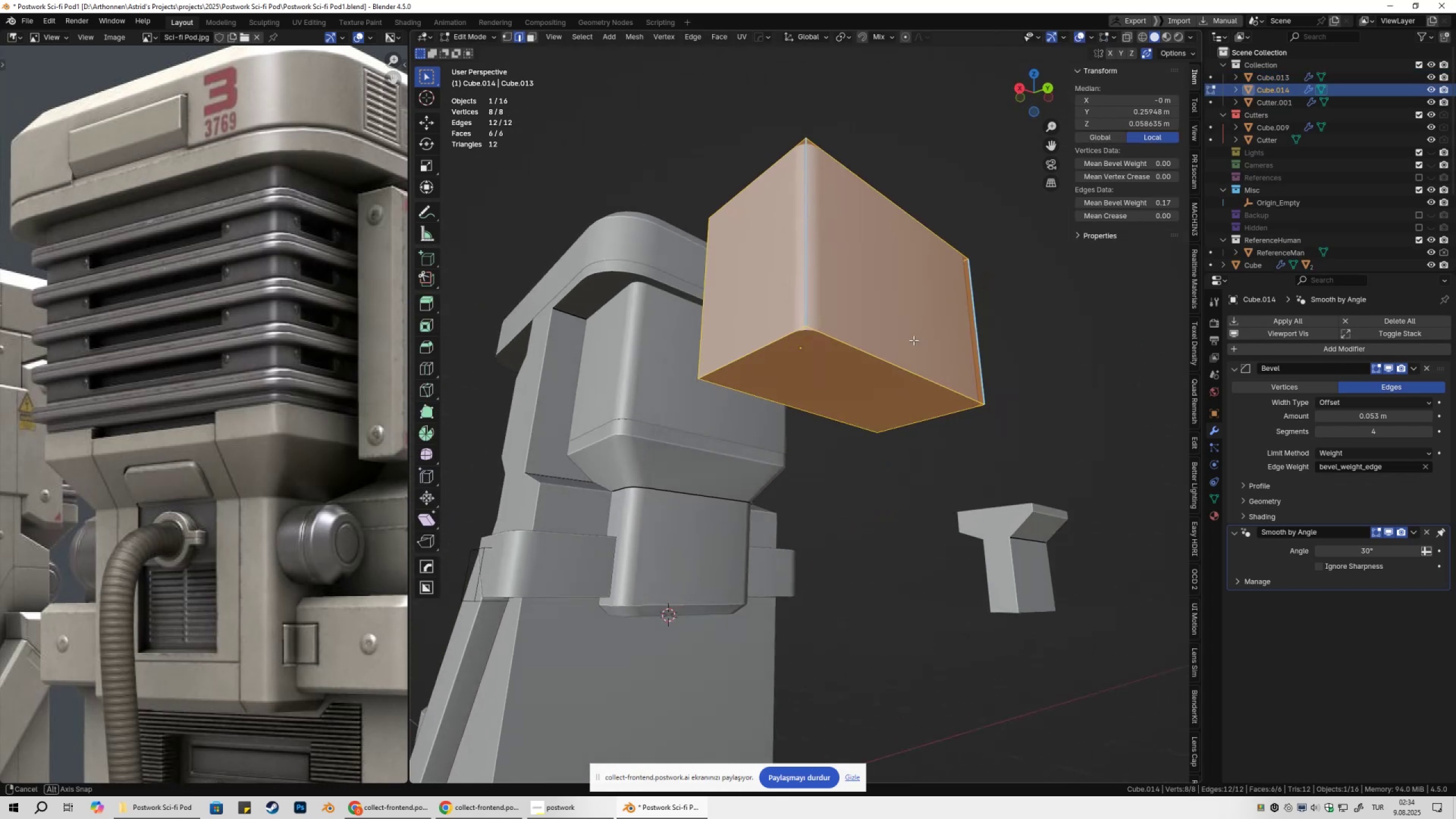 
key(3)
 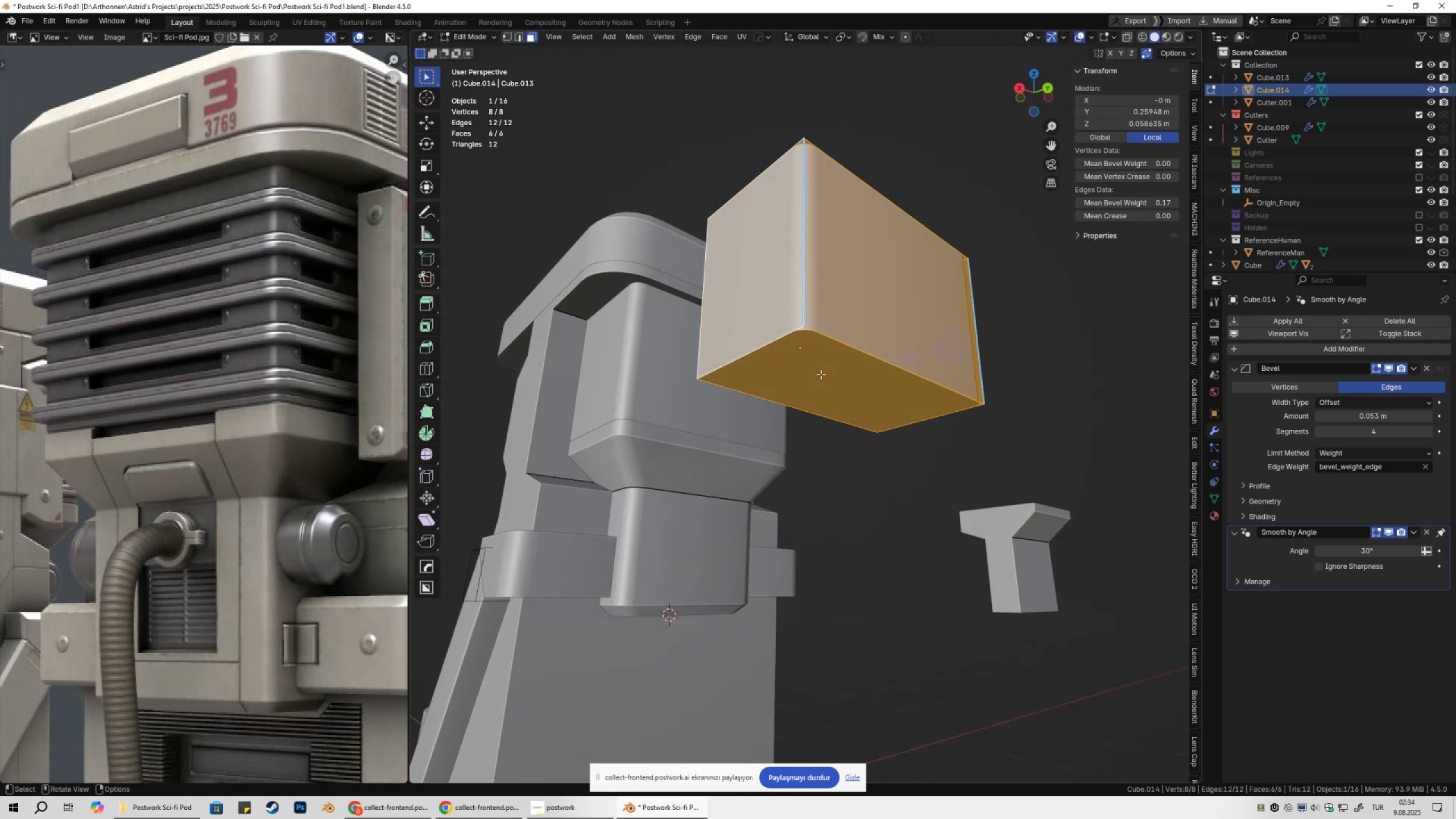 
left_click([821, 374])
 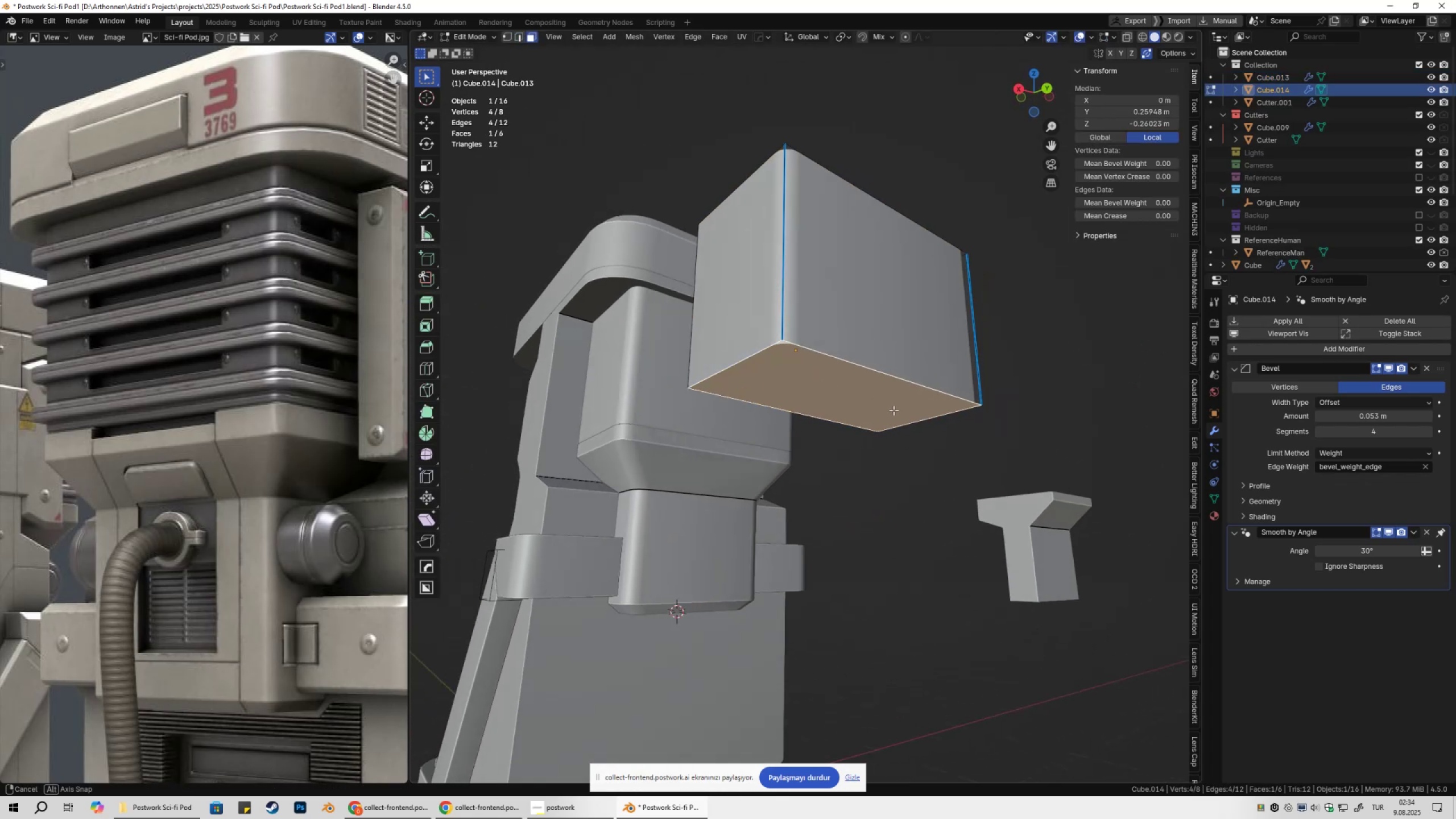 
type(gz)
 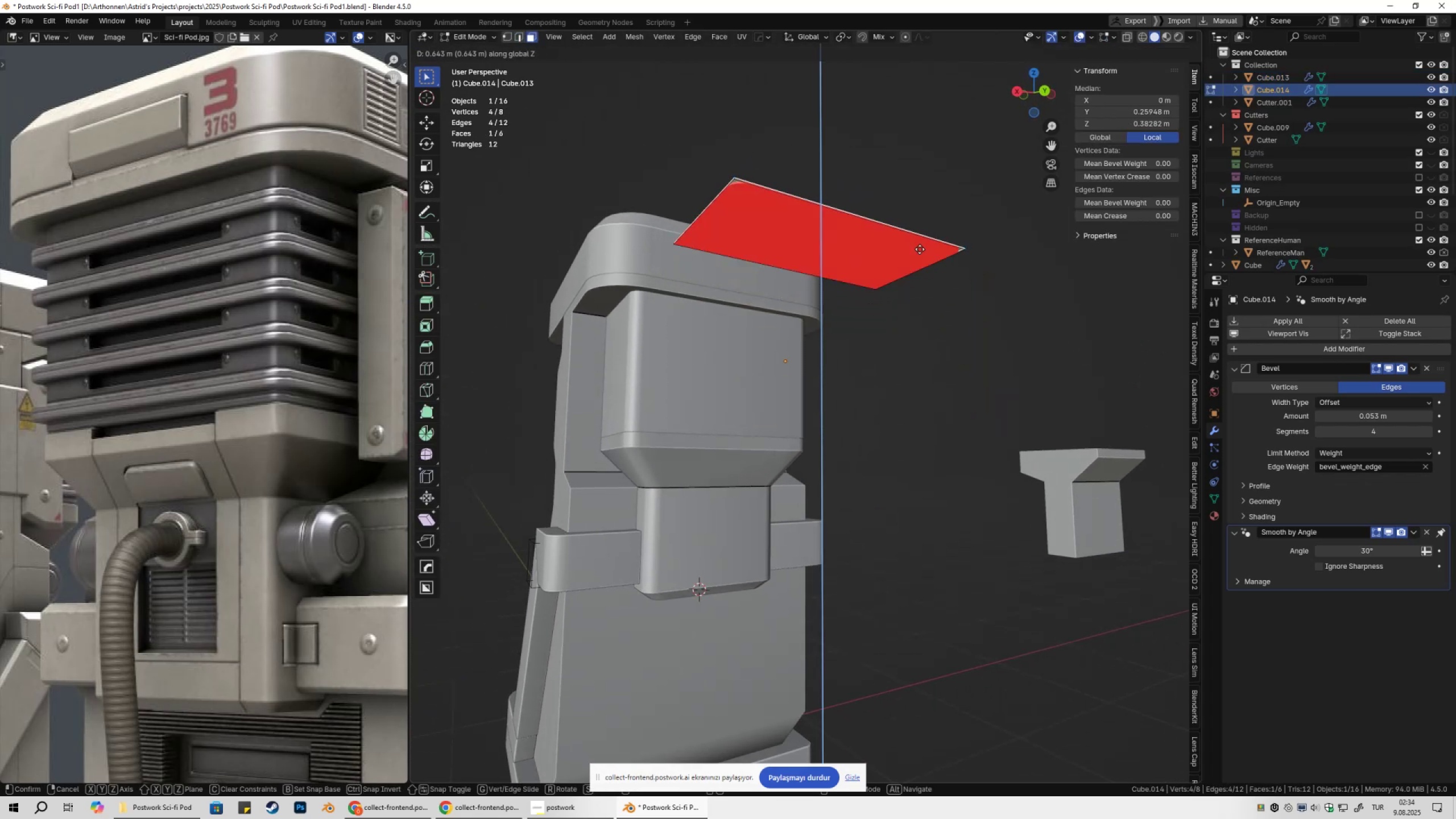 
hold_key(key=ShiftLeft, duration=1.52)
 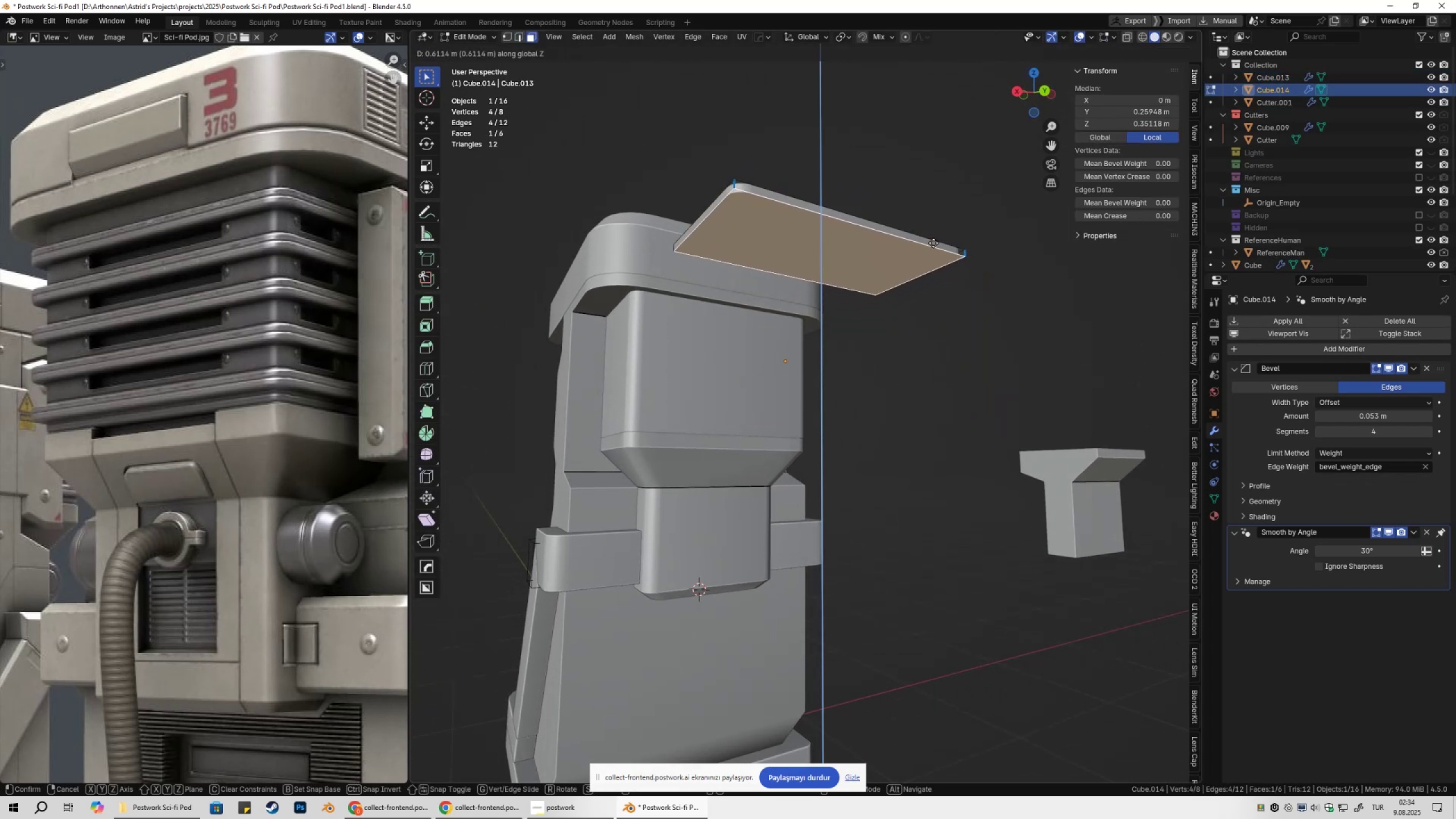 
hold_key(key=ShiftLeft, duration=1.52)
 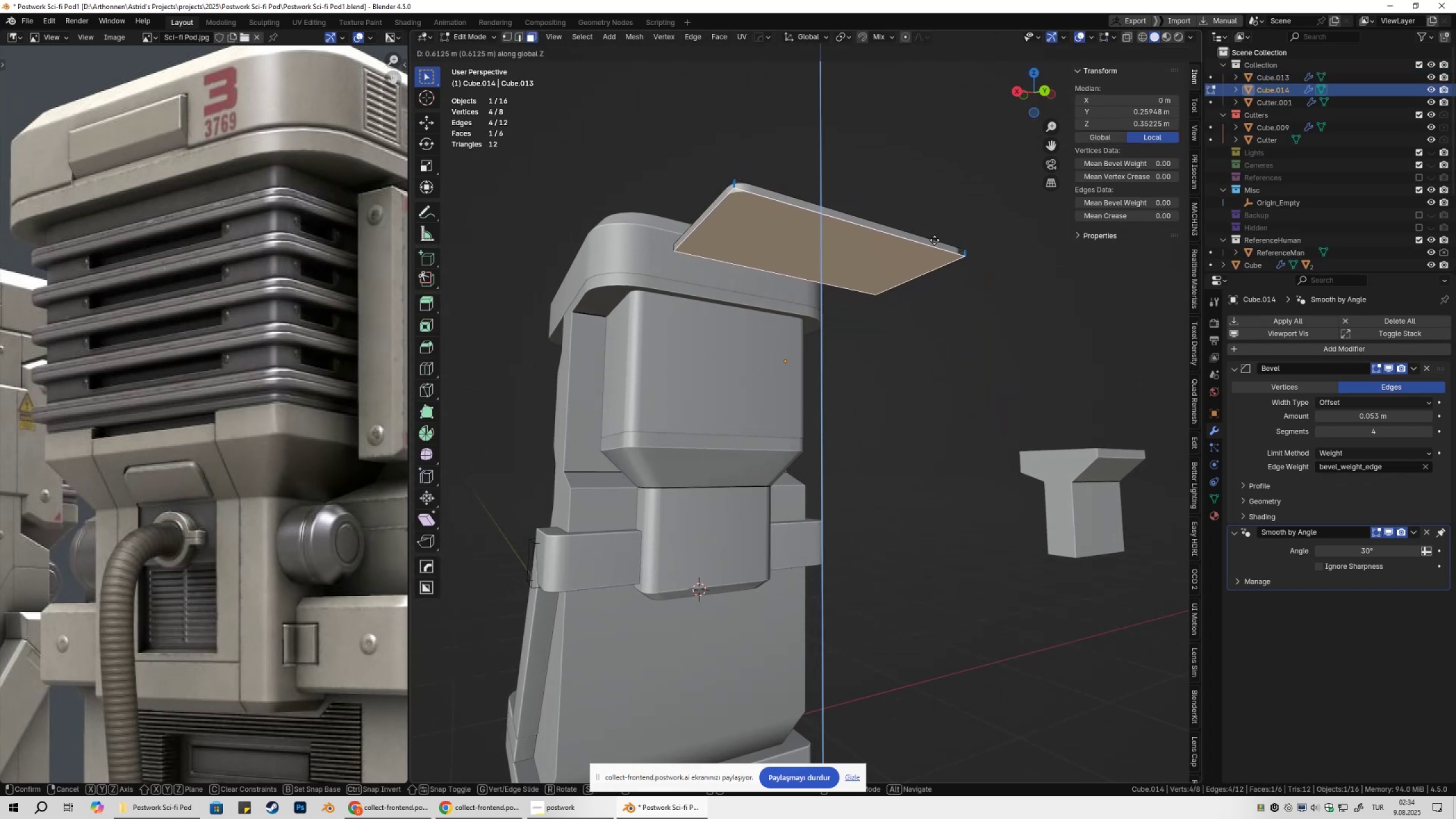 
key(Tab)
key(Tab)
type(33)
 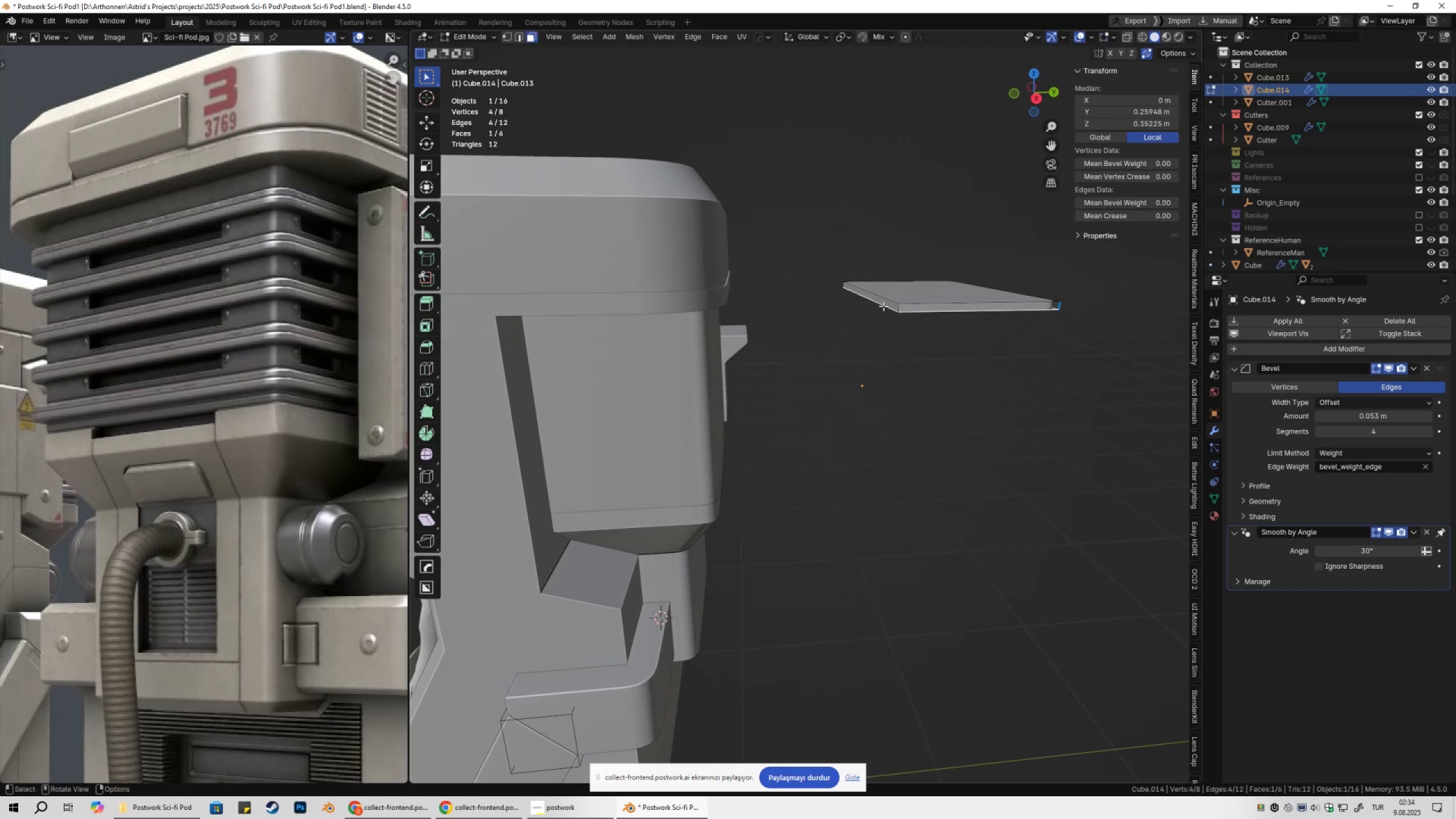 
left_click([883, 306])
 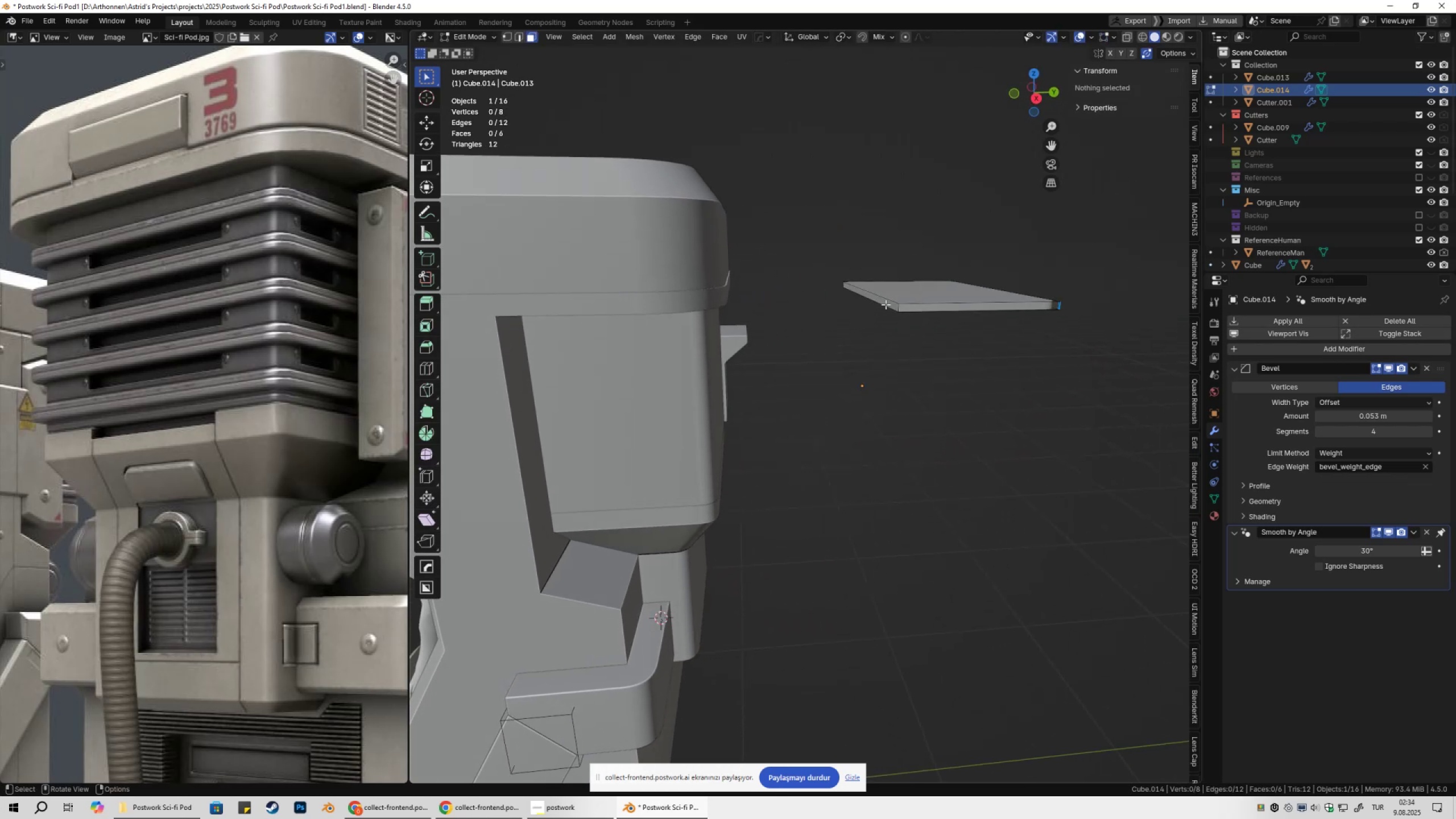 
left_click([886, 304])
 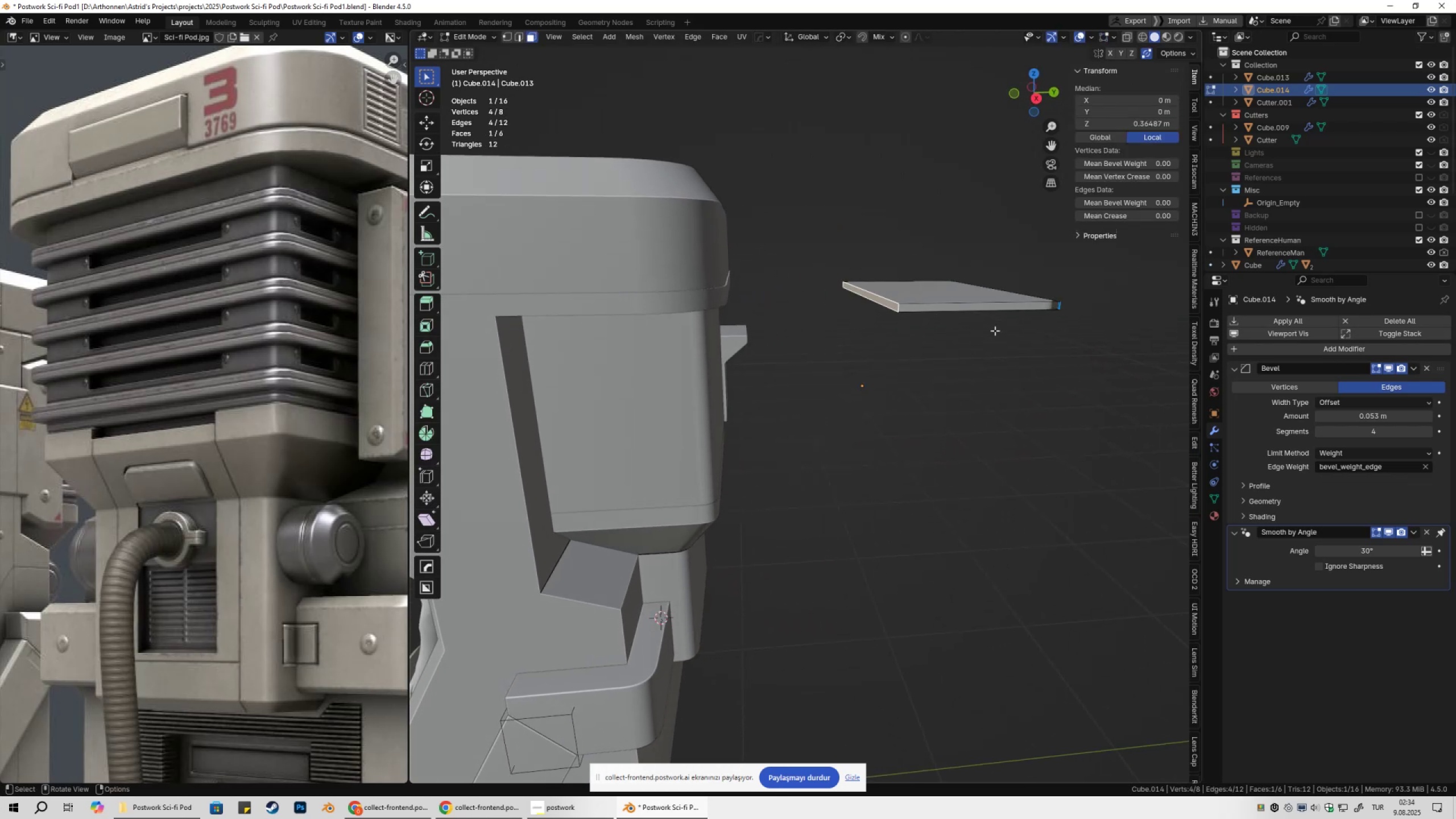 
right_click([995, 330])
 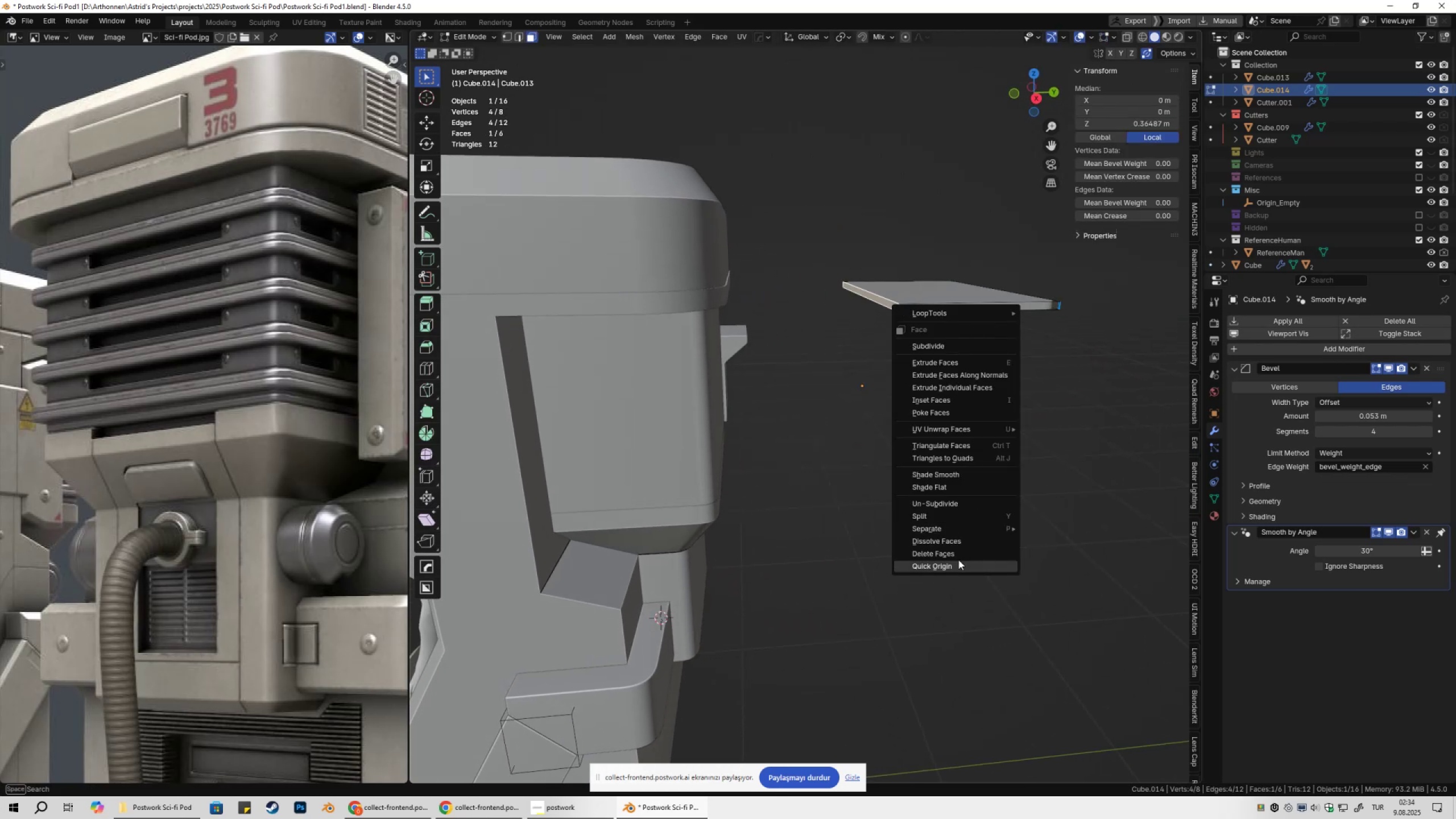 
left_click([956, 561])
 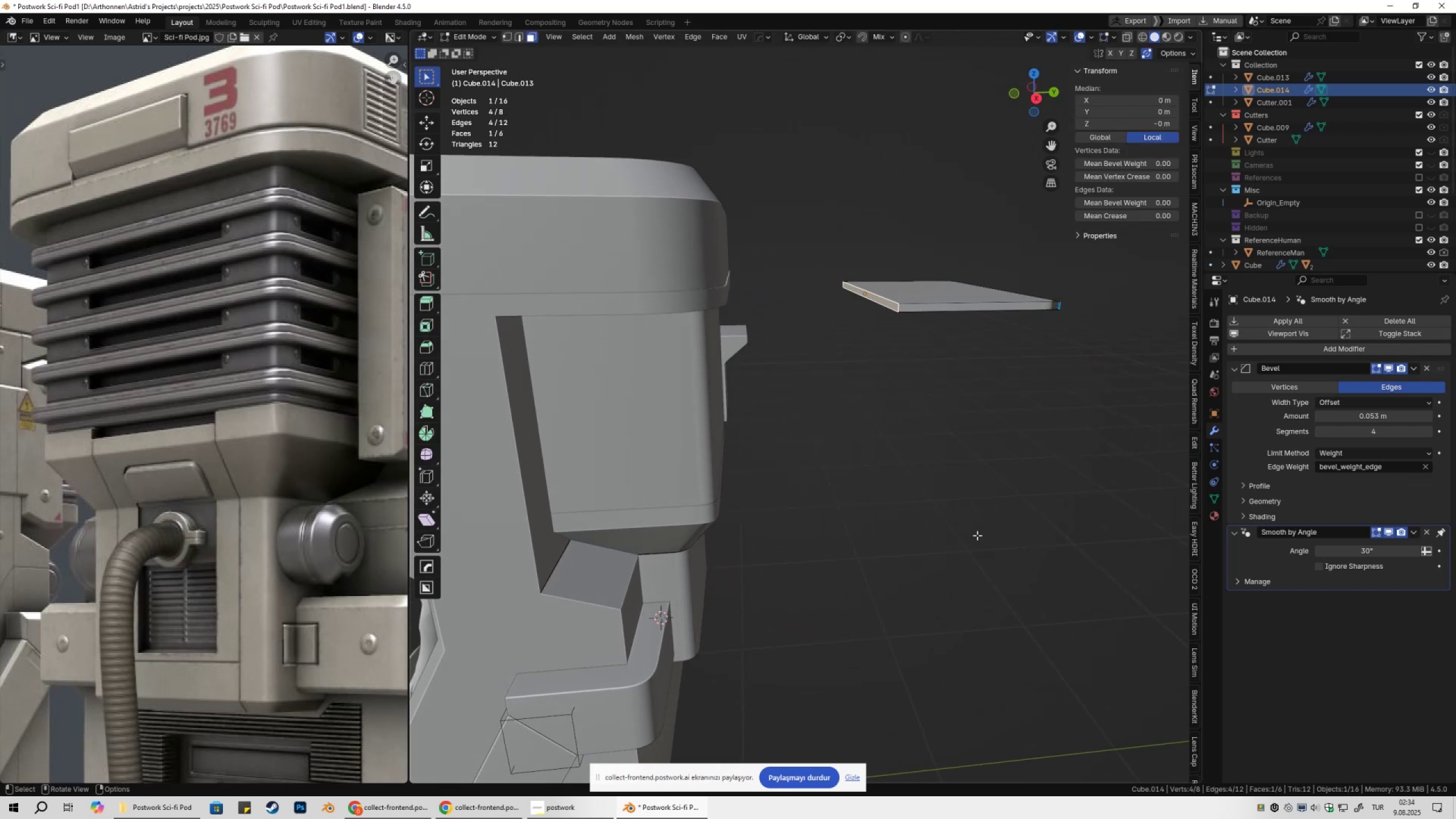 
key(Tab)
key(Tab)
type(3gz)
 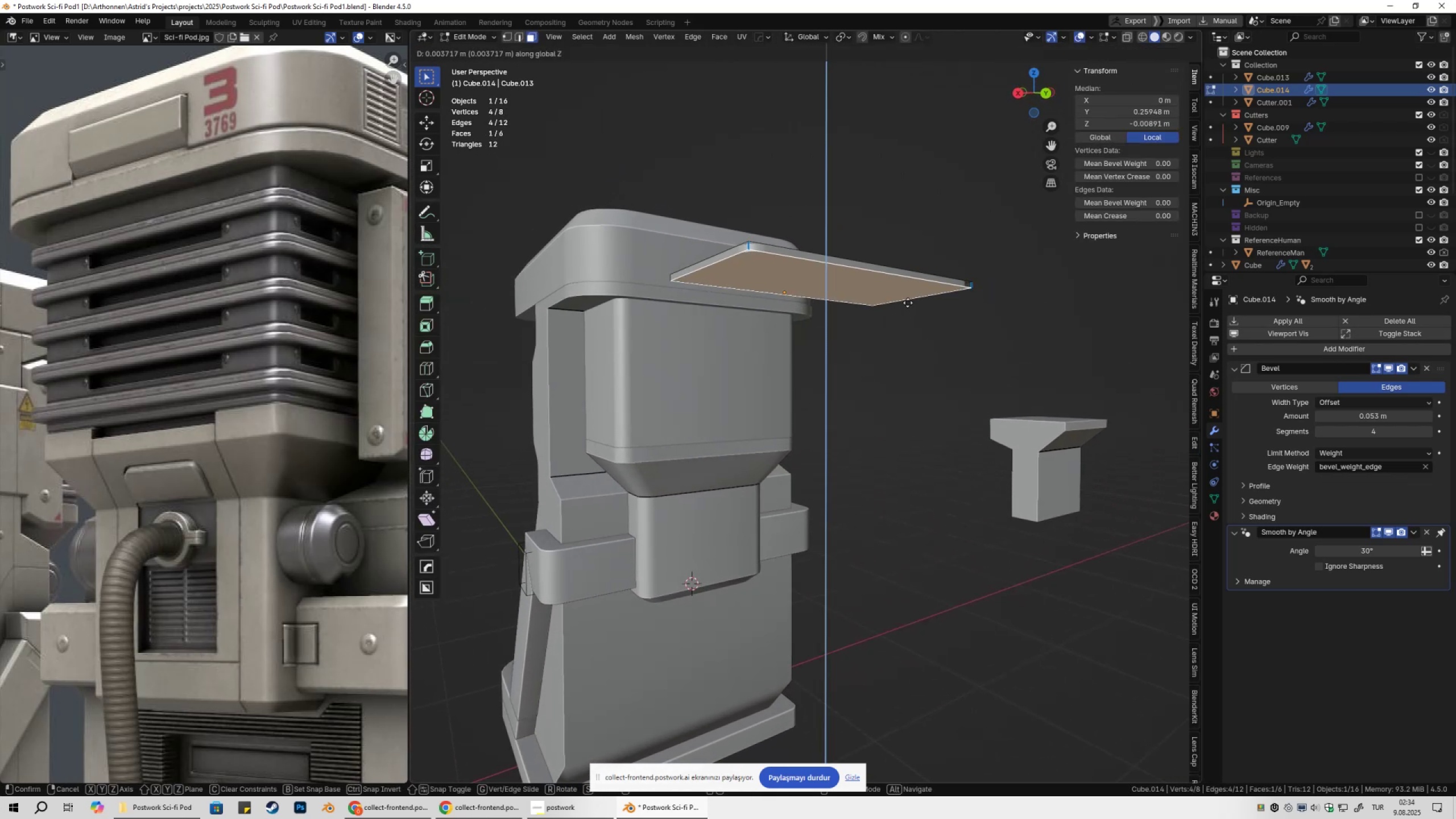 
 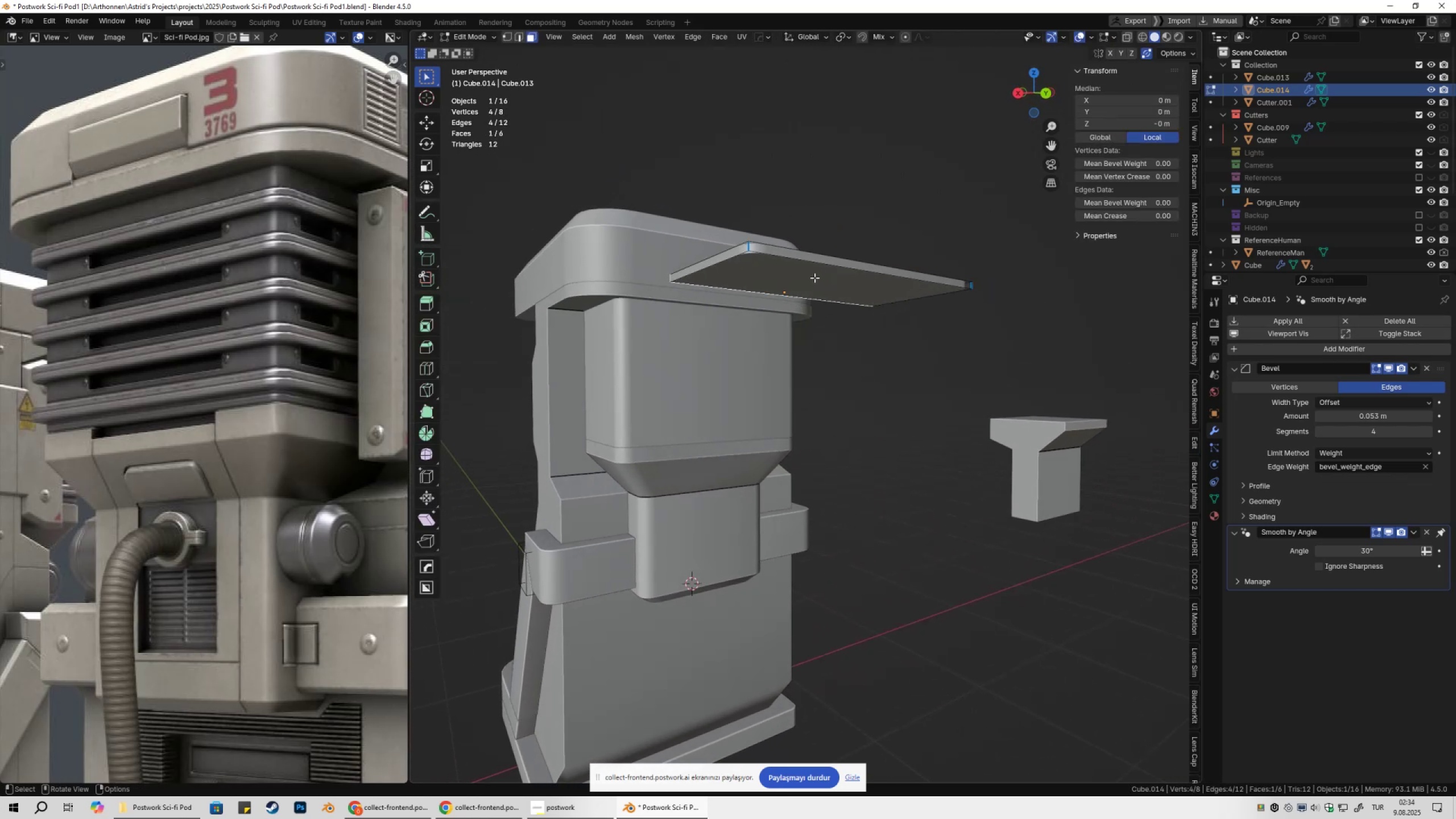 
hold_key(key=ShiftLeft, duration=0.83)
 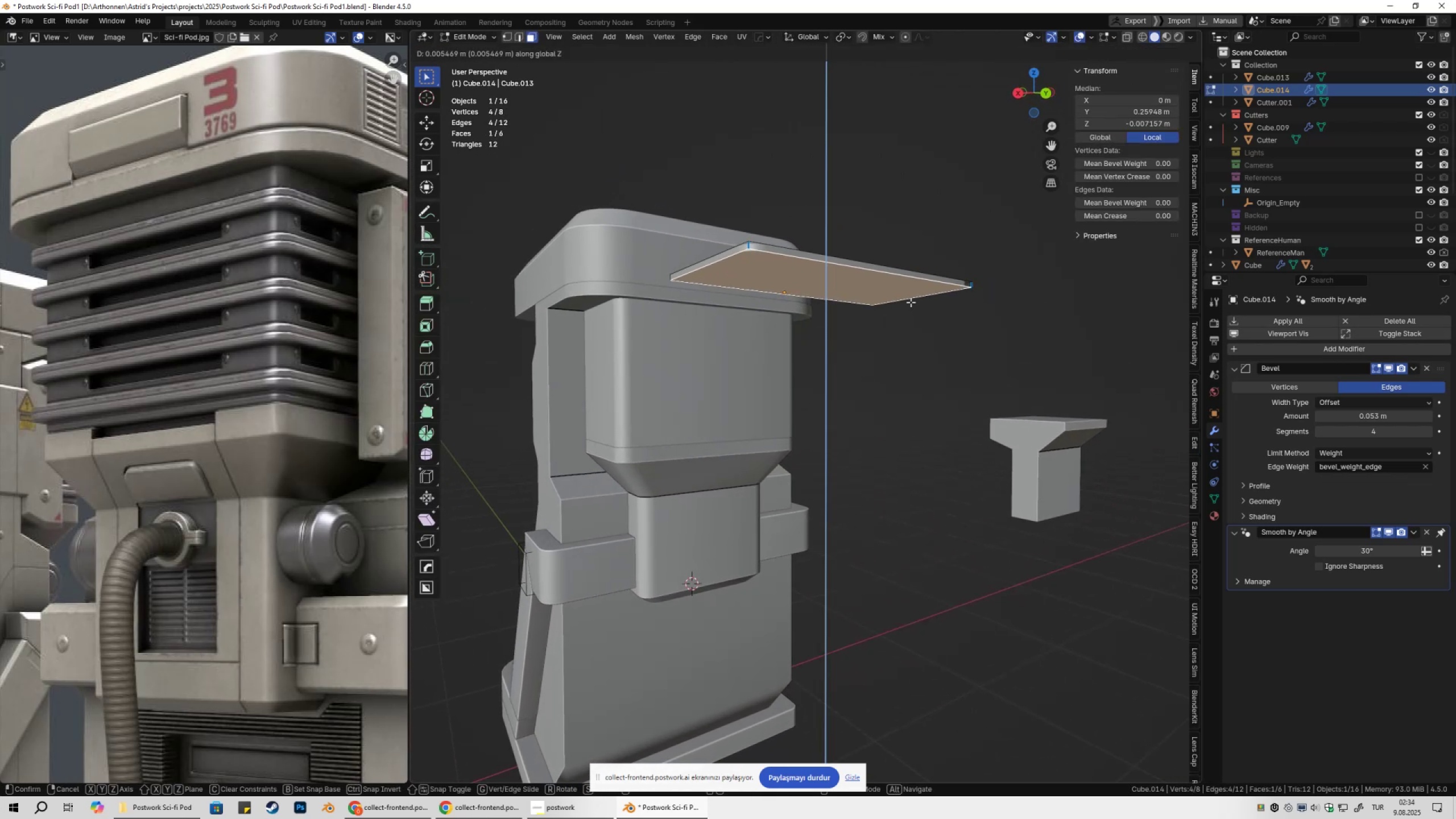 
left_click([911, 302])
 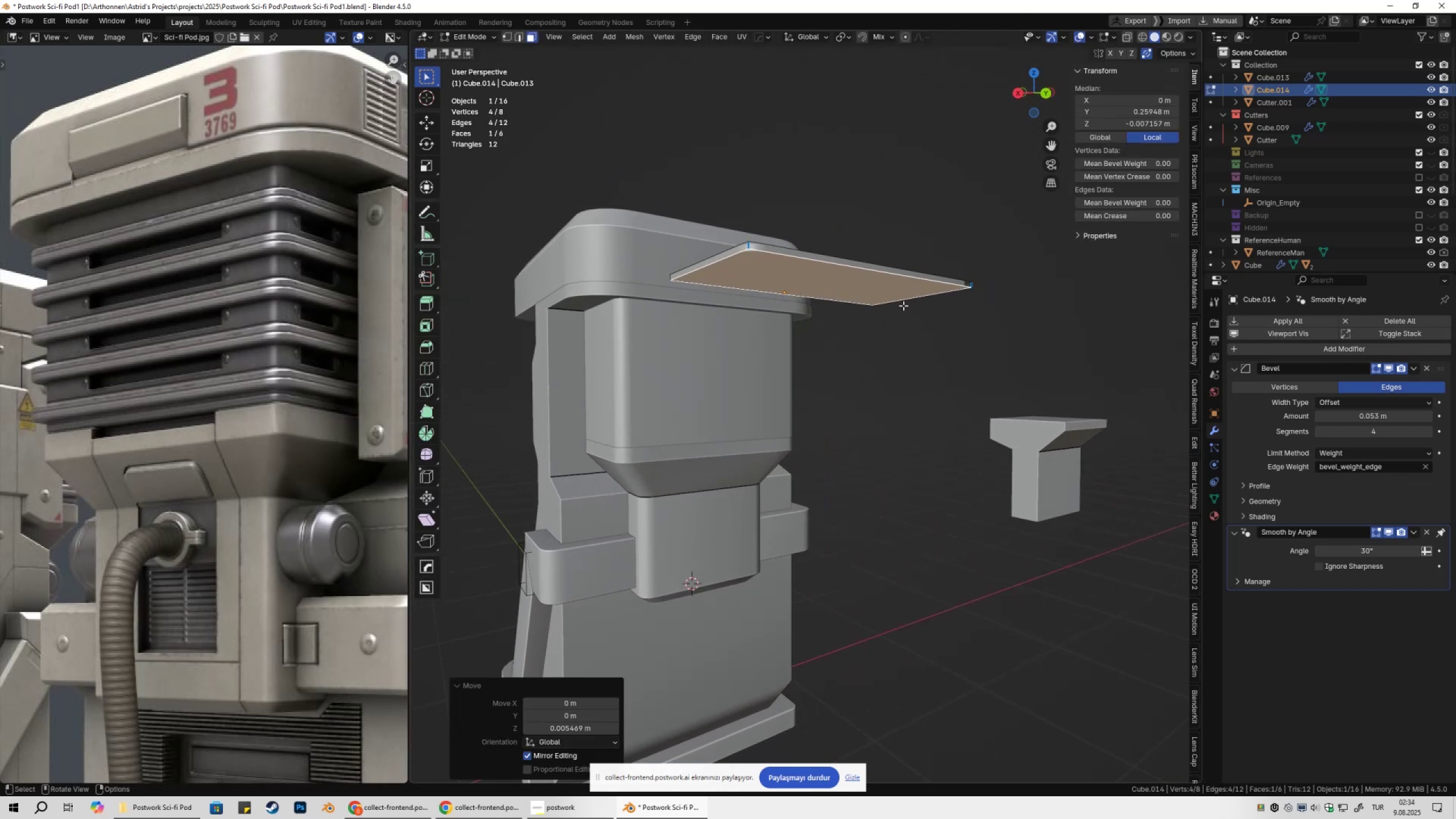 
key(Tab)
 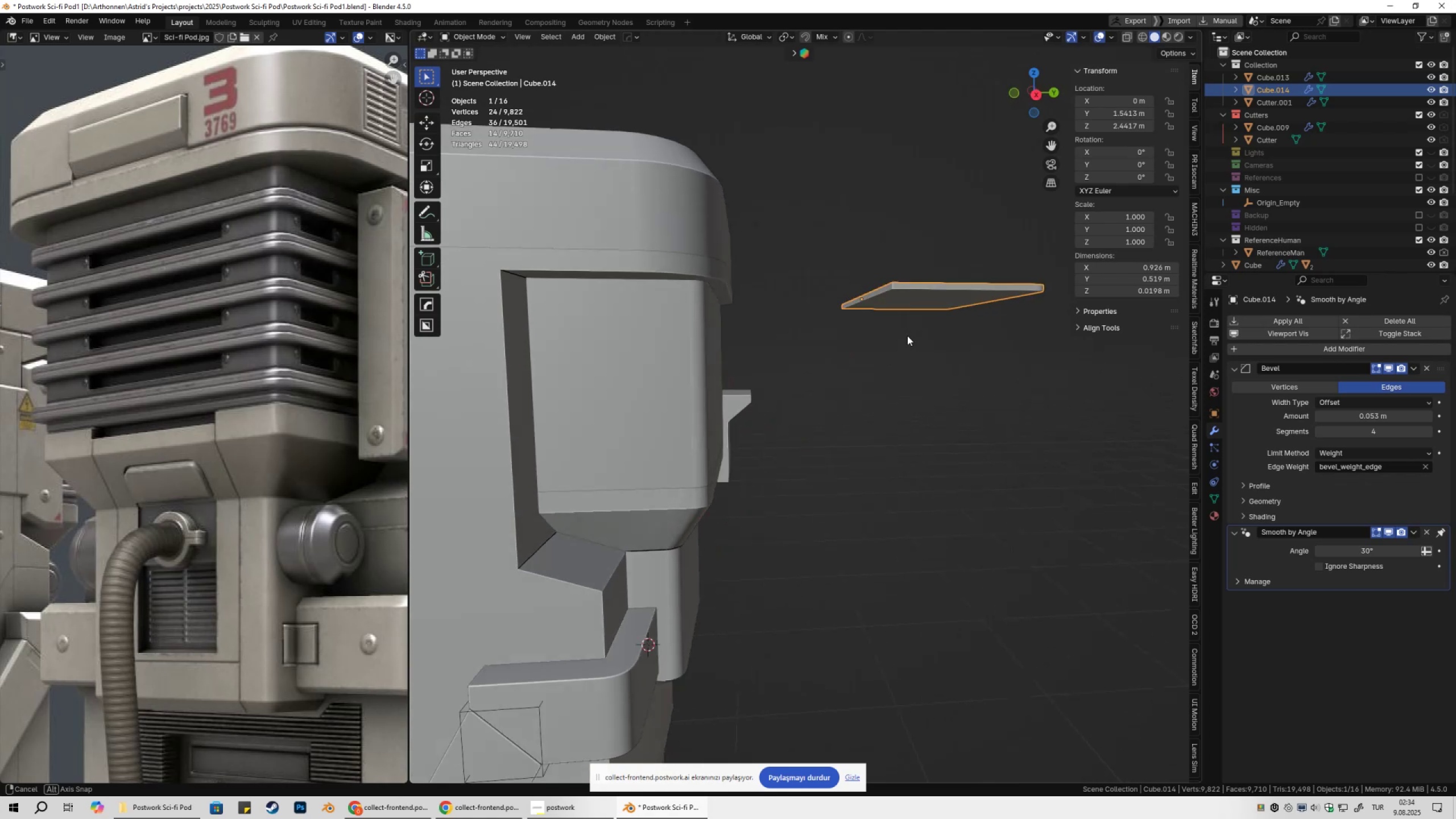 
key(Tab)
 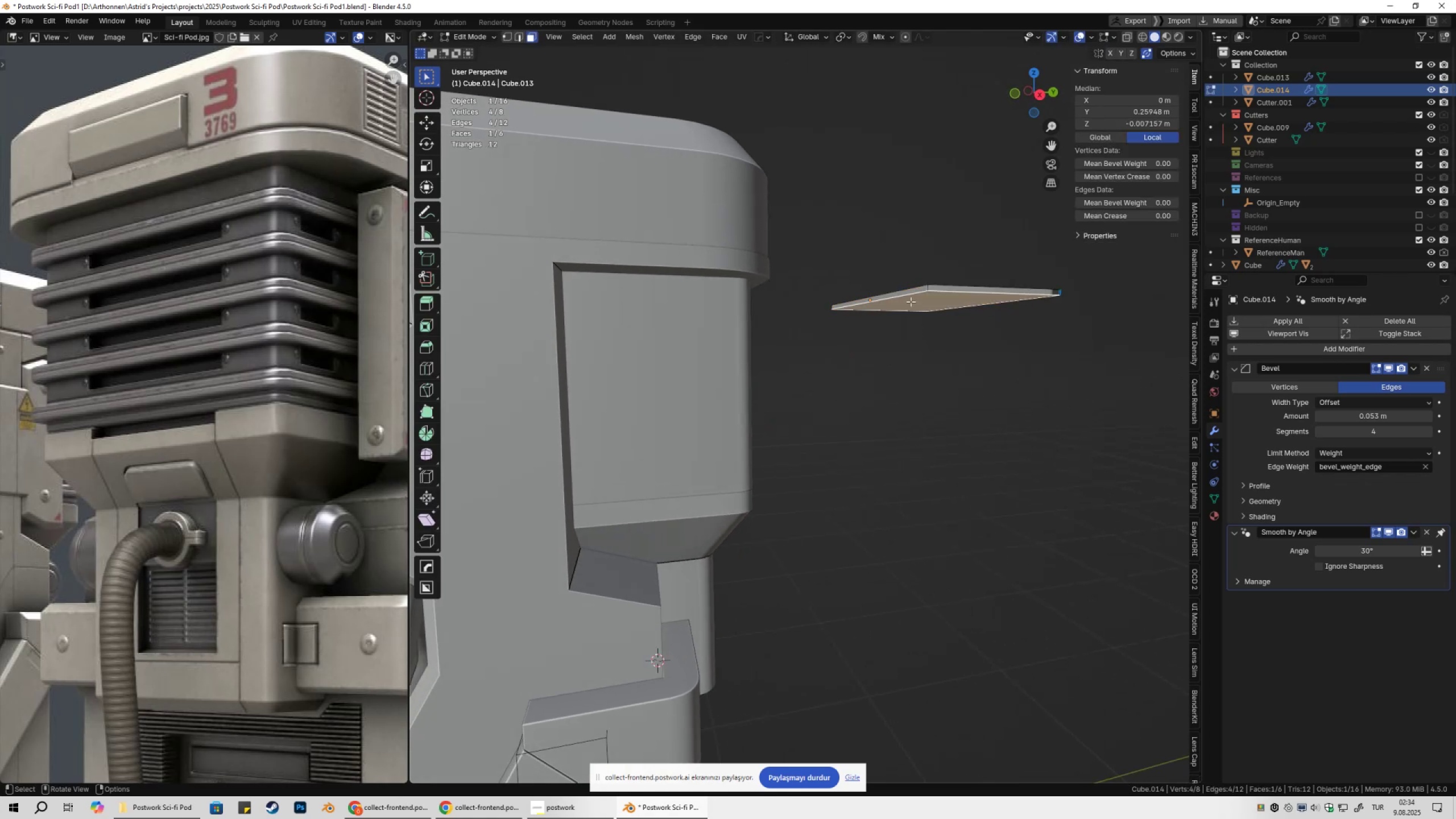 
key(3)
 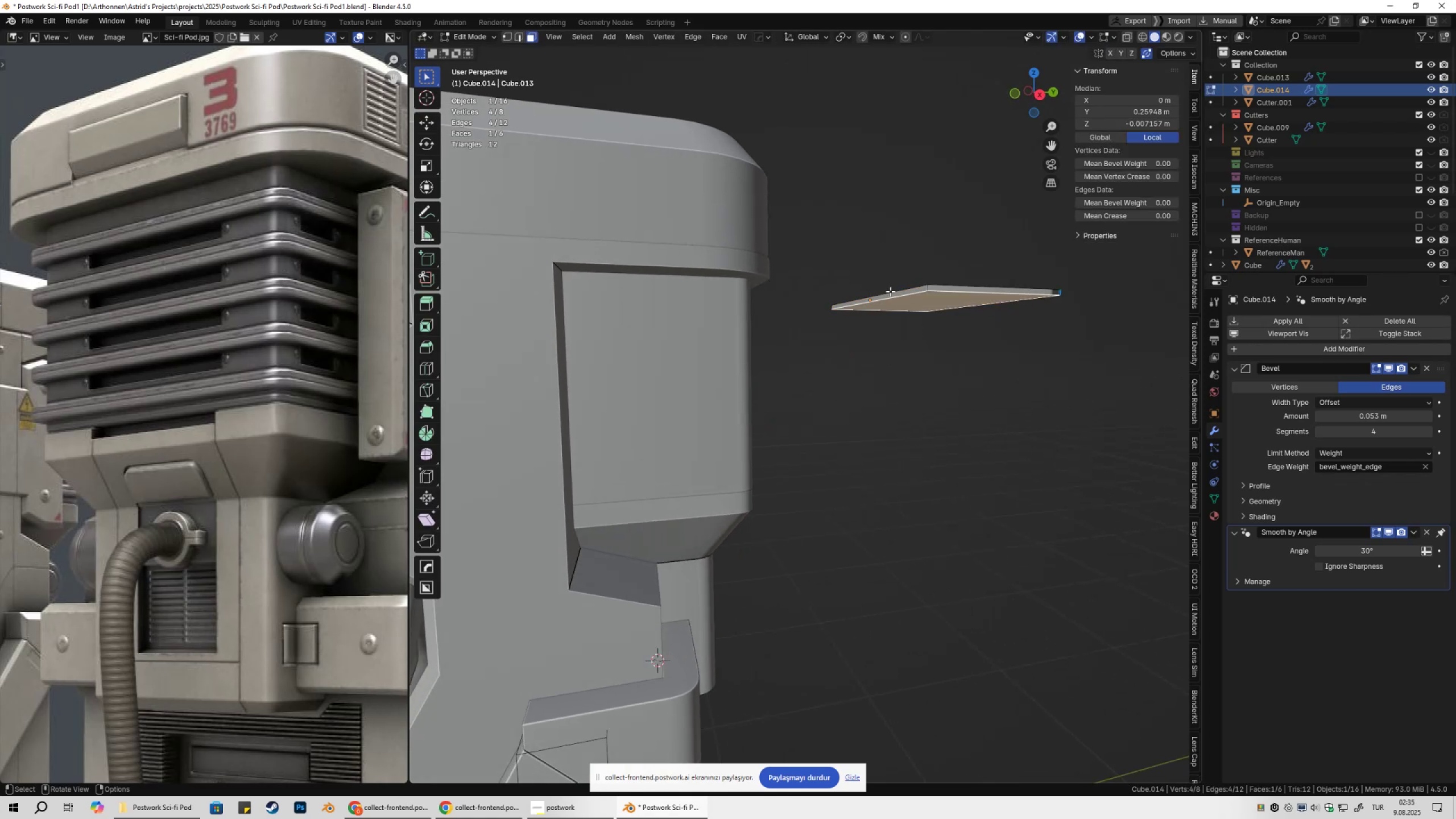 
left_click([890, 291])
 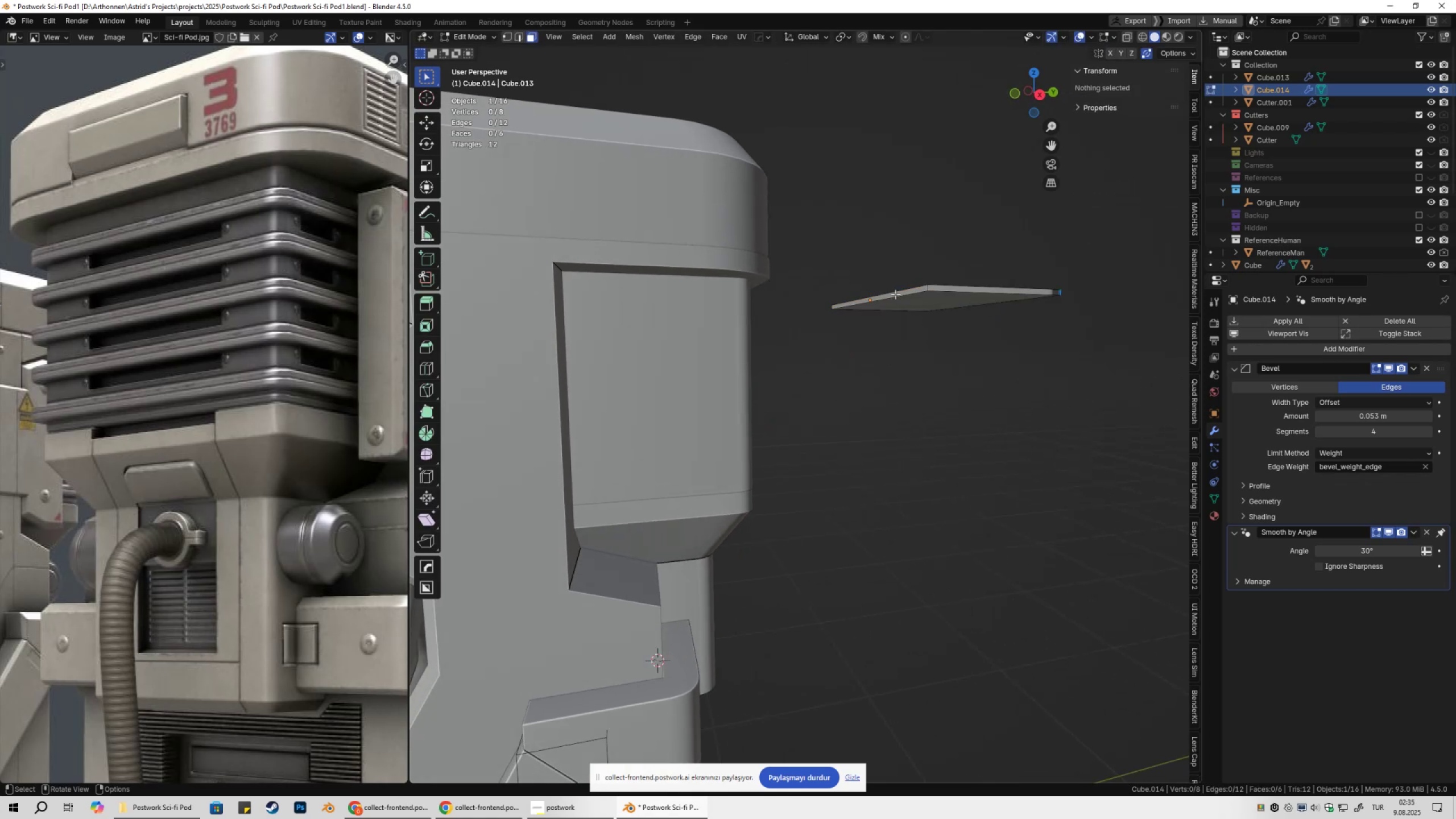 
left_click([894, 294])
 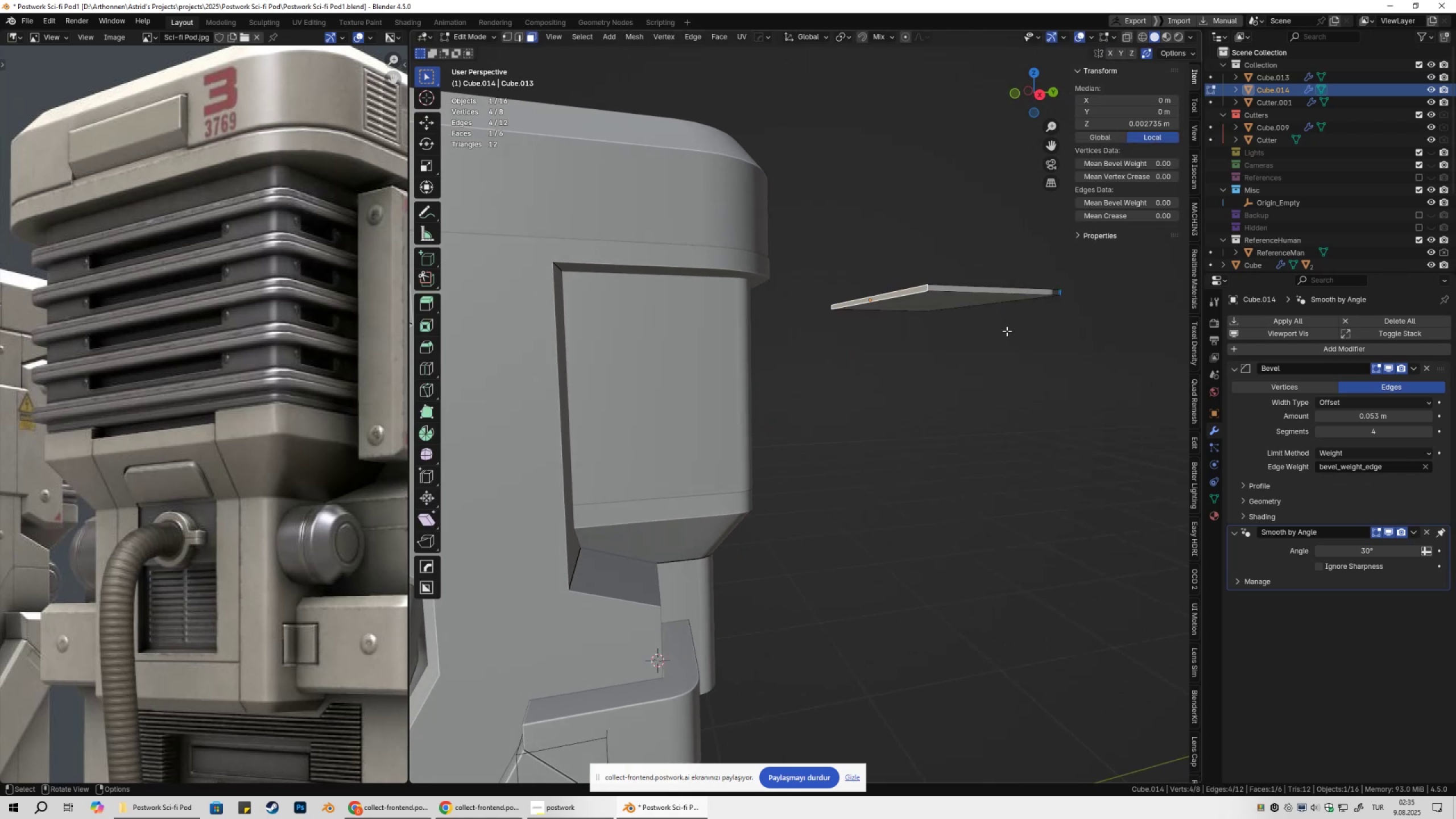 
right_click([1007, 332])
 